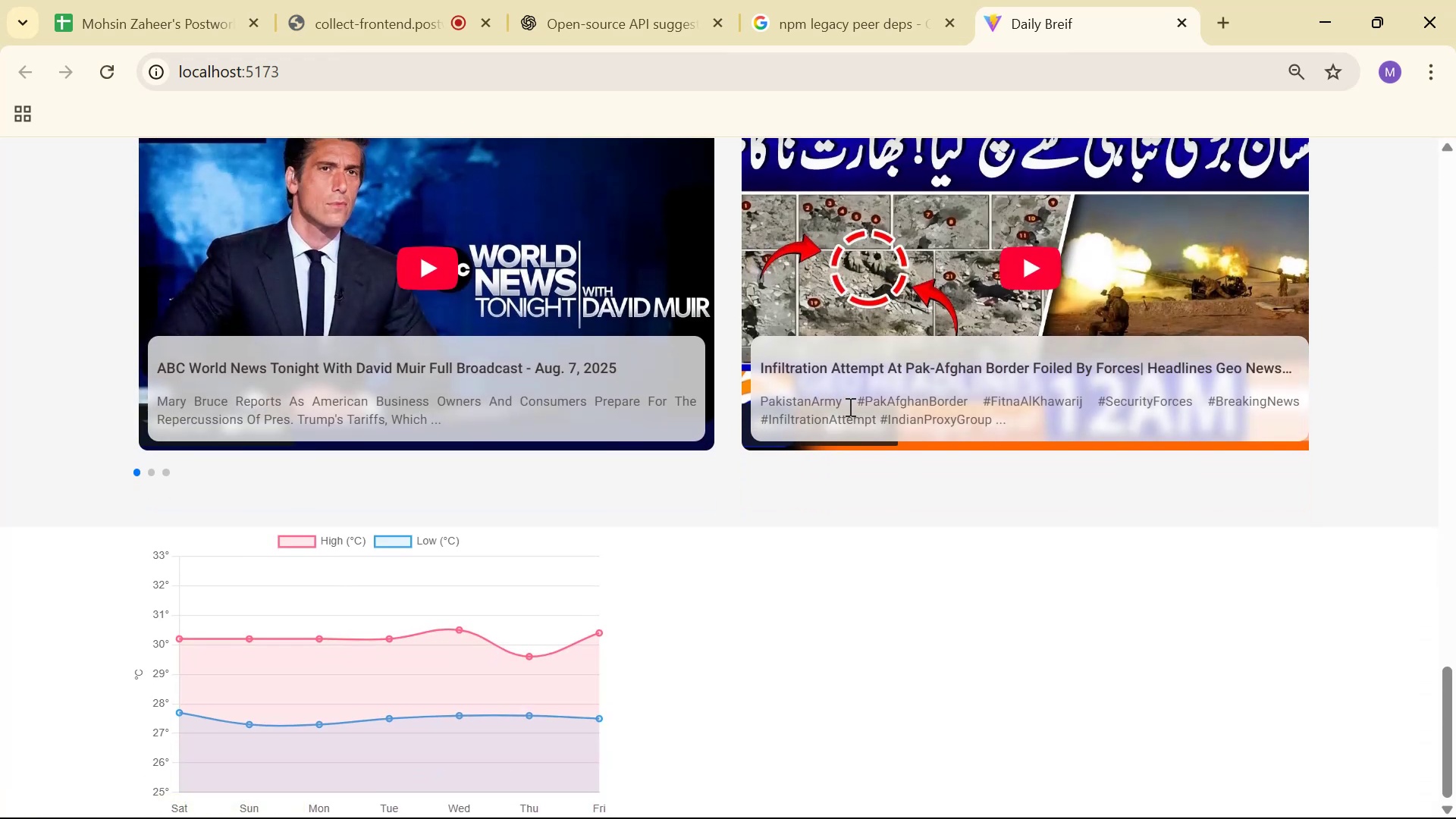 
key(Alt+AltLeft)
 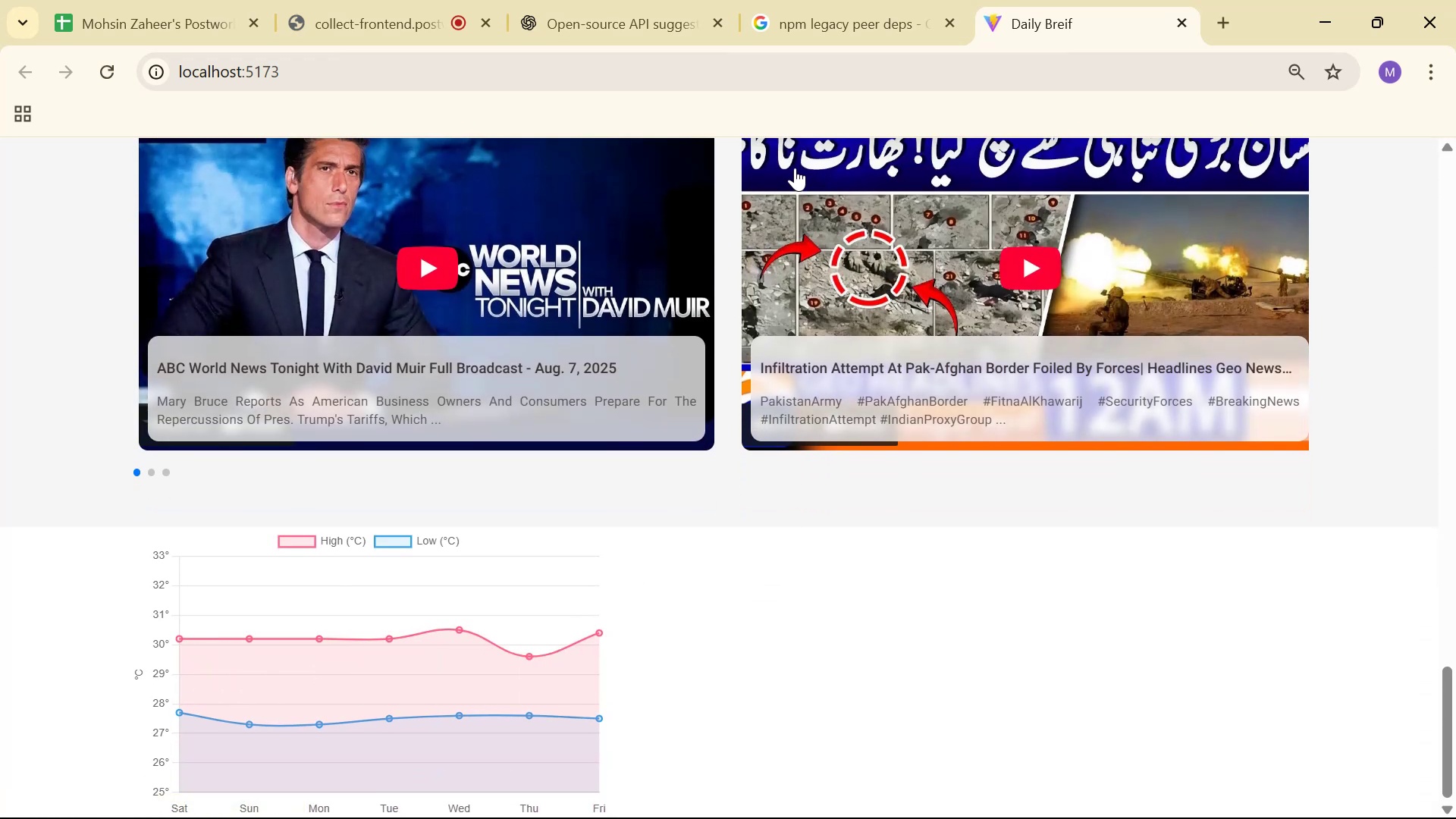 
key(Alt+Tab)
 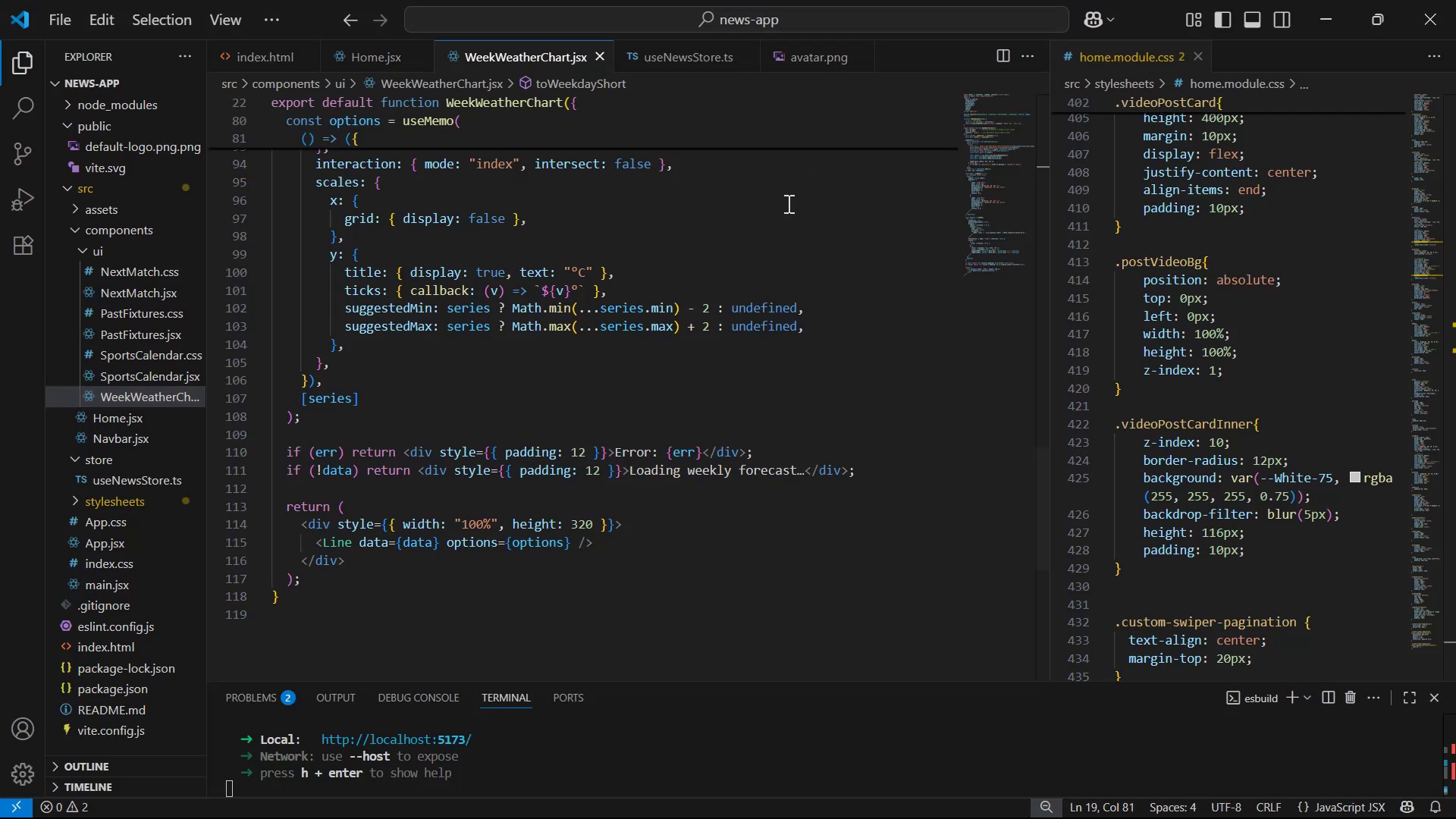 
key(Alt+AltLeft)
 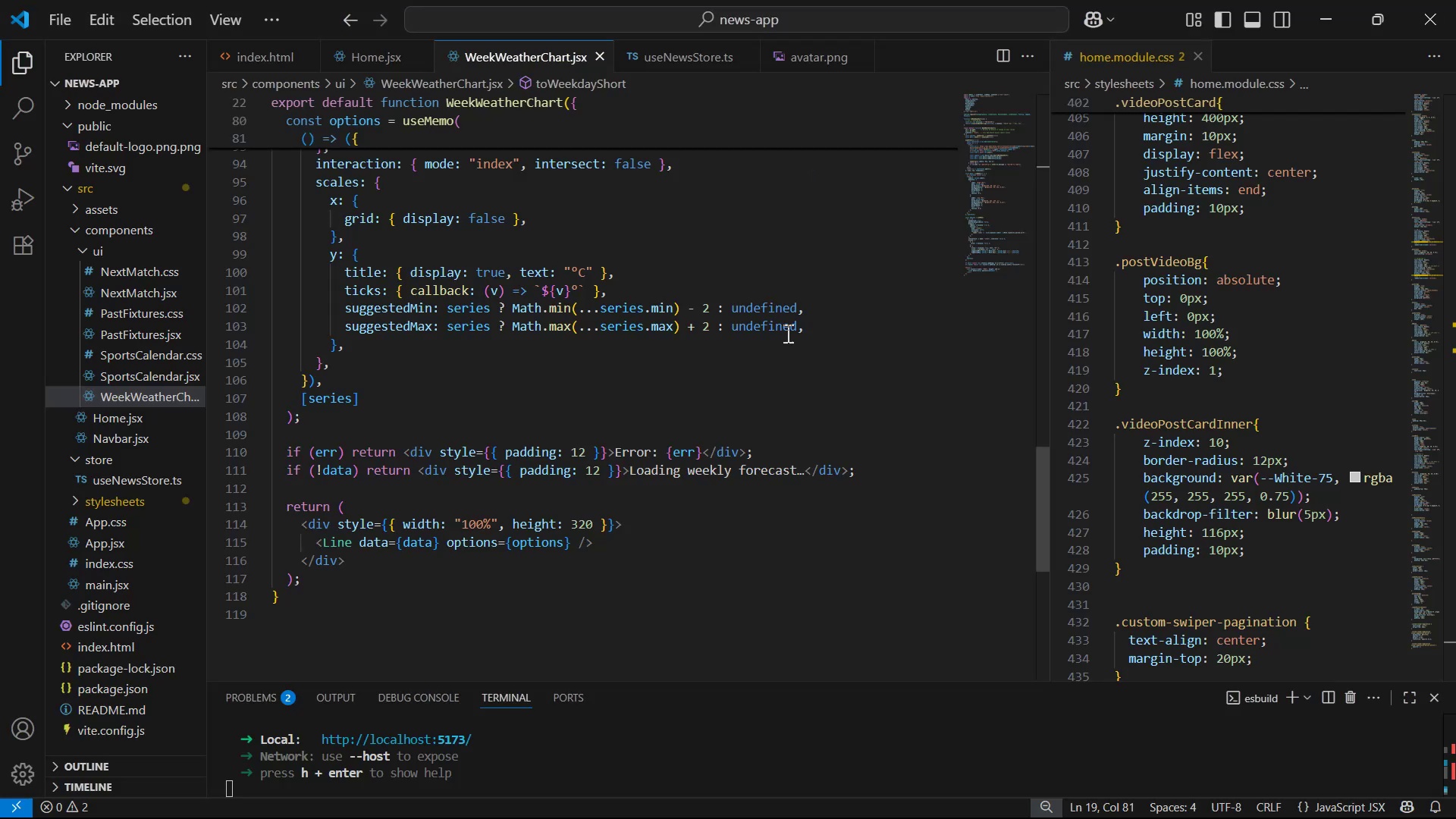 
key(Alt+Tab)
 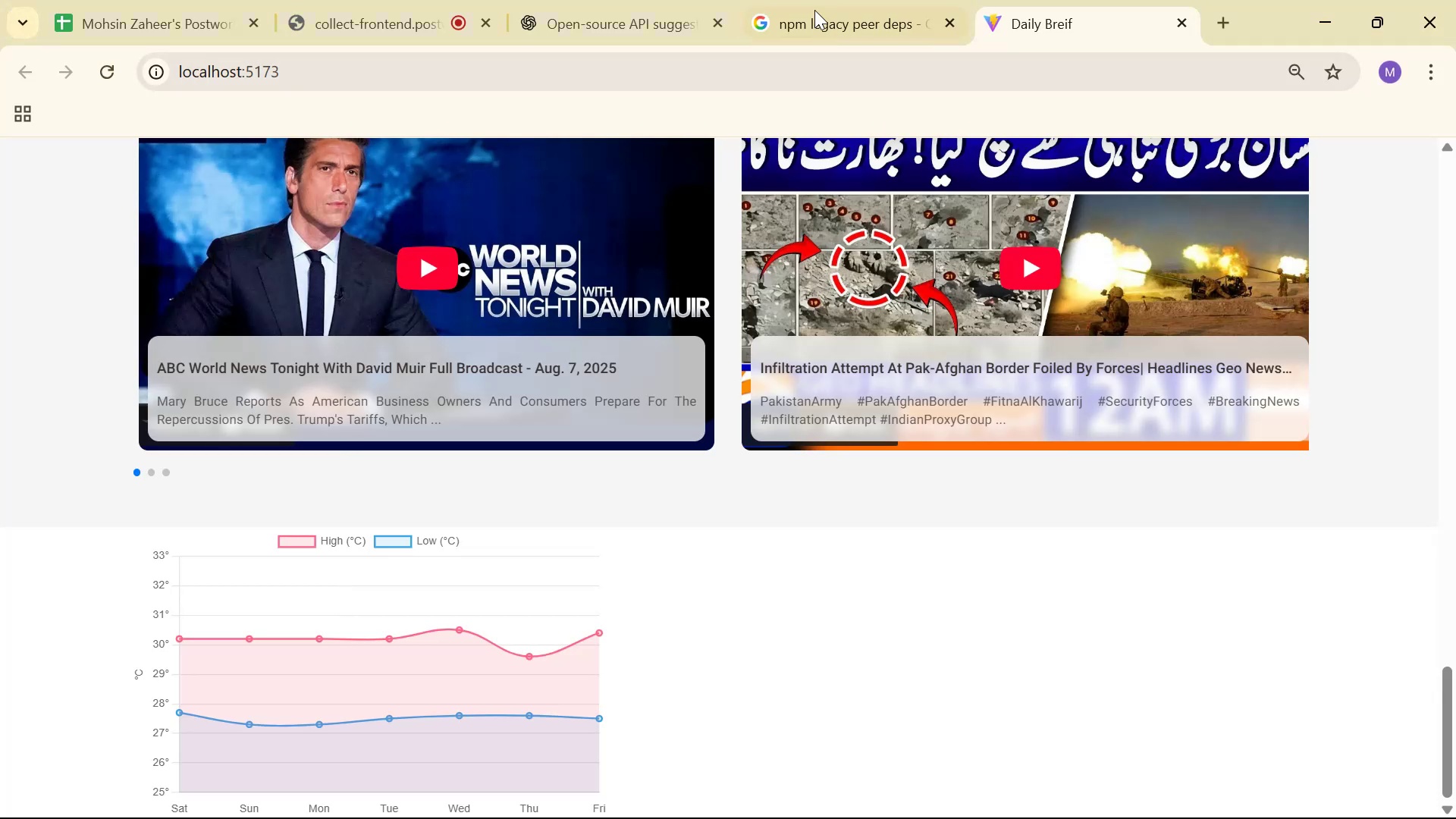 
left_click([661, 0])
 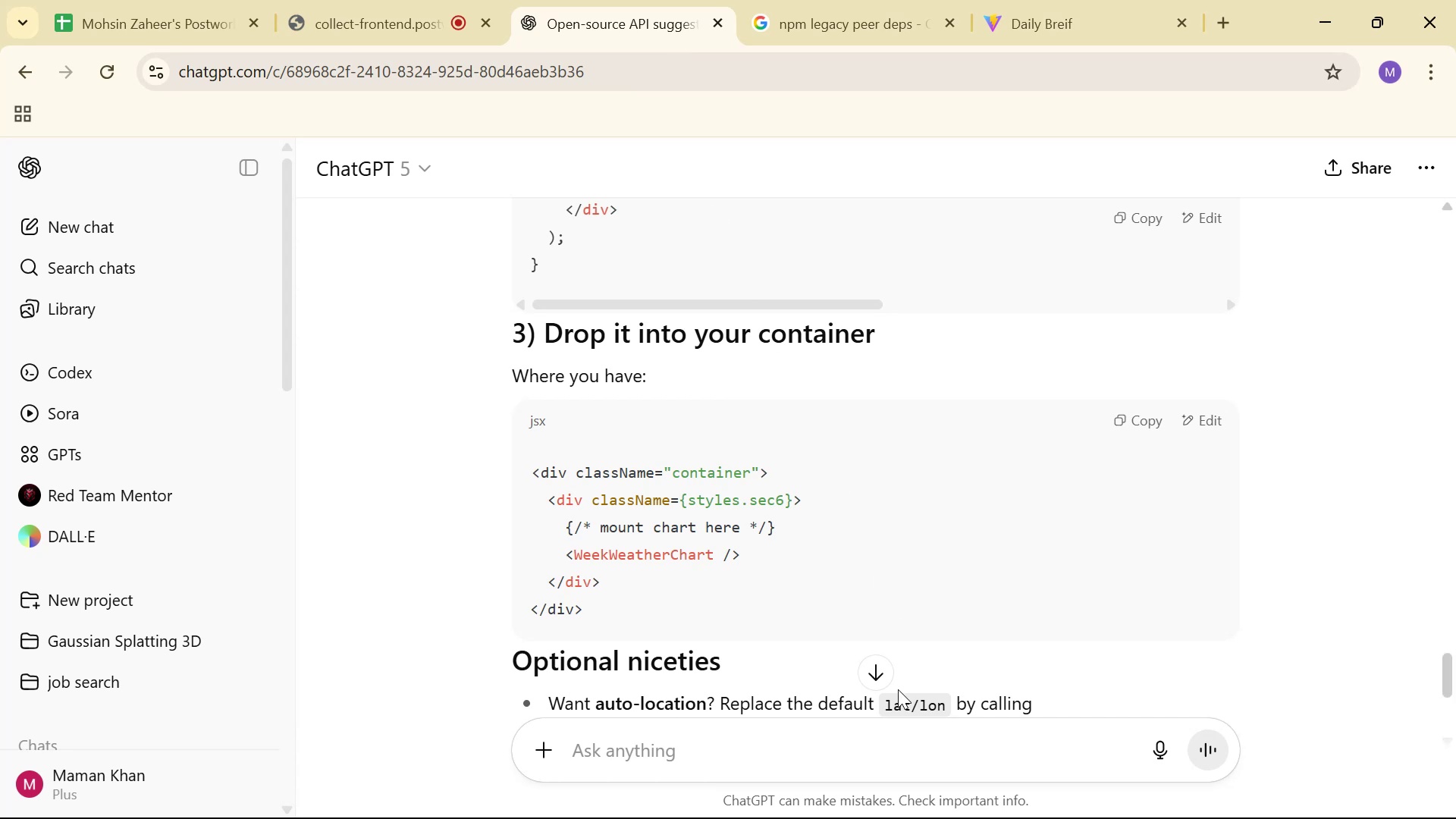 
left_click([884, 755])
 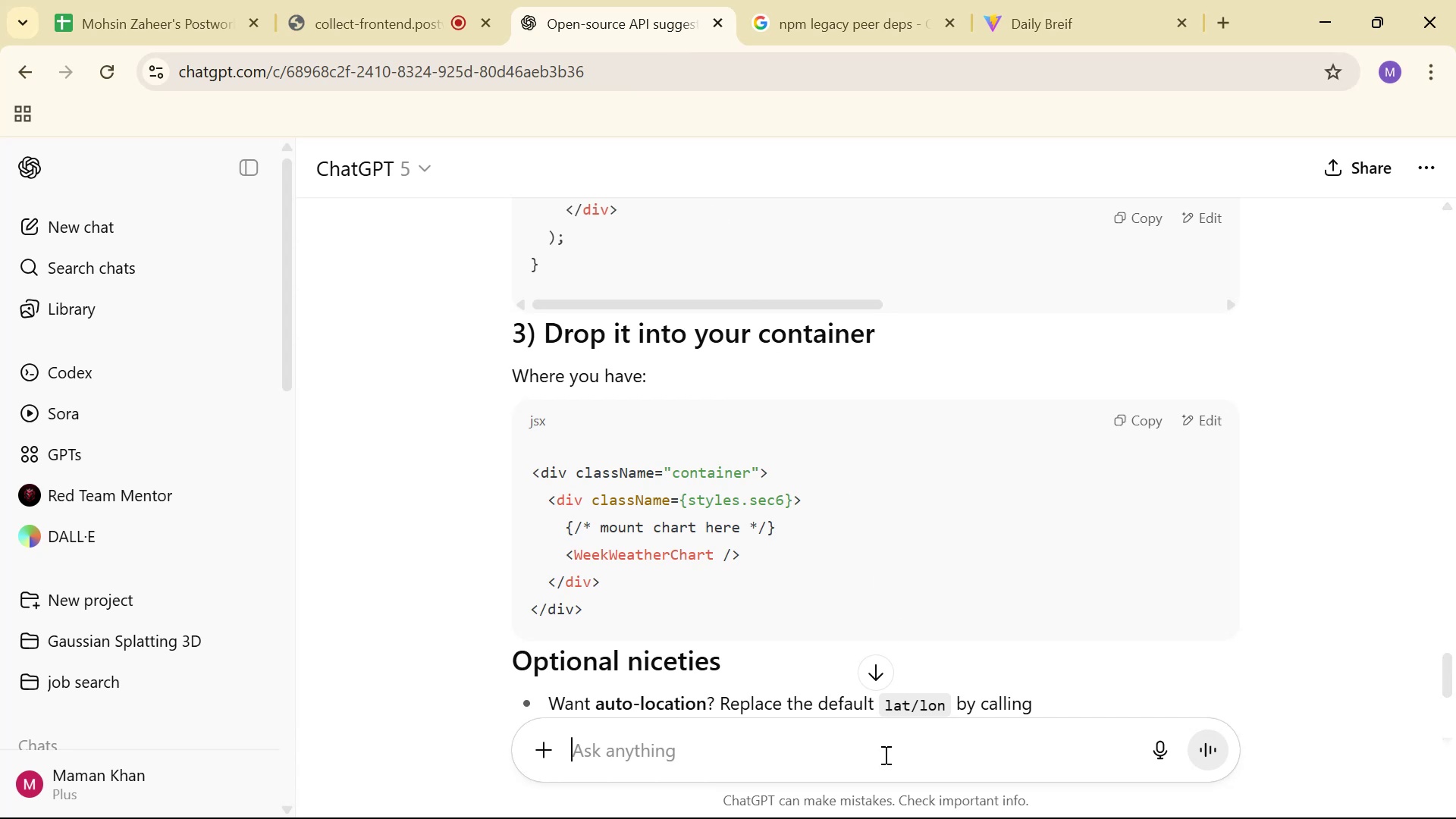 
type(I want exacp)
key(Backspace)
type(tly same to same link)
key(Backspace)
key(Backspace)
type(ke google modern )
key(Backspace)
type( styled )
 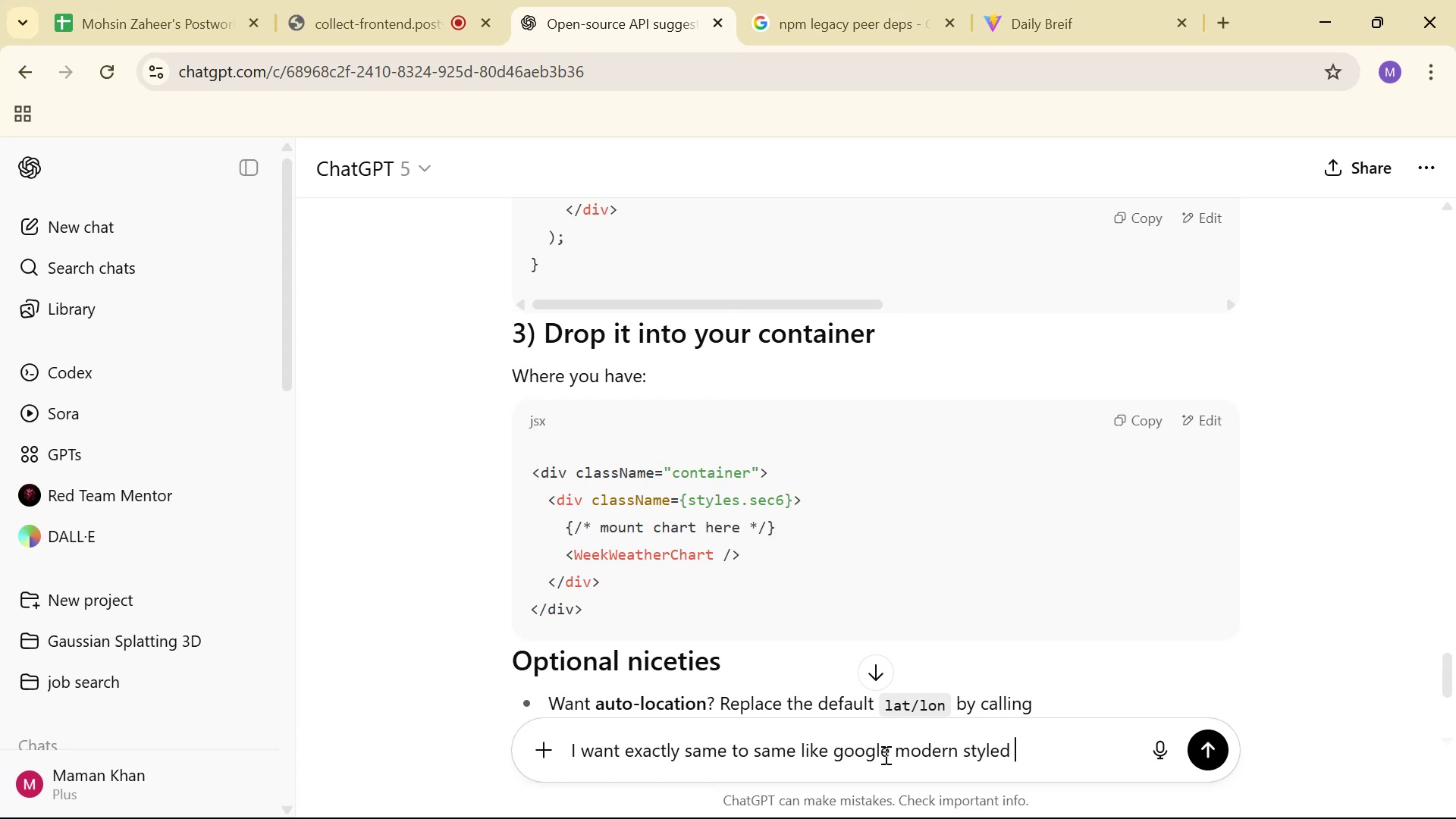 
hold_key(key=ArrowLeft, duration=0.84)
 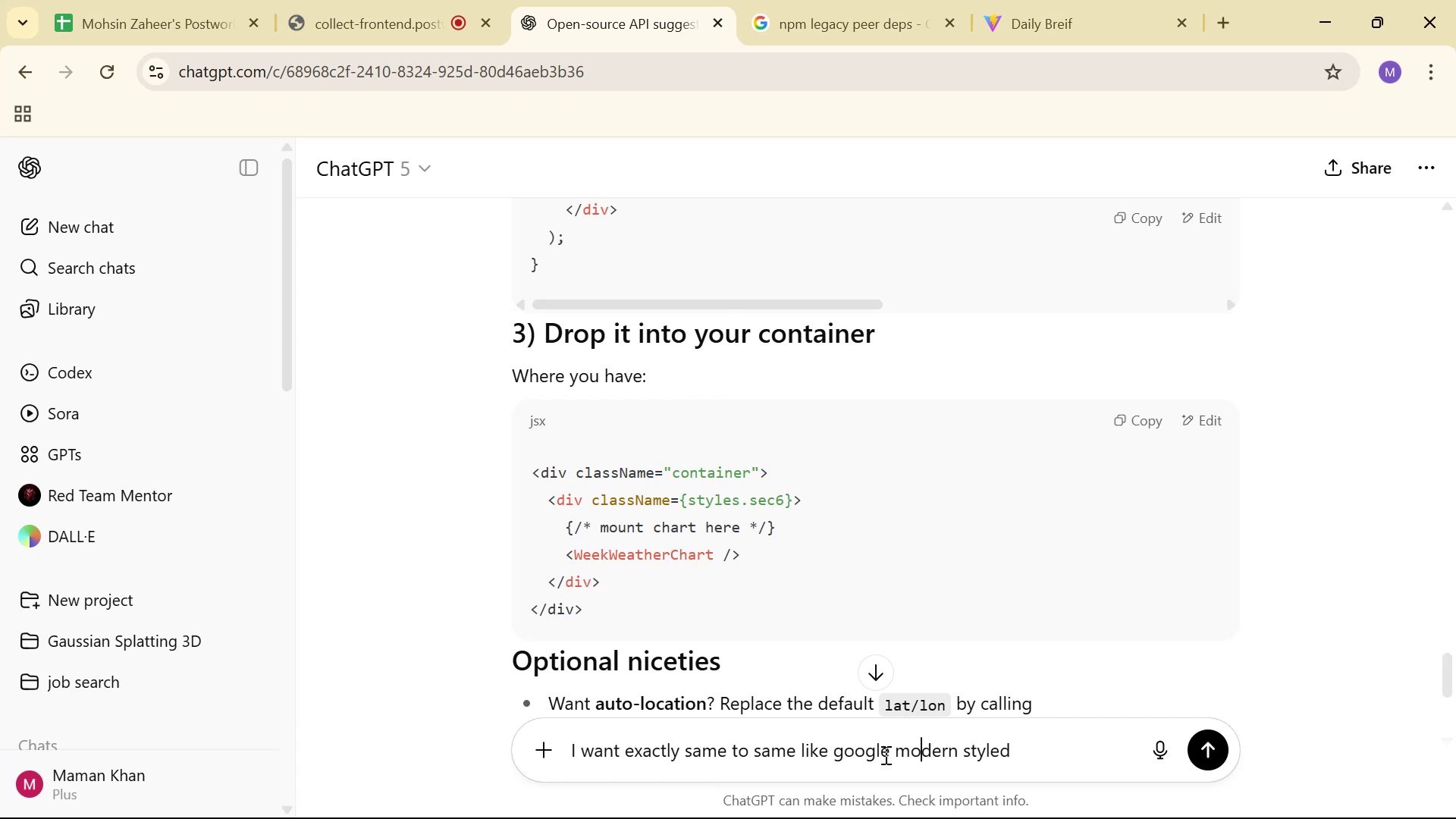 
key(ArrowLeft)
 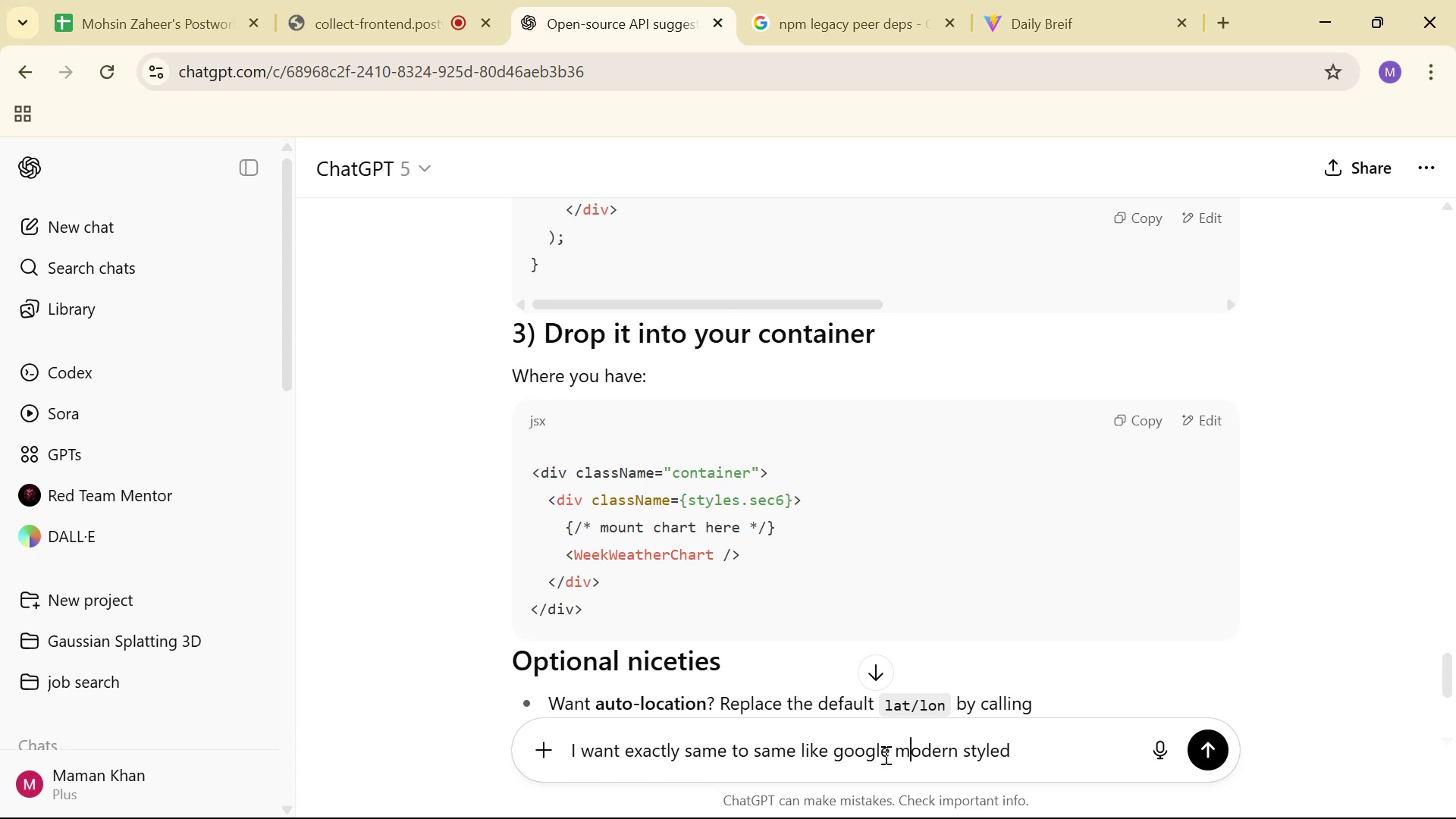 
key(ArrowLeft)
 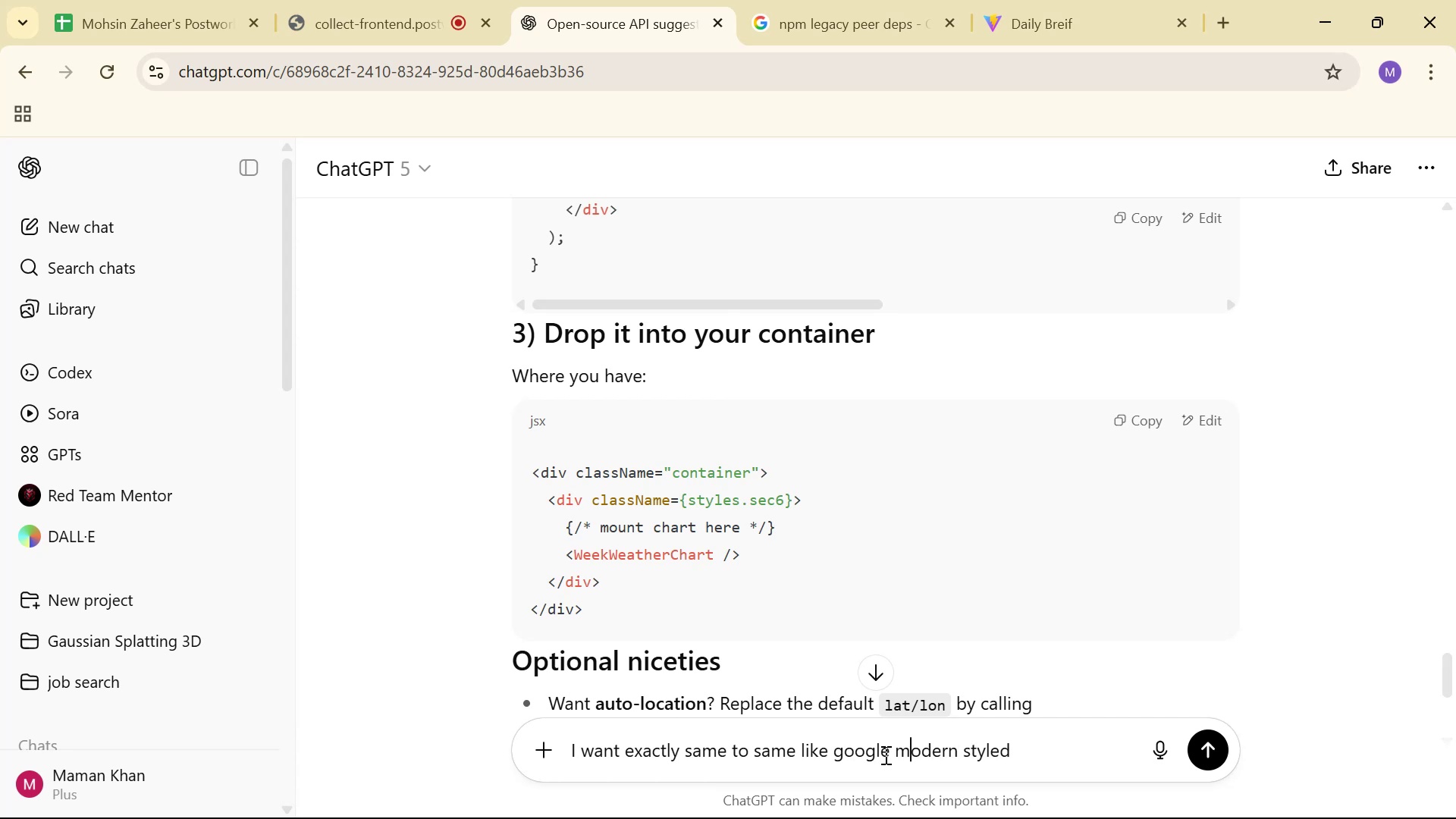 
key(ArrowLeft)
 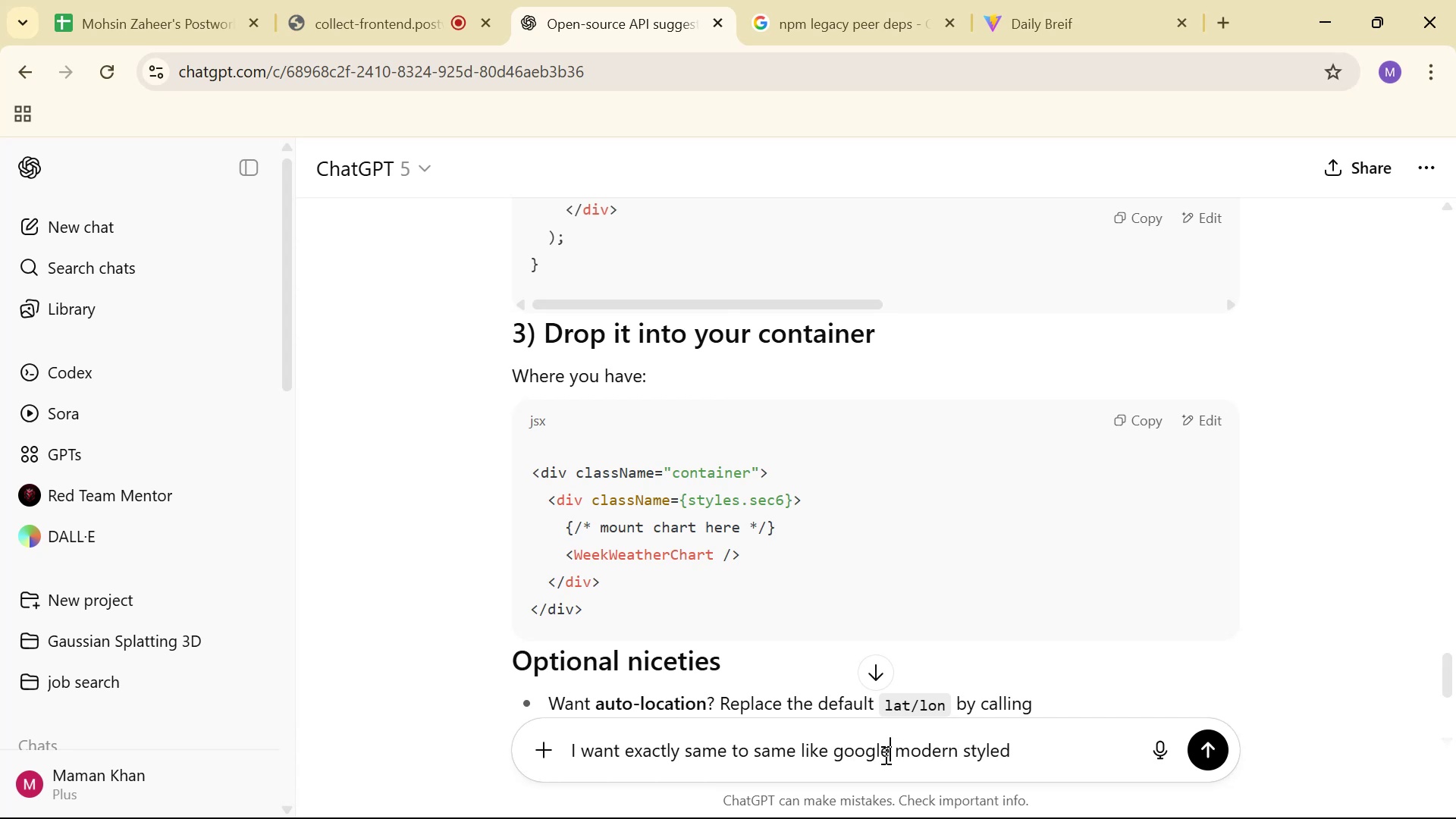 
key(Period)
 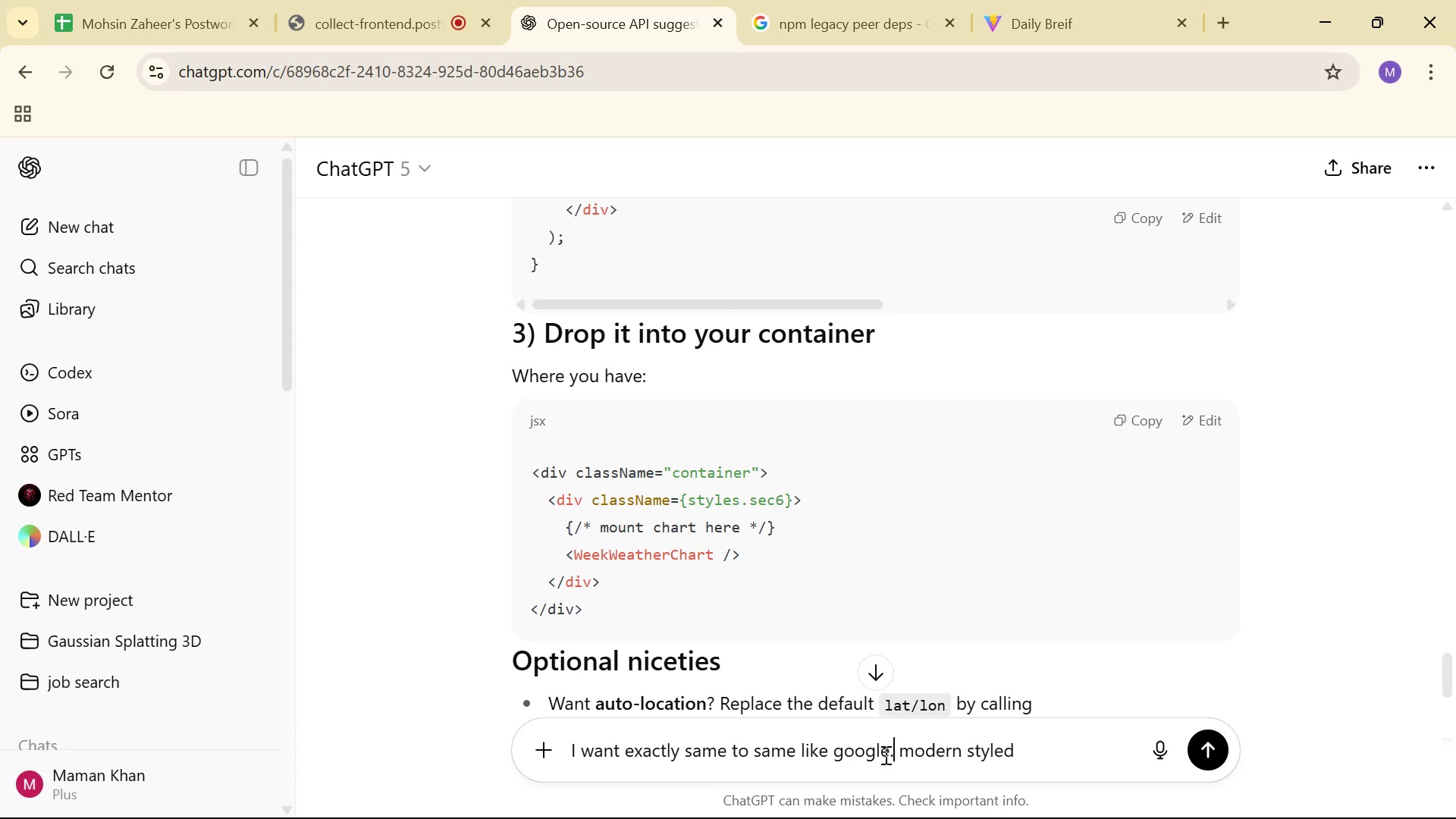 
key(ArrowDown)
 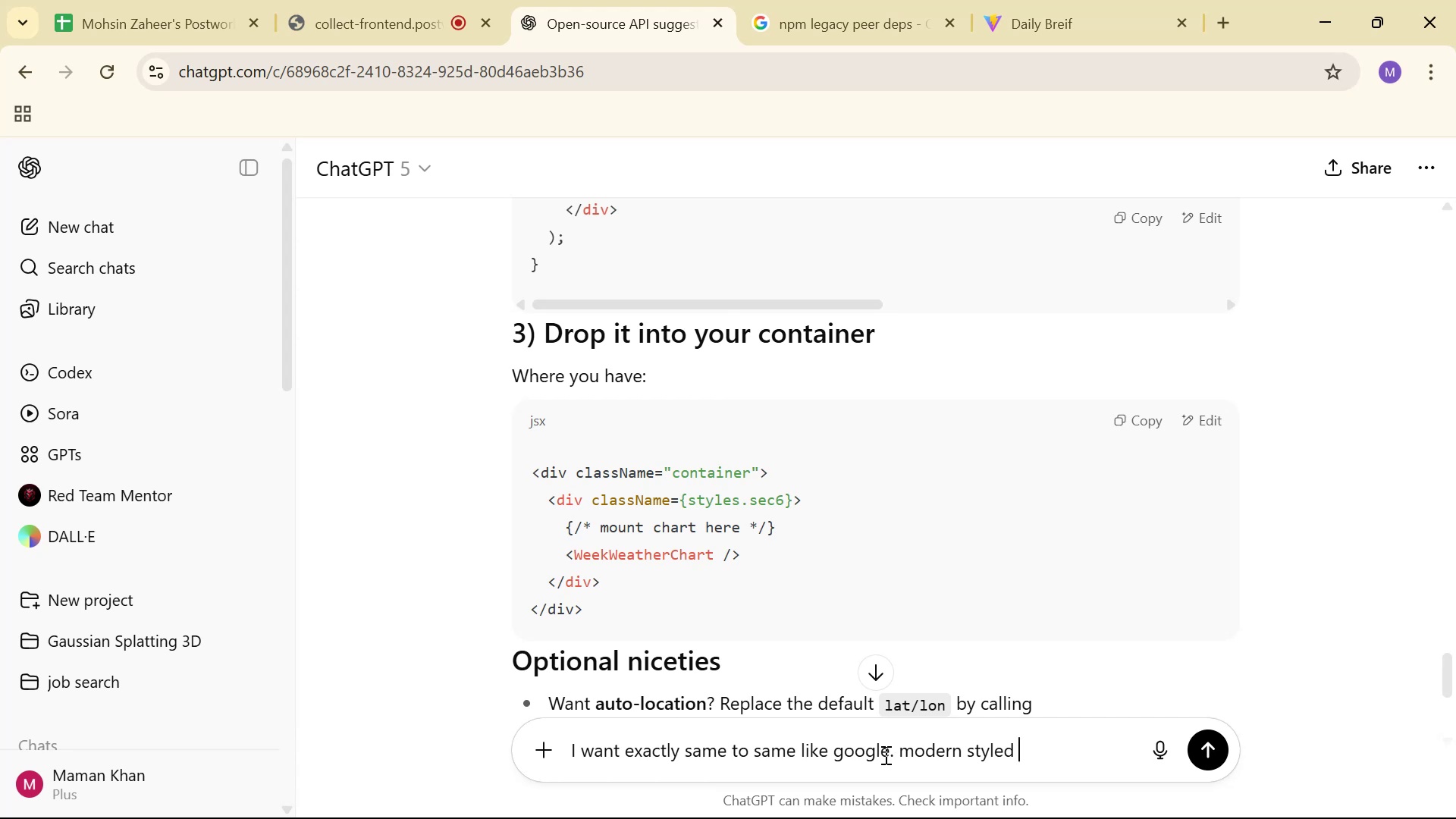 
hold_key(key=ArrowLeft, duration=0.81)
 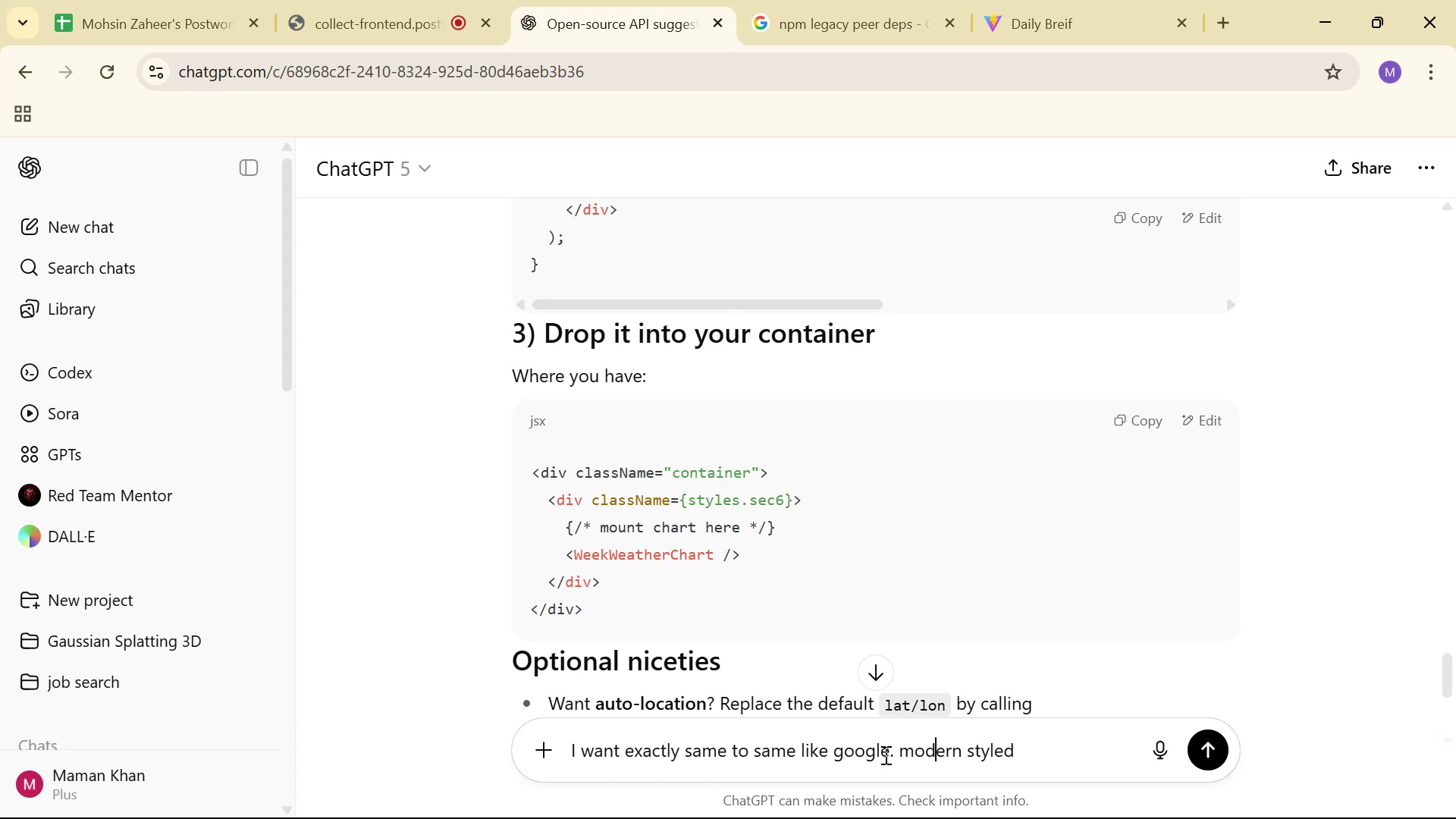 
key(ArrowLeft)
 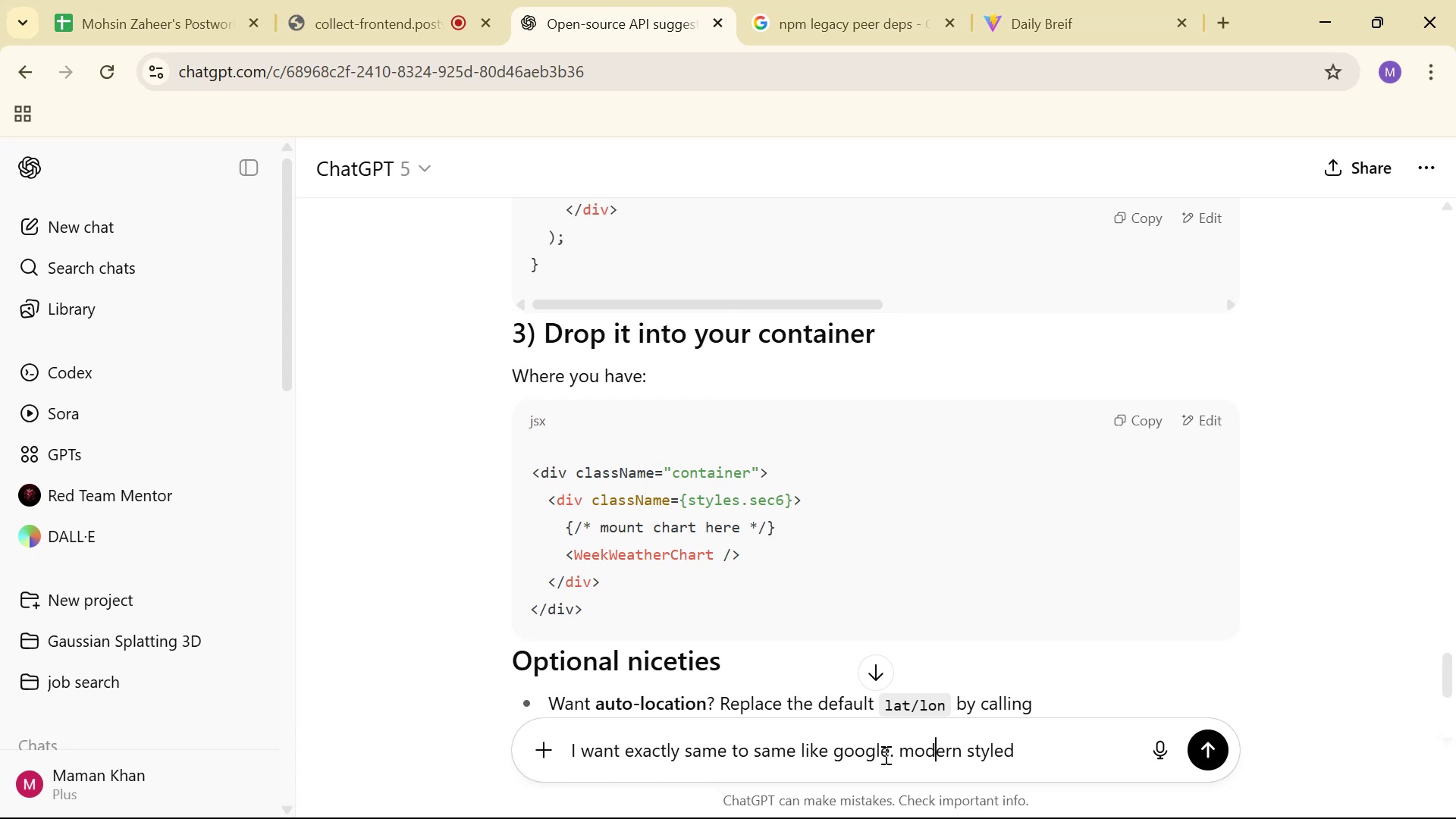 
key(ArrowLeft)
 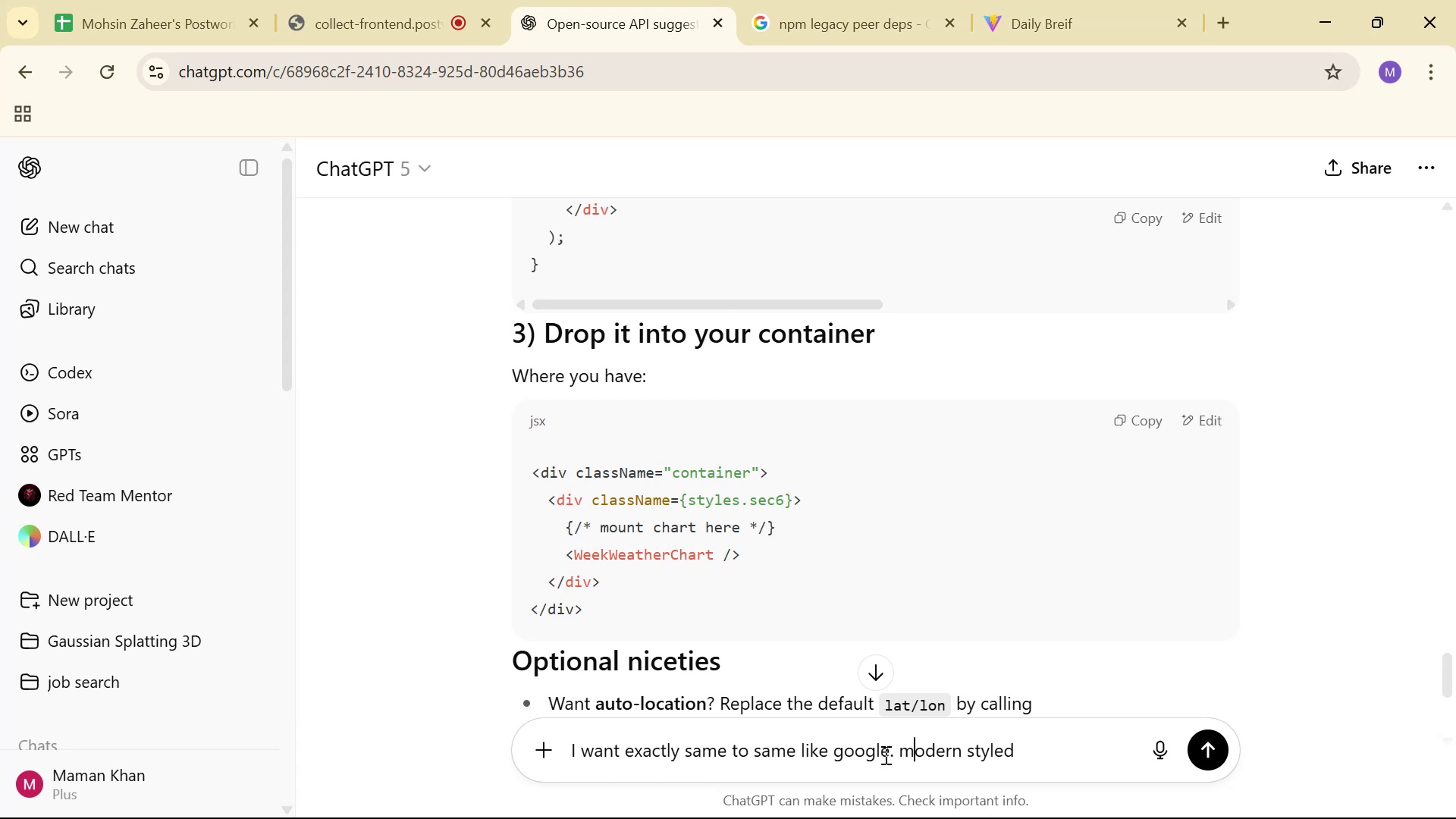 
key(Backspace)
 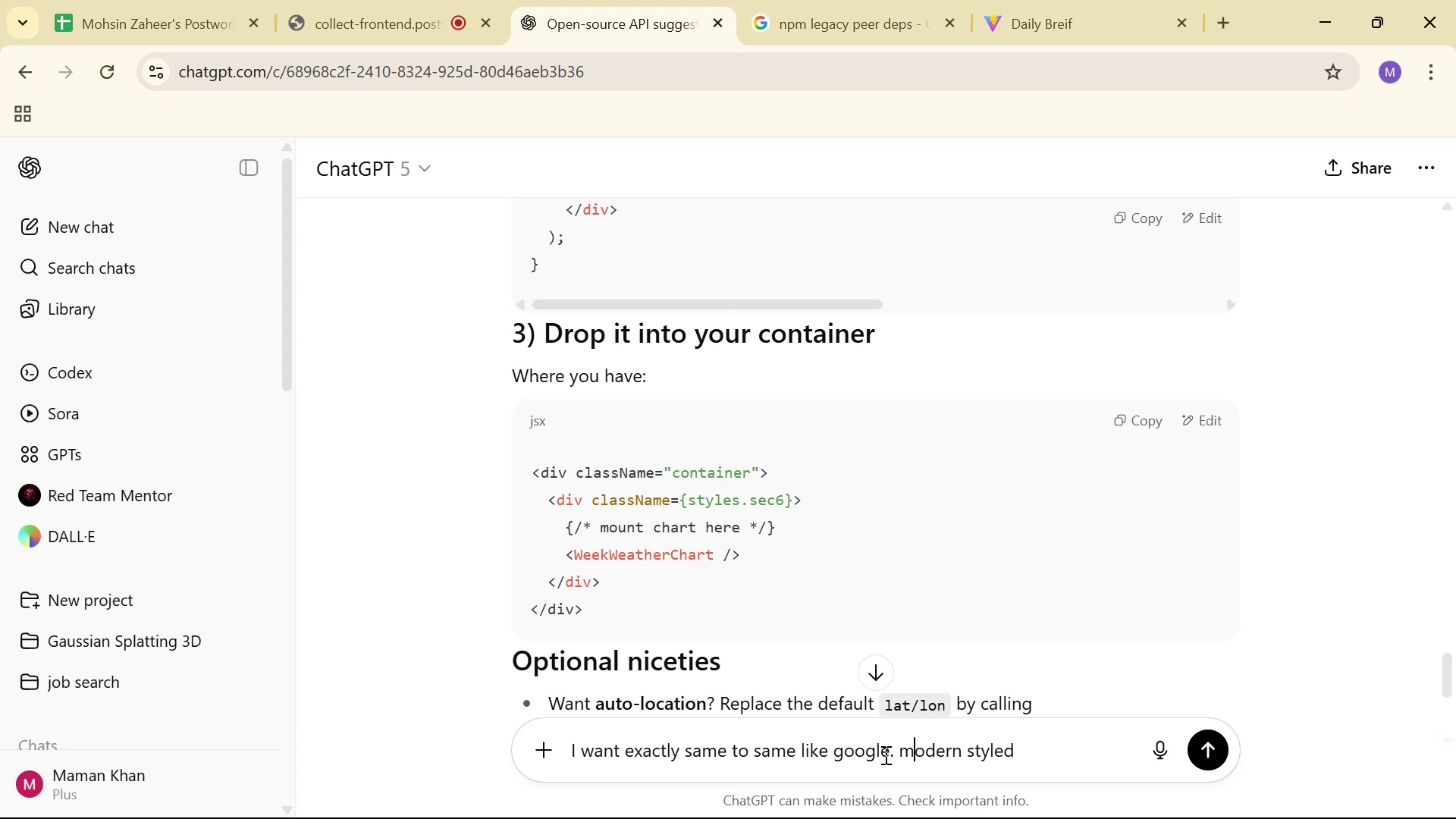 
key(Shift+M)
 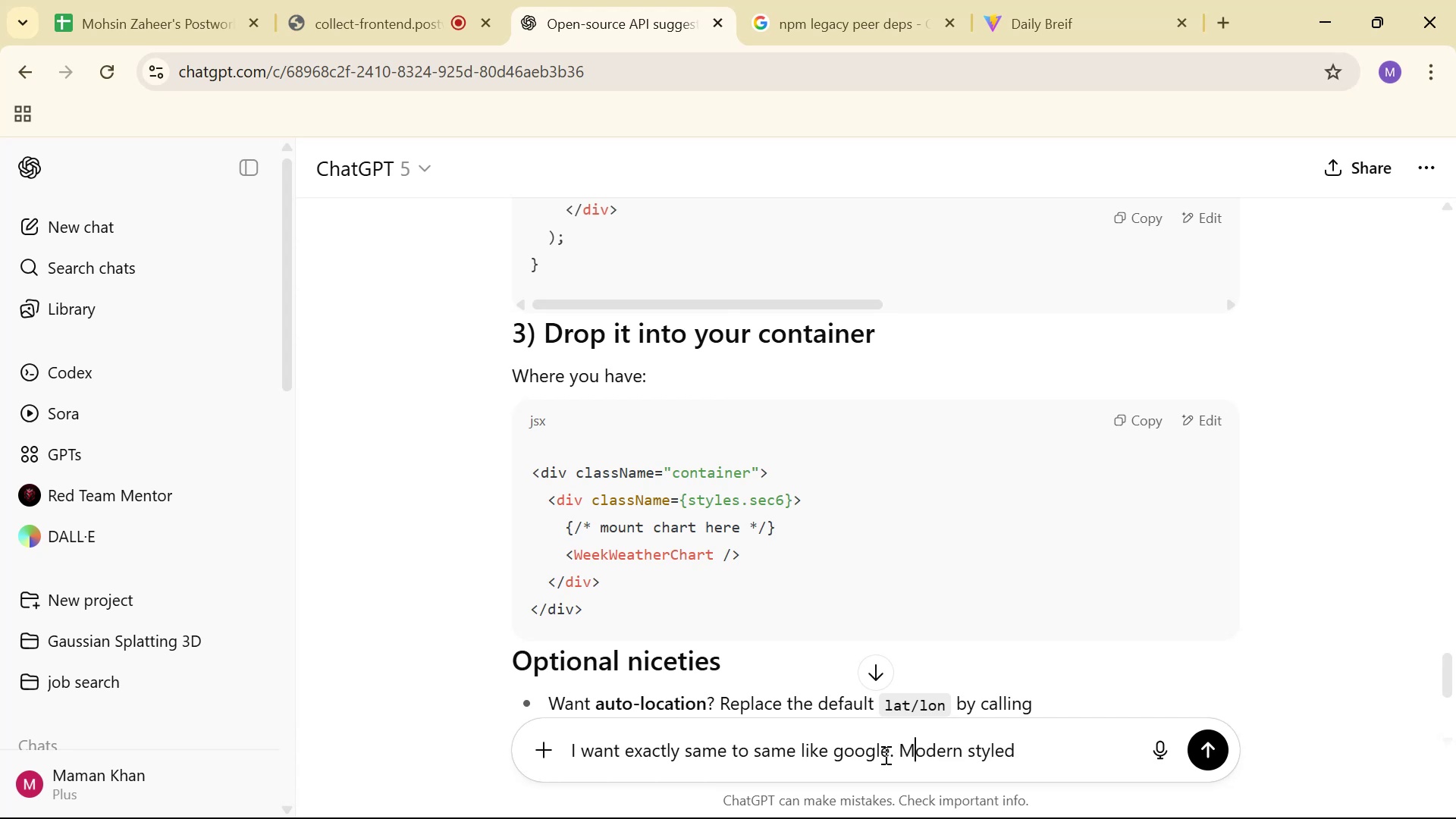 
hold_key(key=ArrowRight, duration=0.81)
 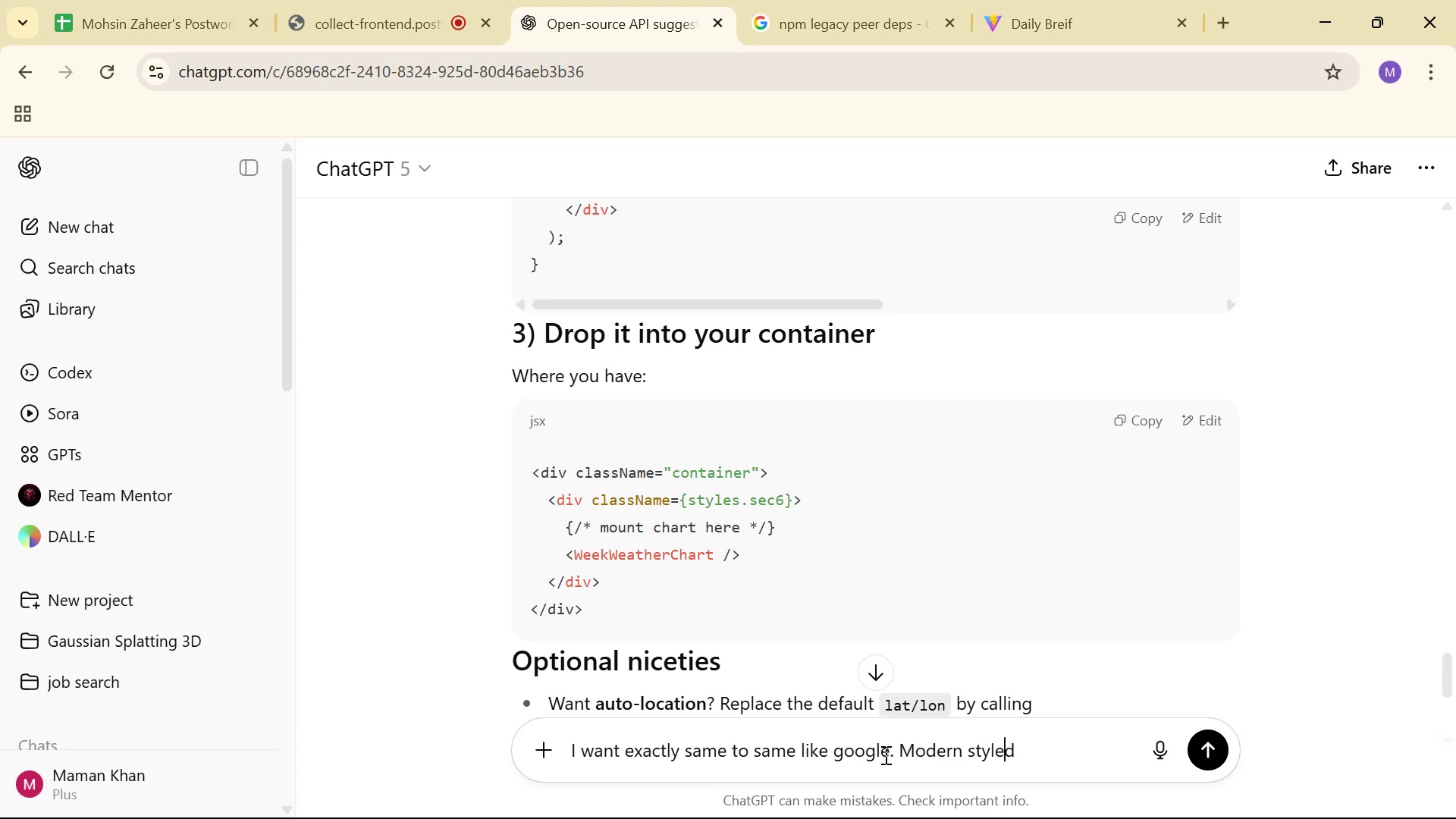 
key(ArrowRight)
 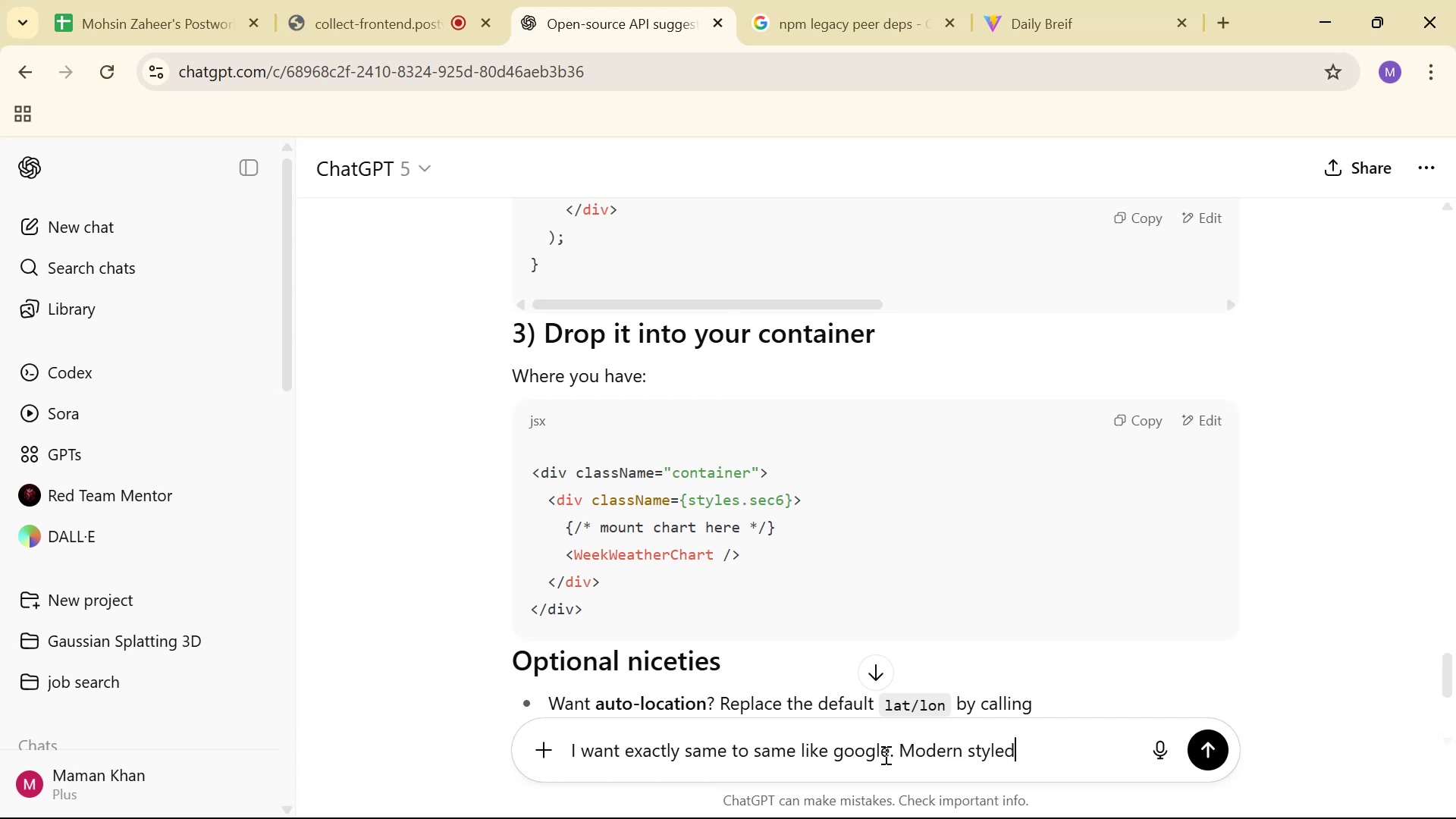 
key(ArrowRight)
 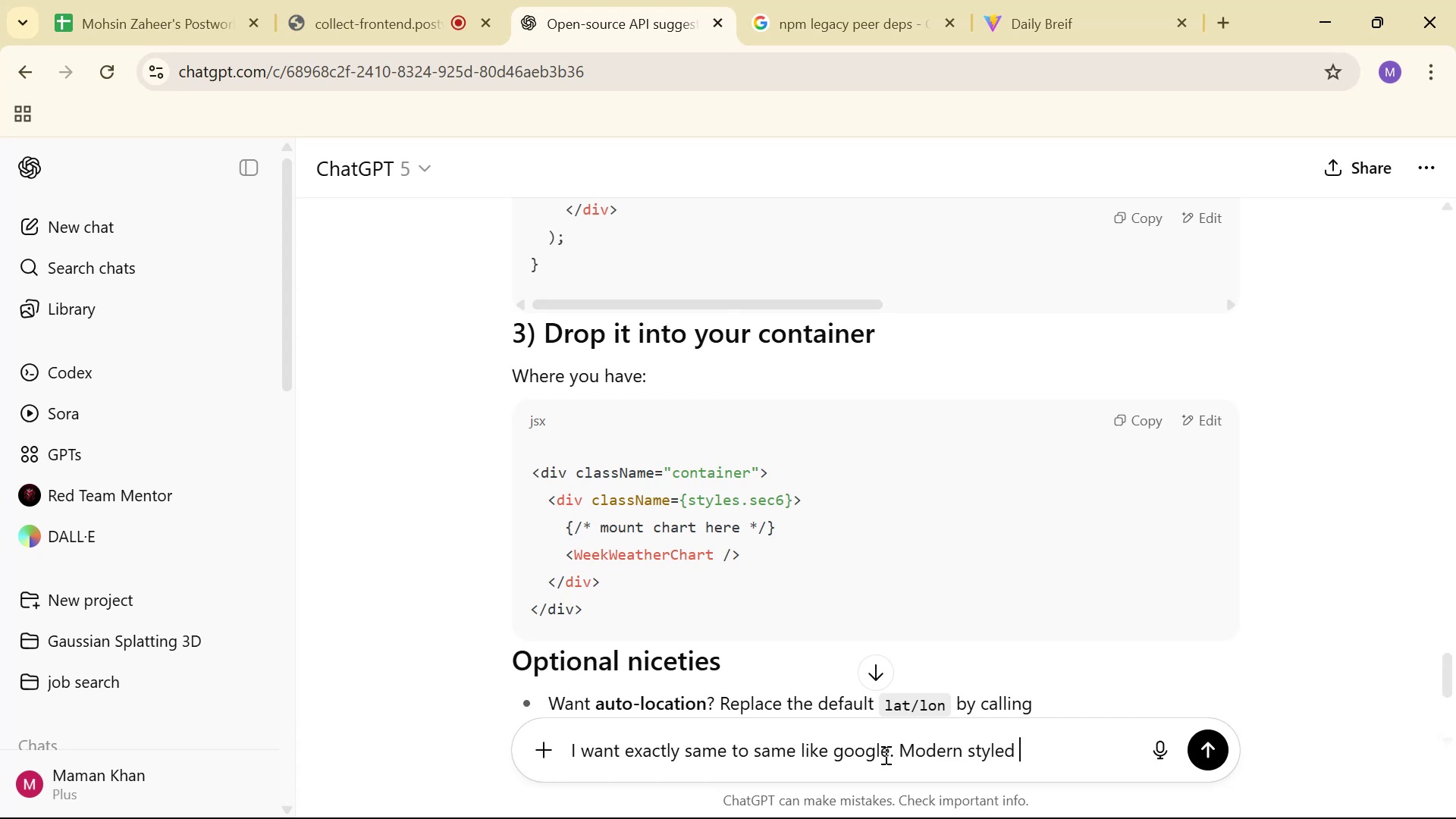 
type(, icons )
key(Backspace)
type(, w)
key(Backspace)
type(w)
key(Backspace)
type(each week day tile etc)
 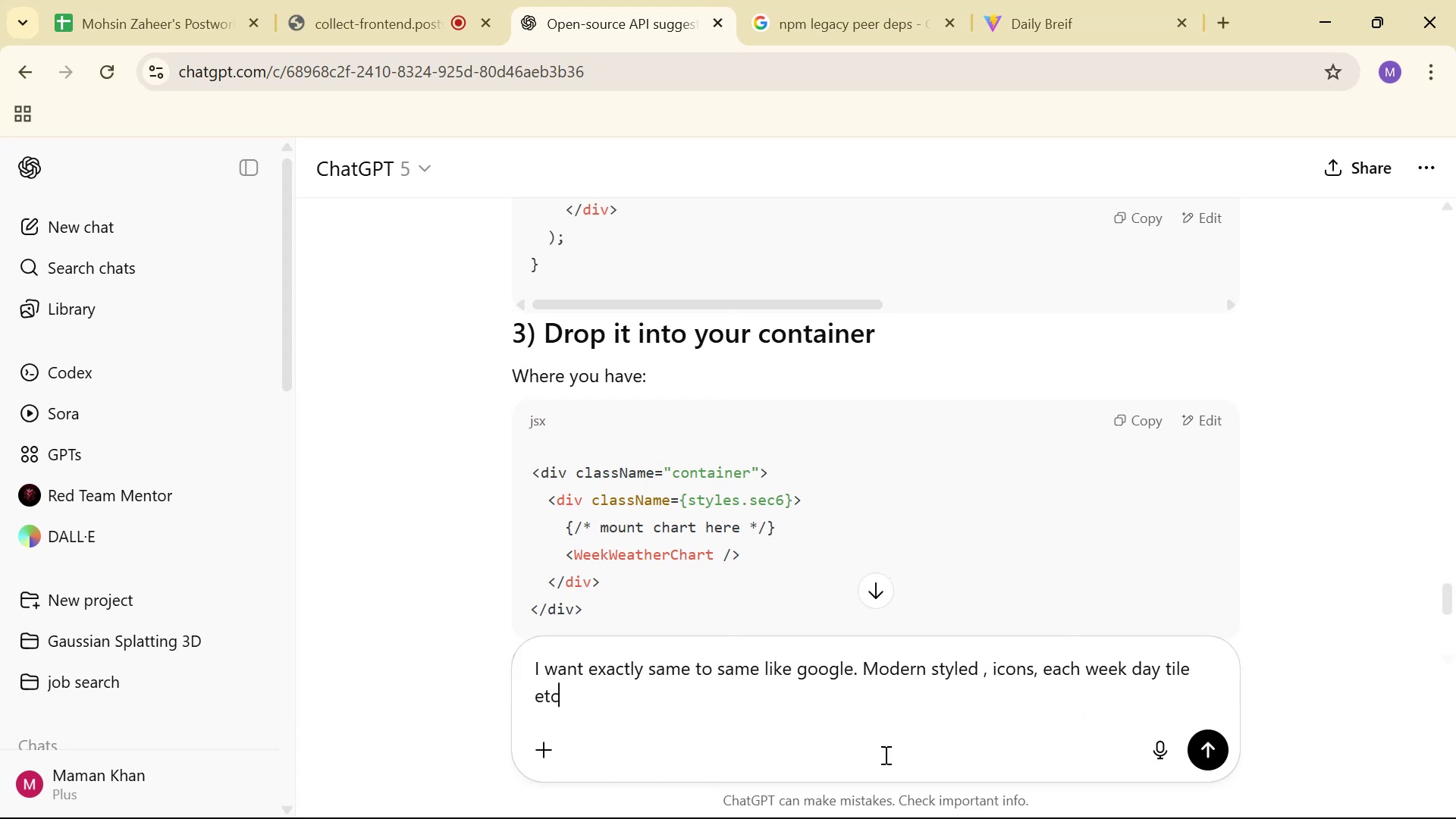 
key(Enter)
 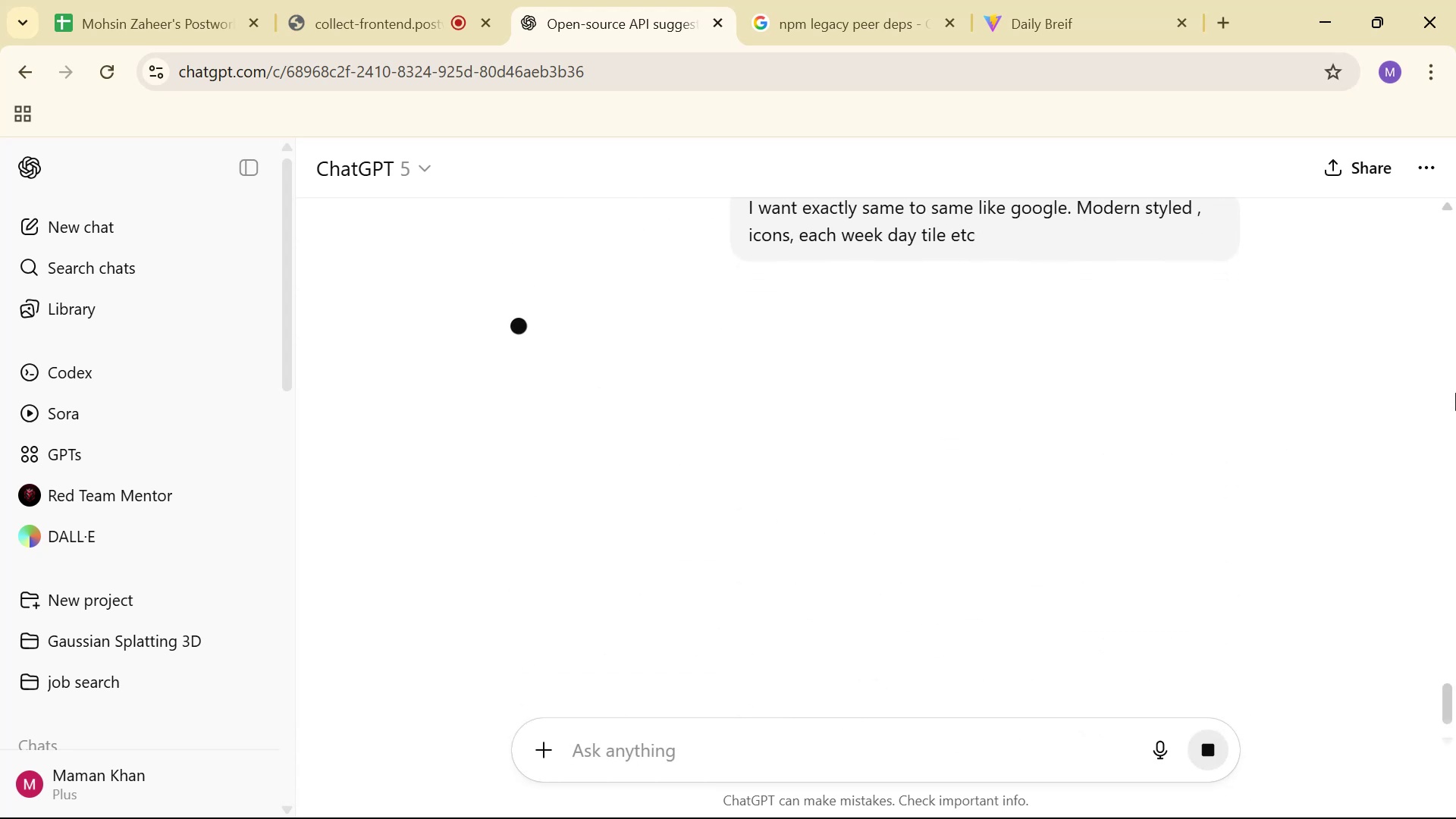 
type(sasas)
 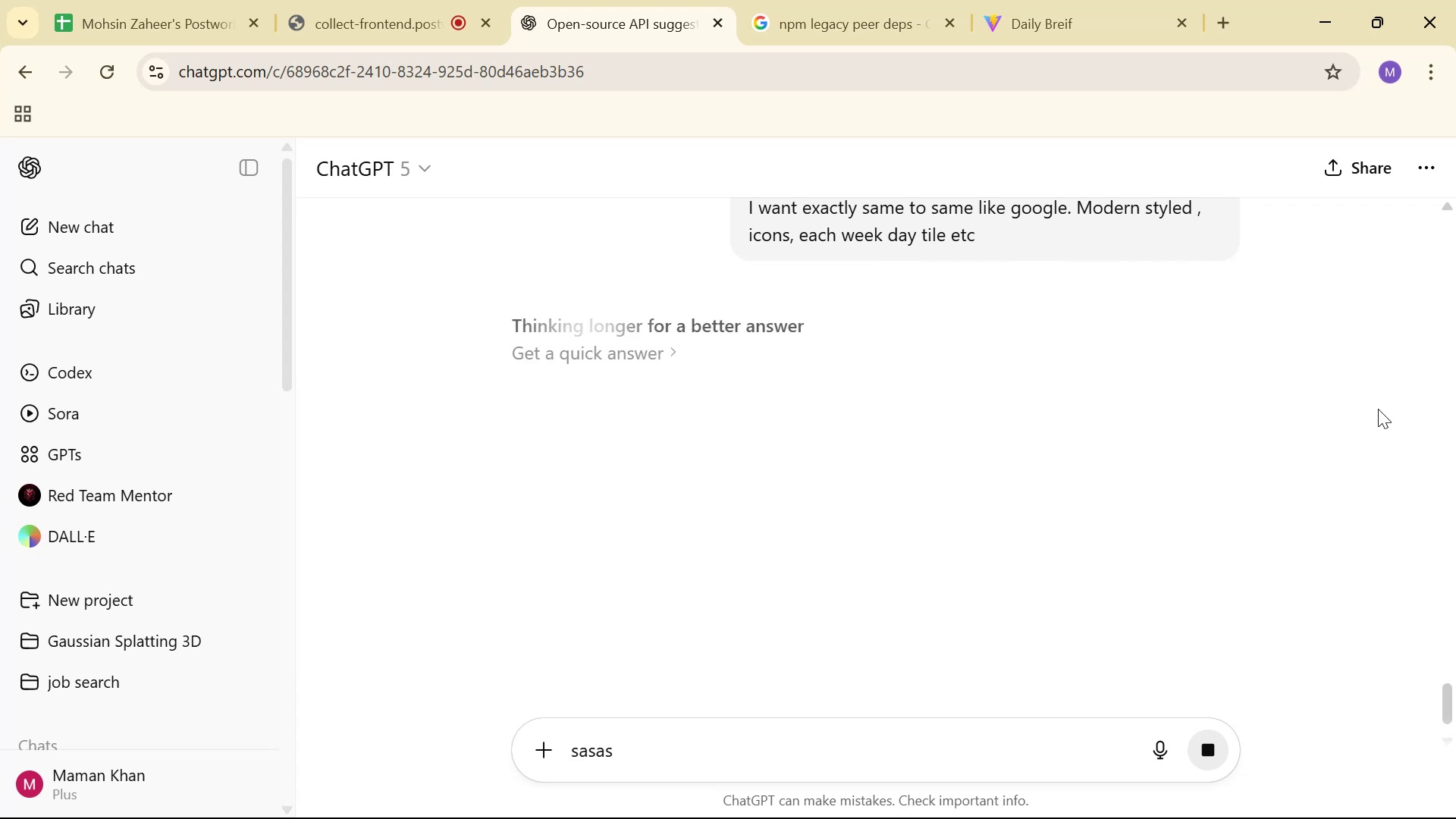 
key(Shift+Enter)
 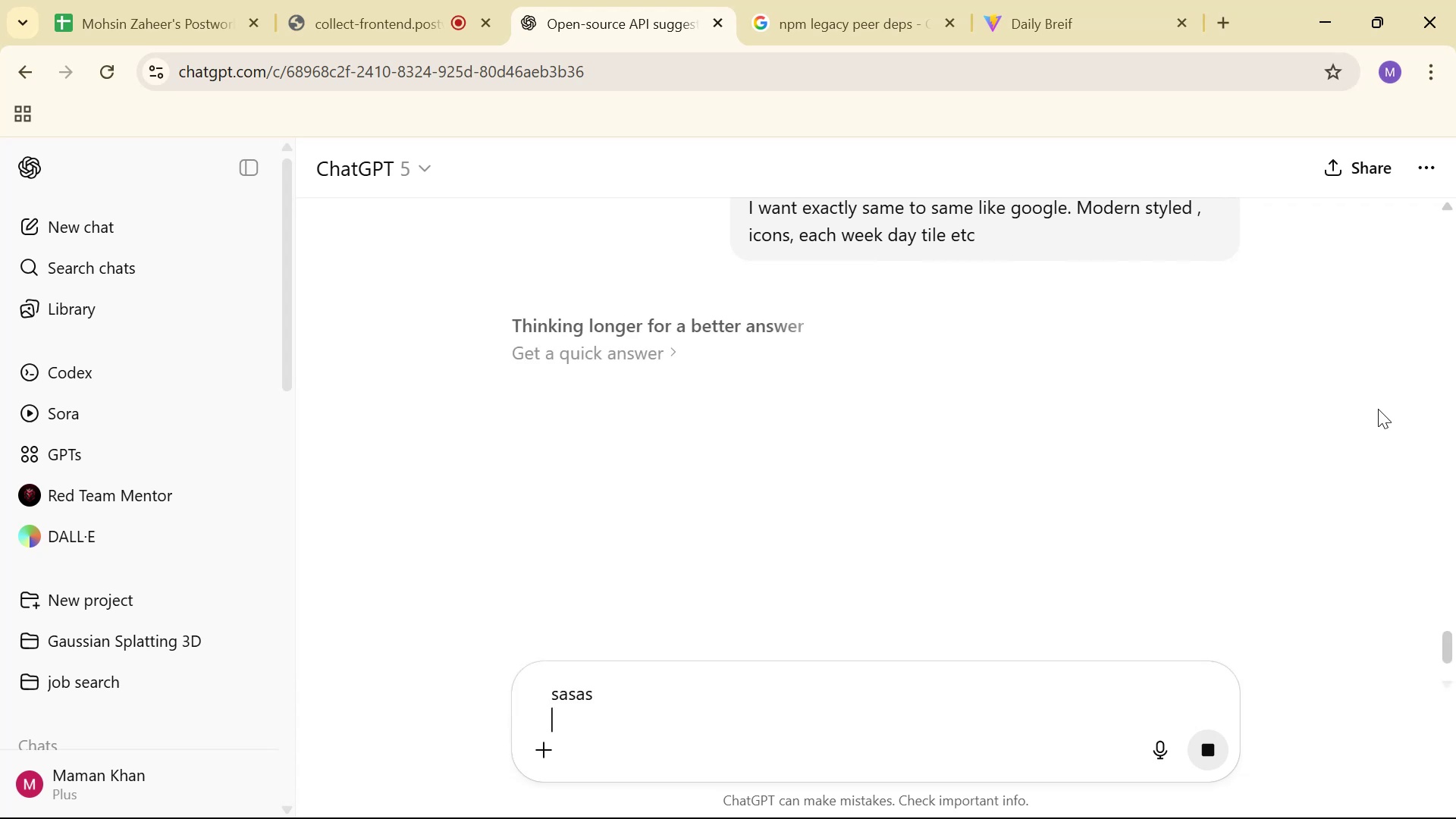 
key(Shift+Enter)
 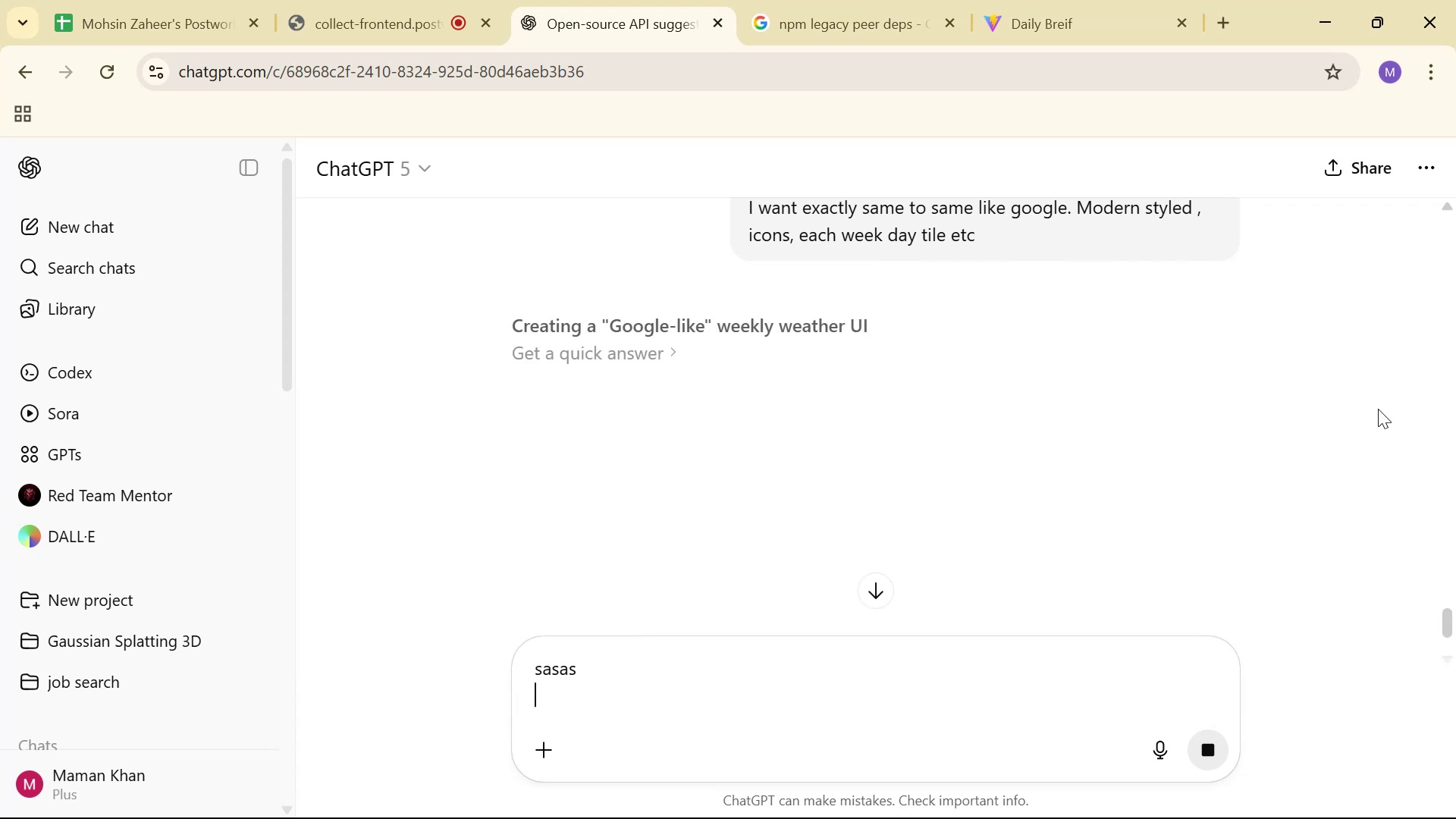 
key(Shift+Enter)
 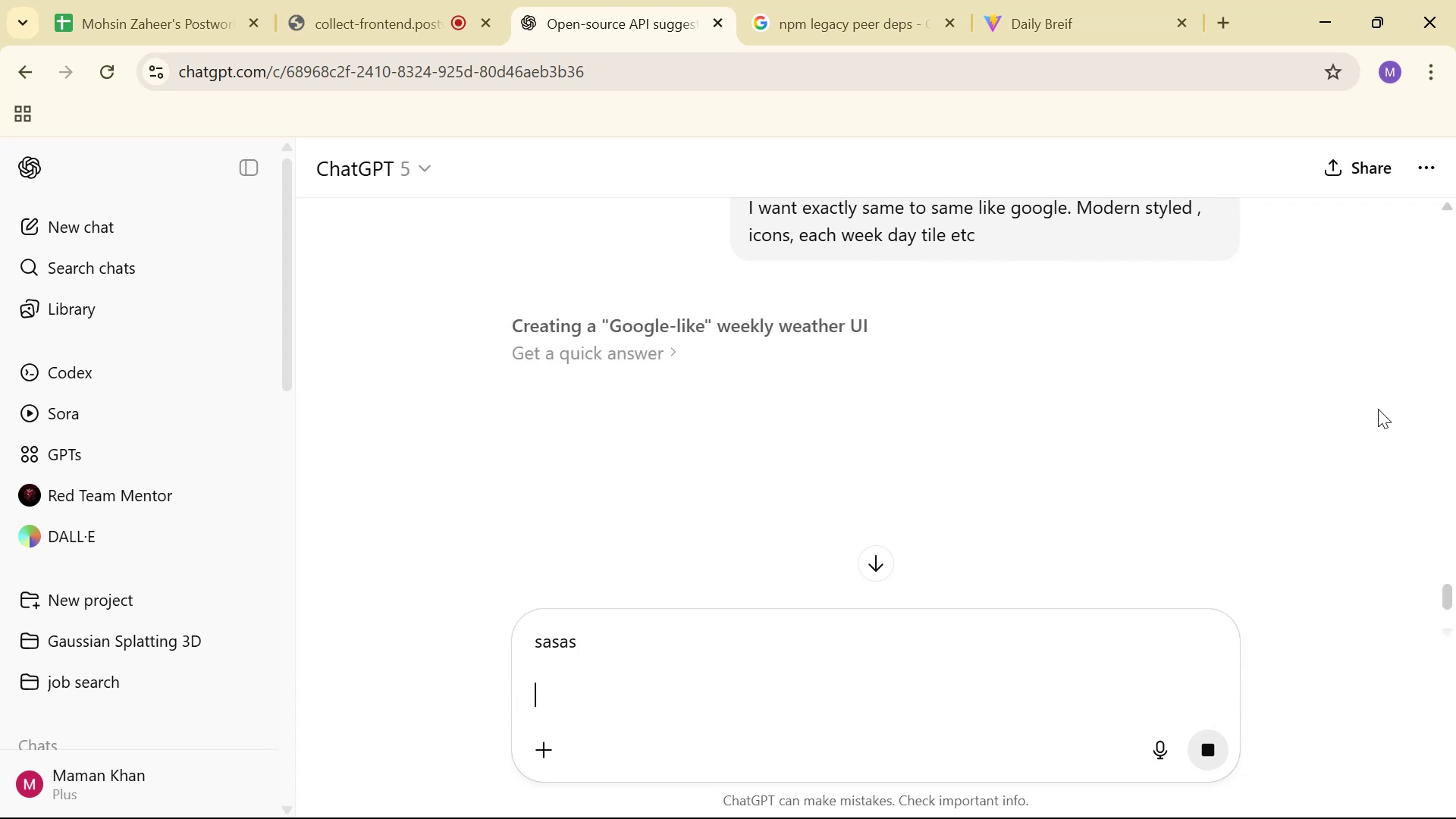 
key(Shift+Enter)
 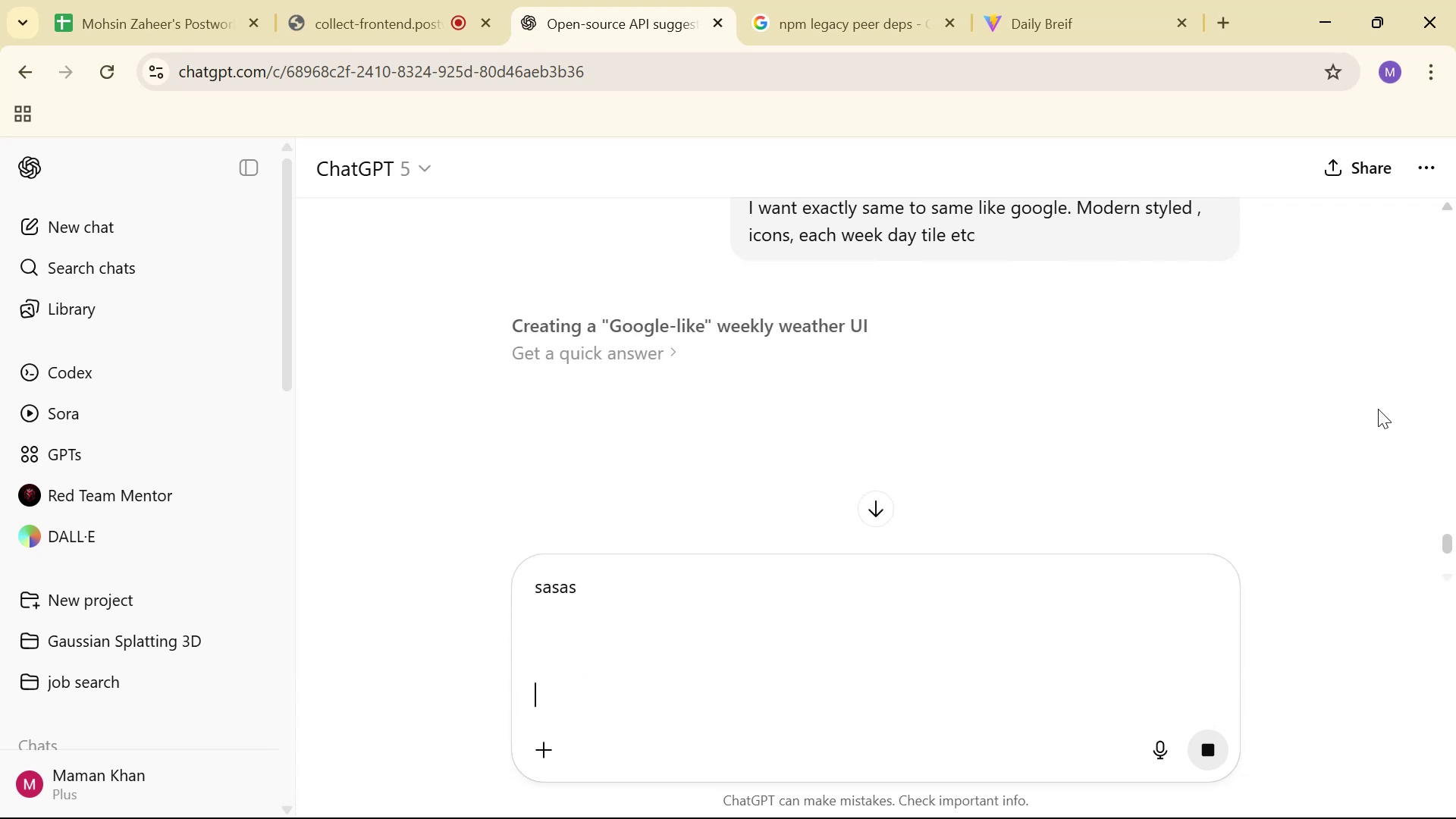 
hold_key(key=Backspace, duration=0.69)
 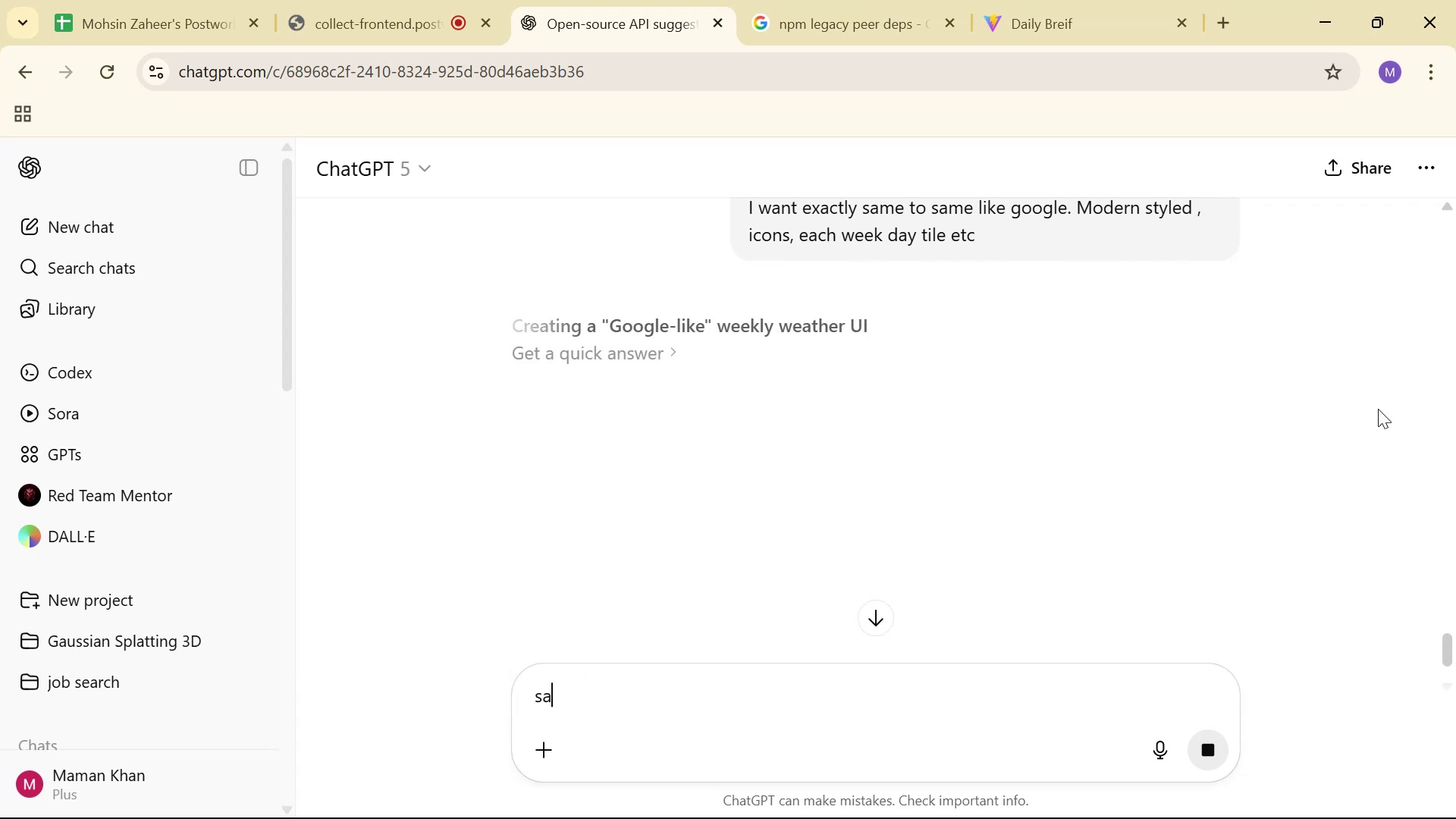 
key(Backspace)
 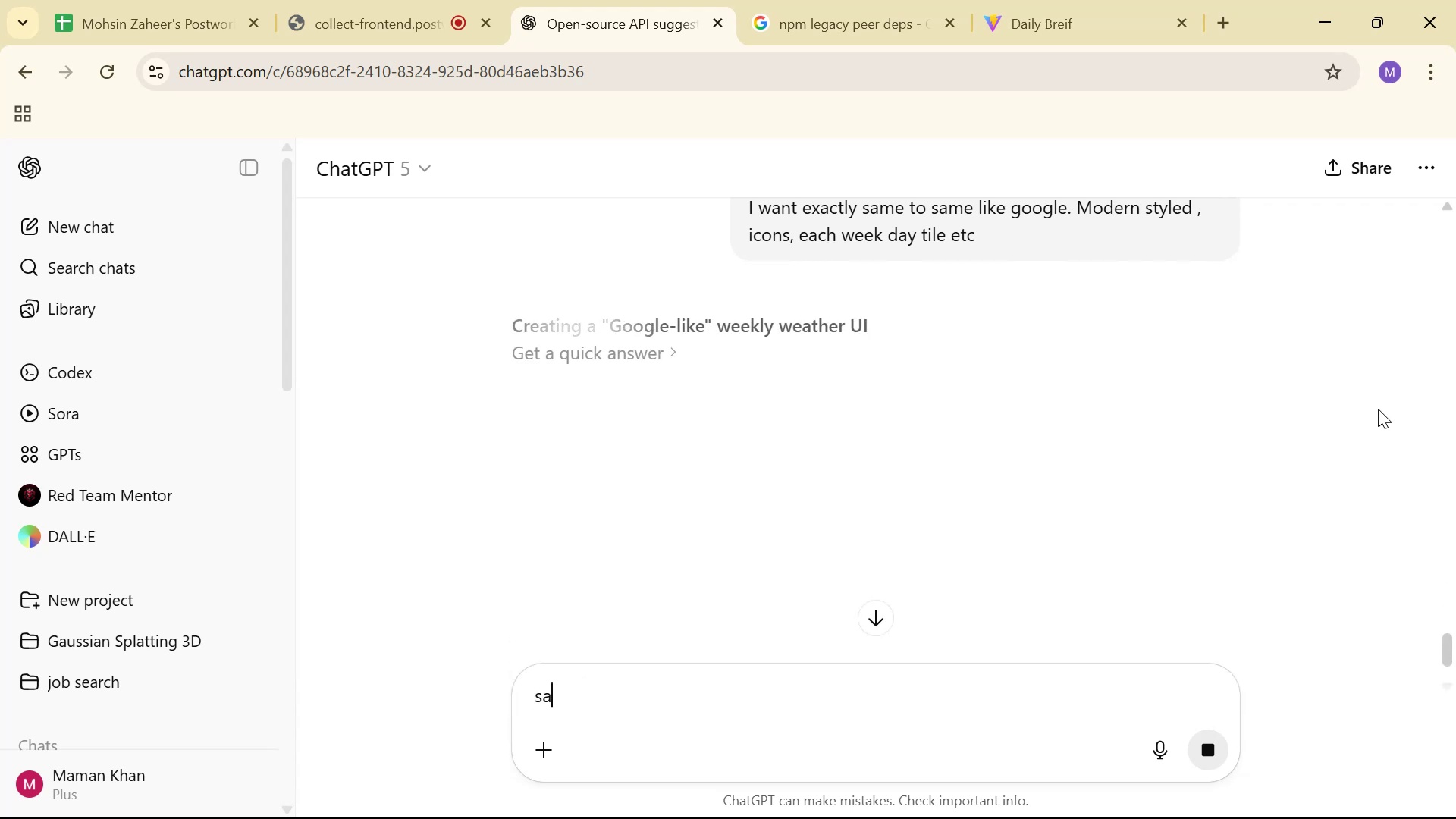 
key(Backspace)
 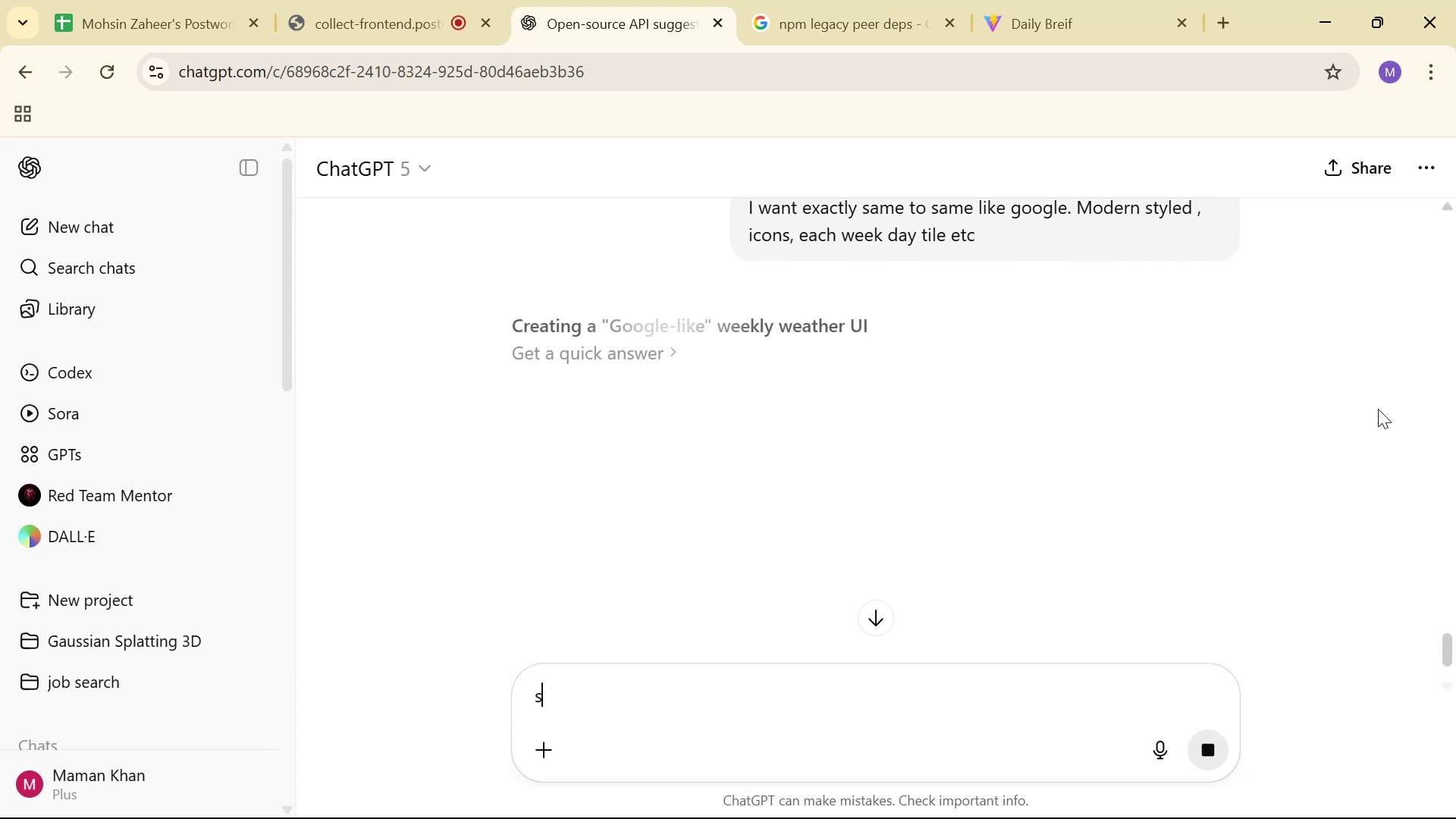 
key(Backspace)
 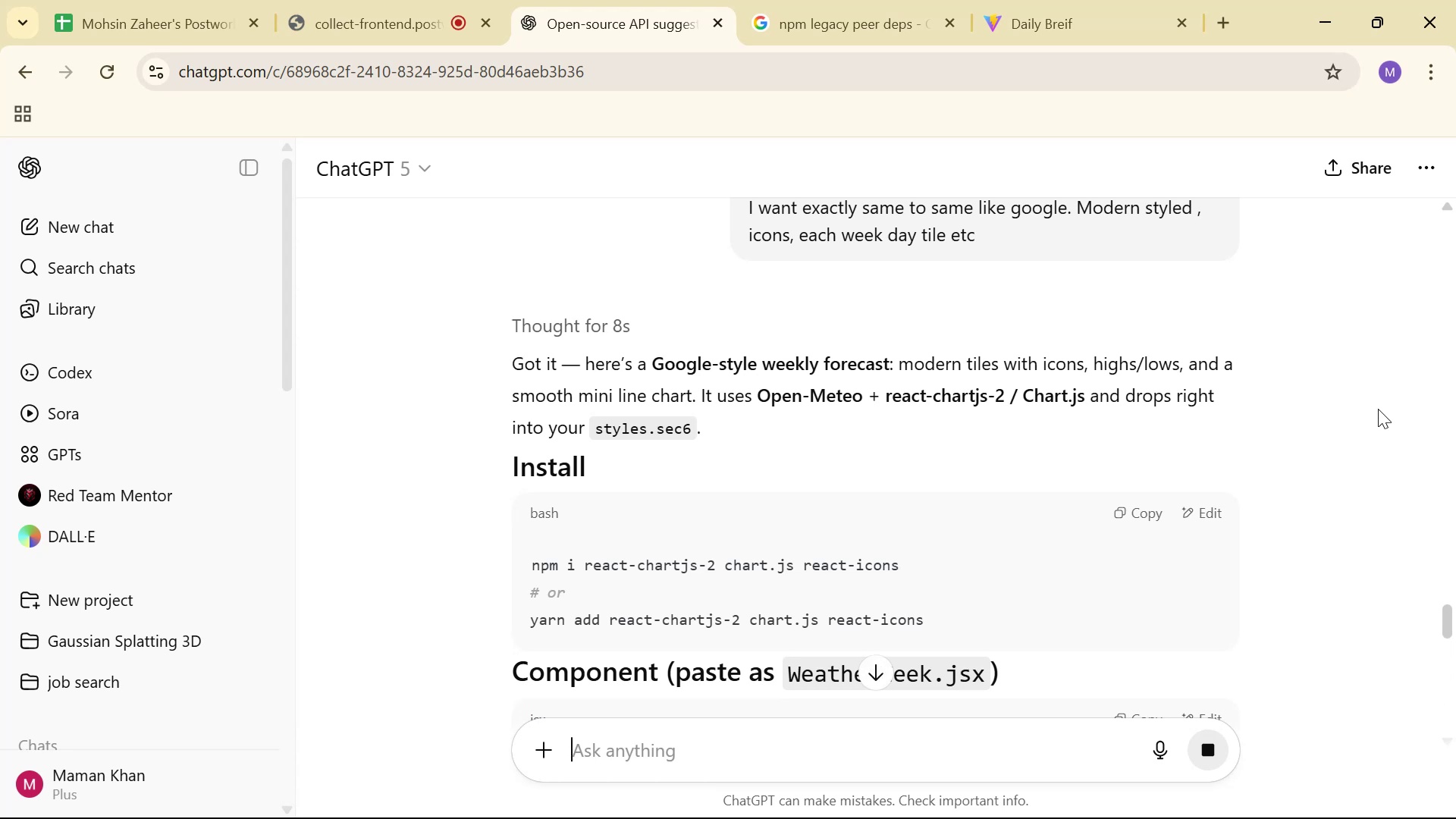 
wait(15.03)
 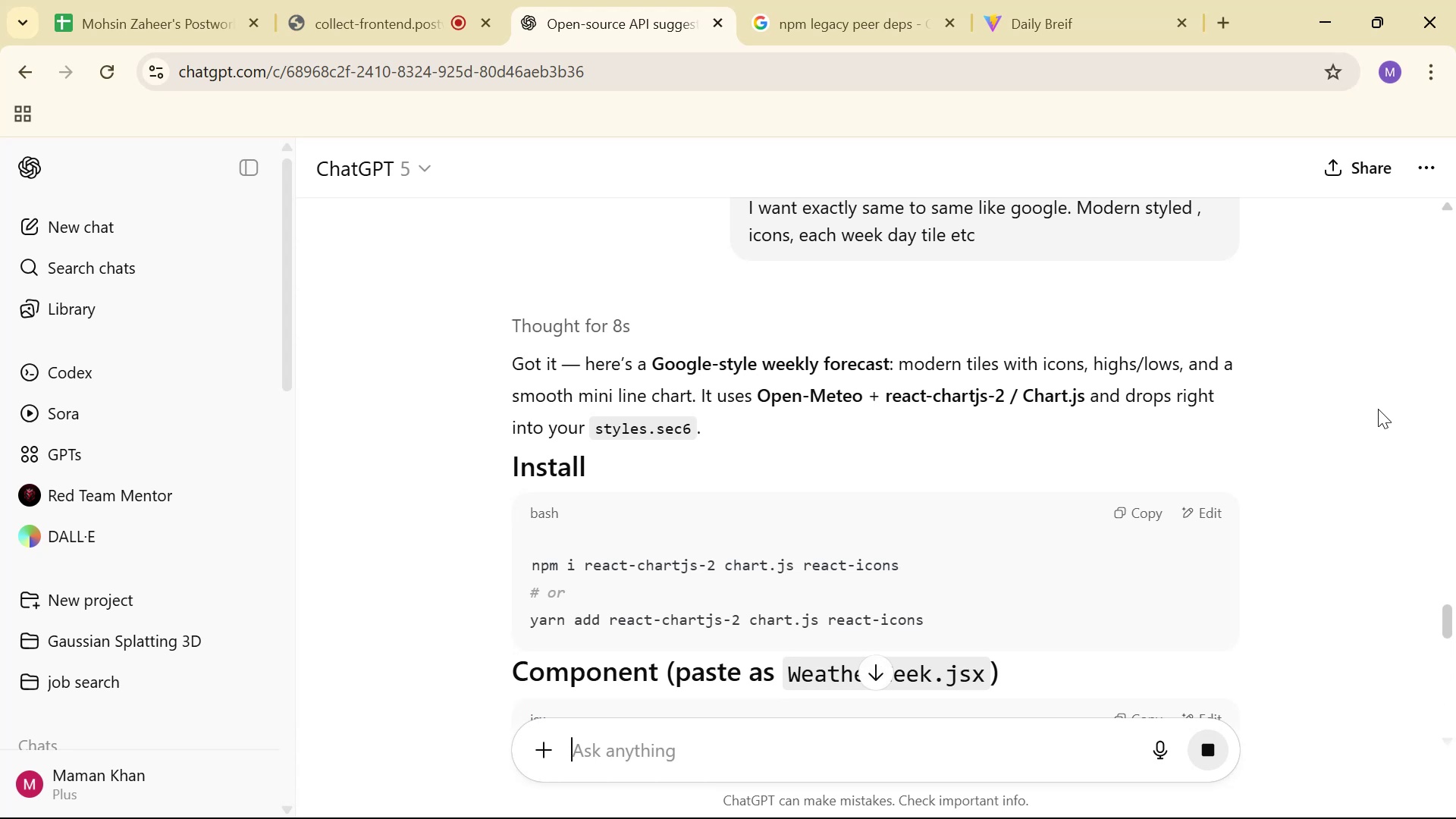 
key(Shift+ShiftLeft)
 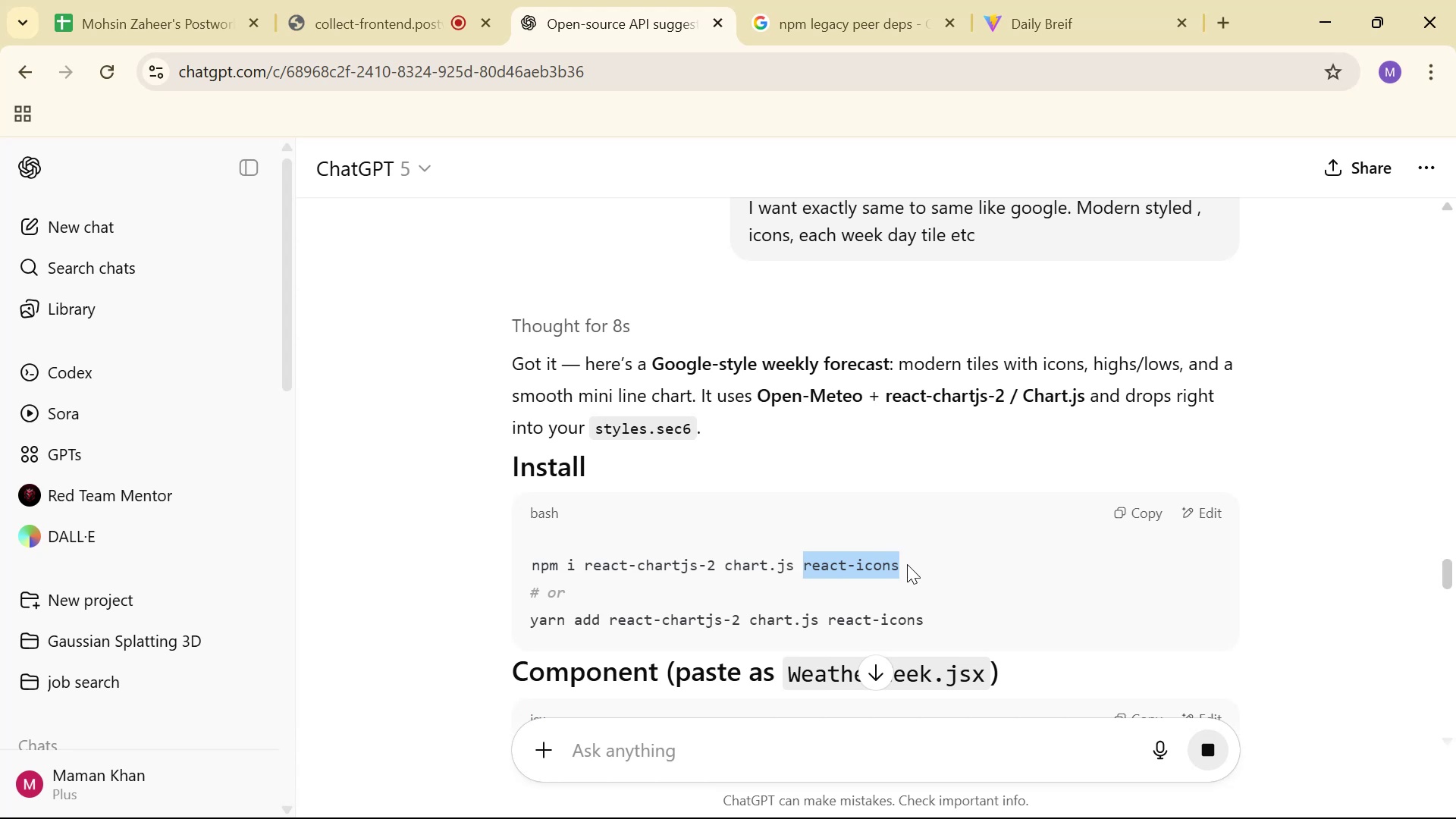 
key(C)
 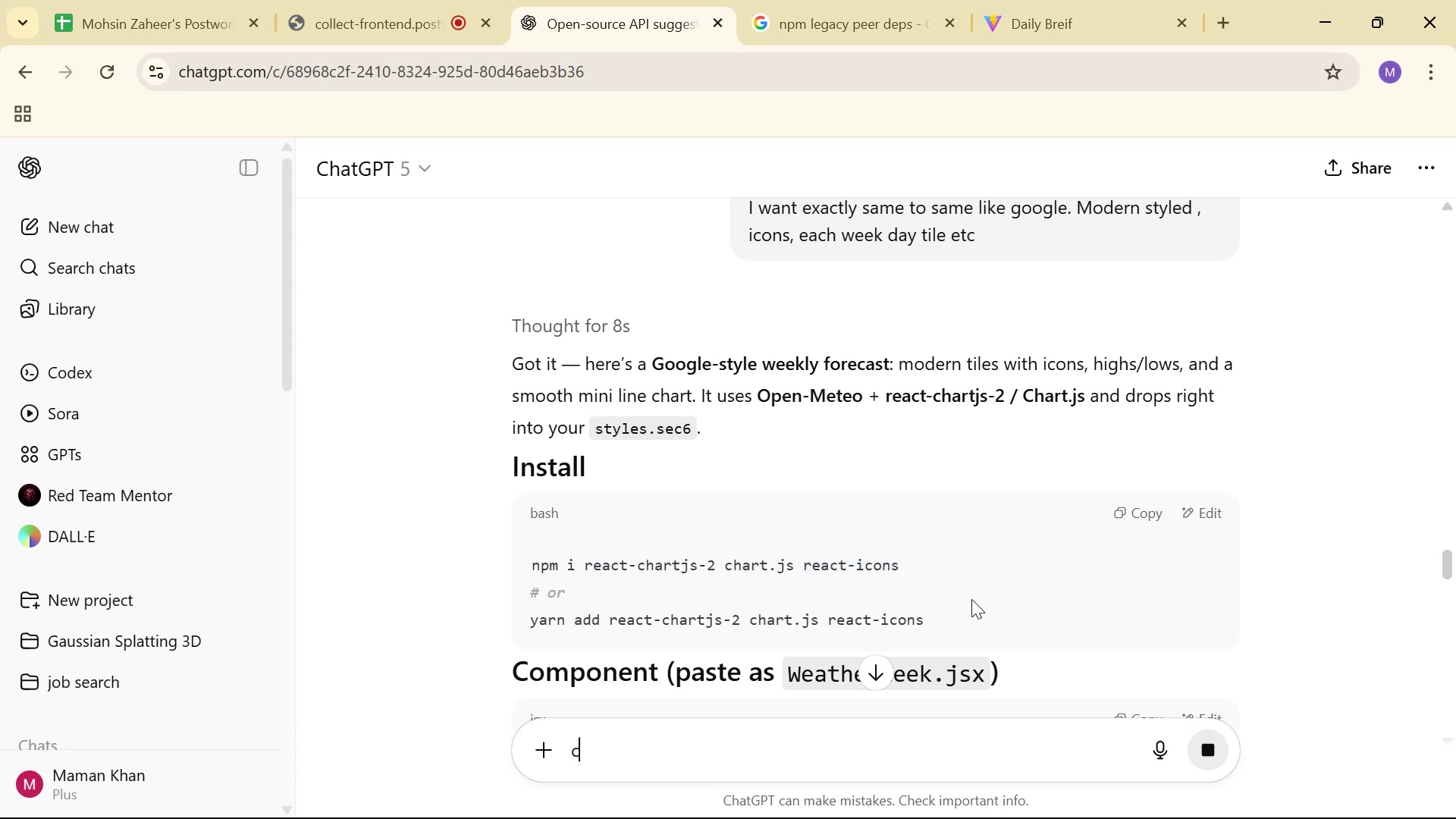 
left_click([863, 557])
 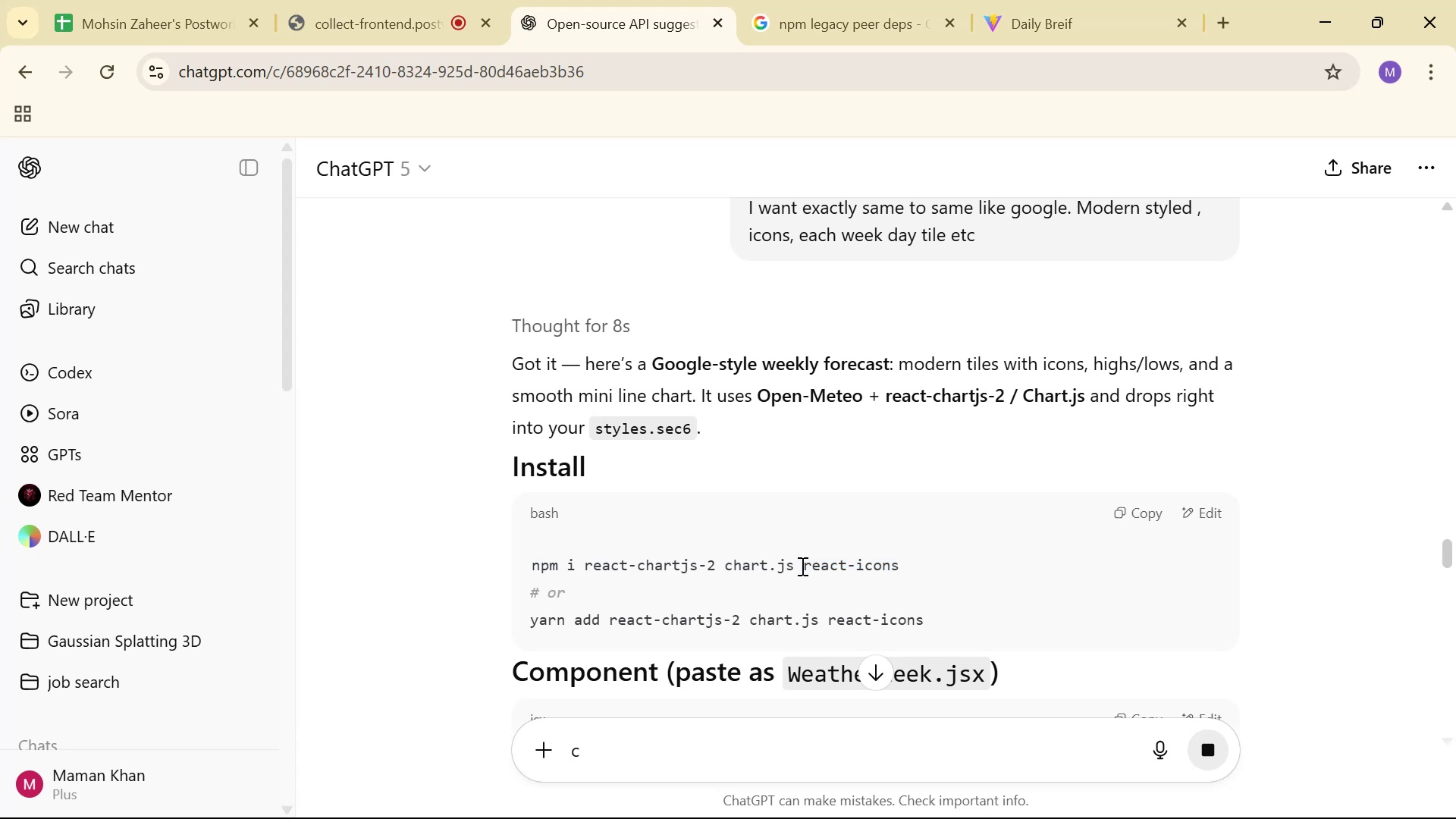 
key(Control+ControlLeft)
 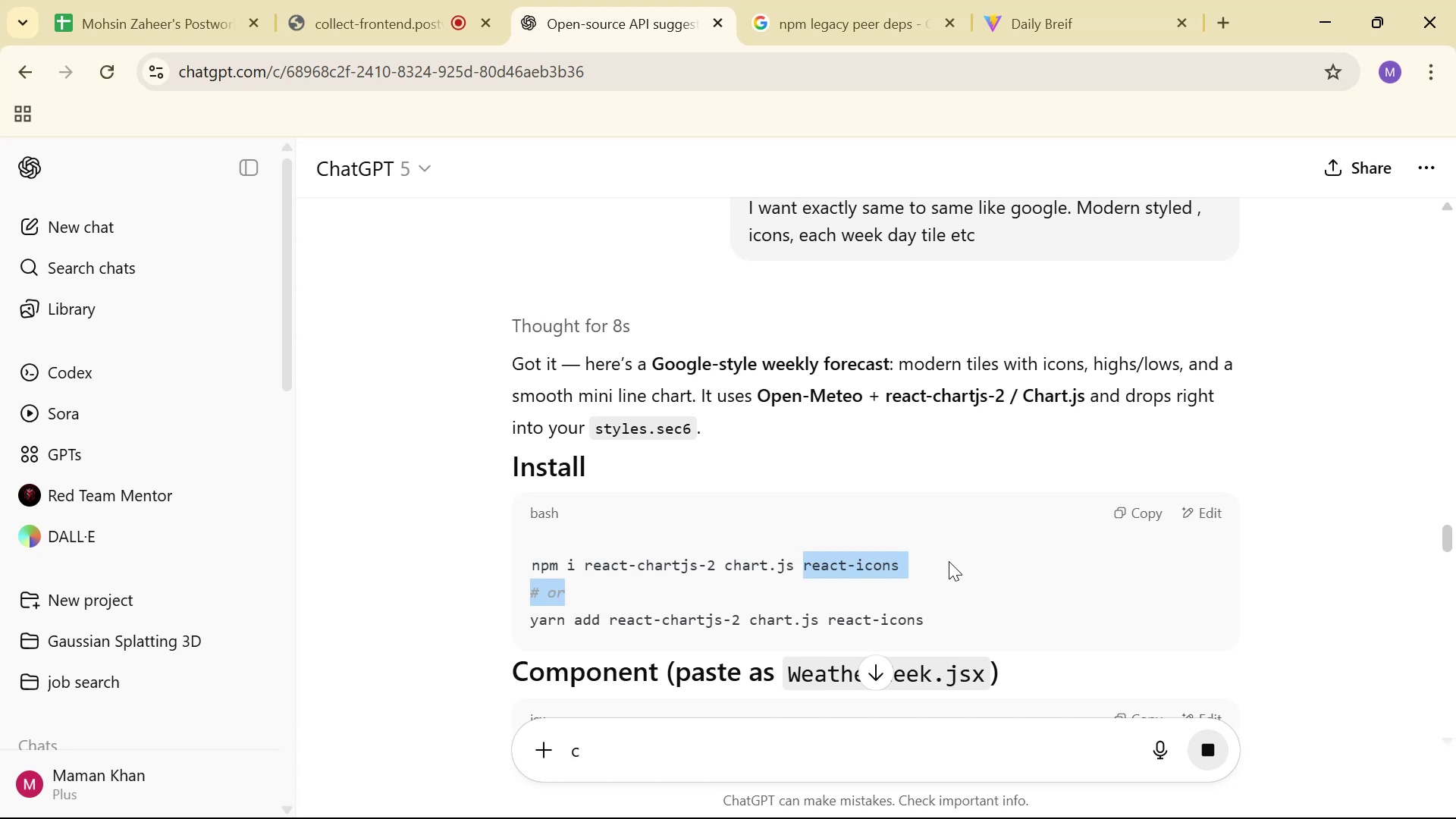 
triple_click([813, 548])
 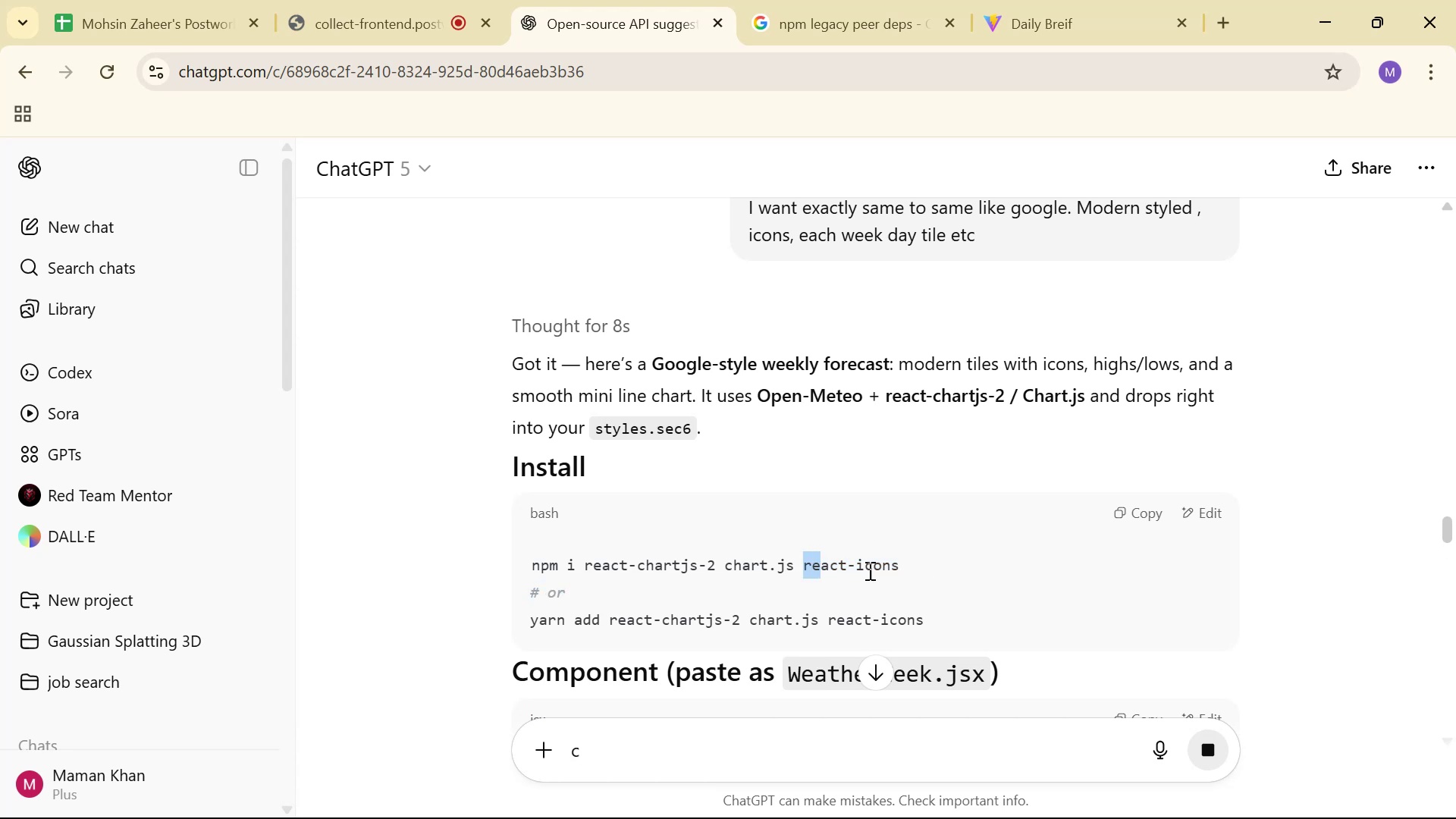 
key(Control+C)
 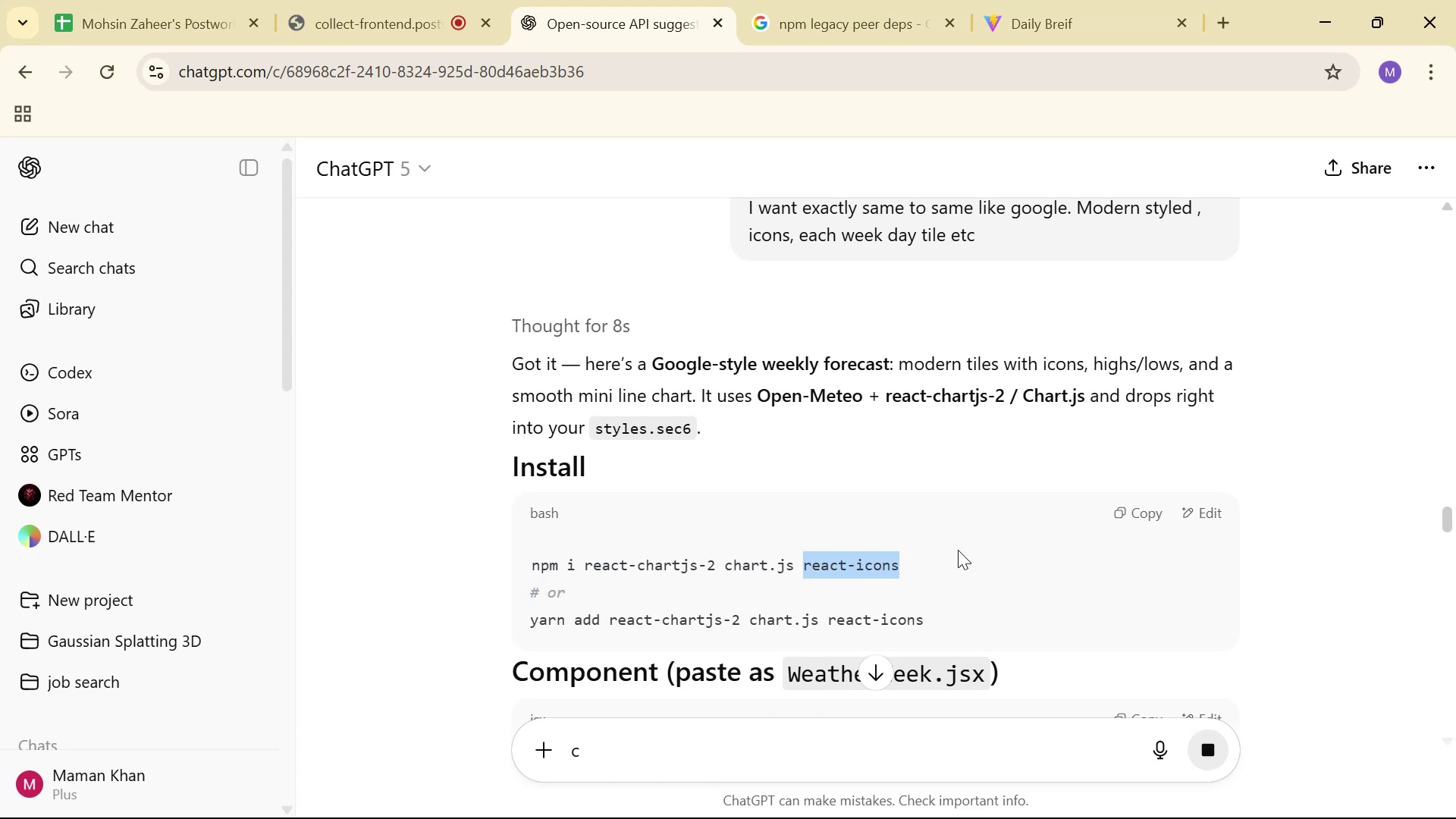 
key(Control+C)
 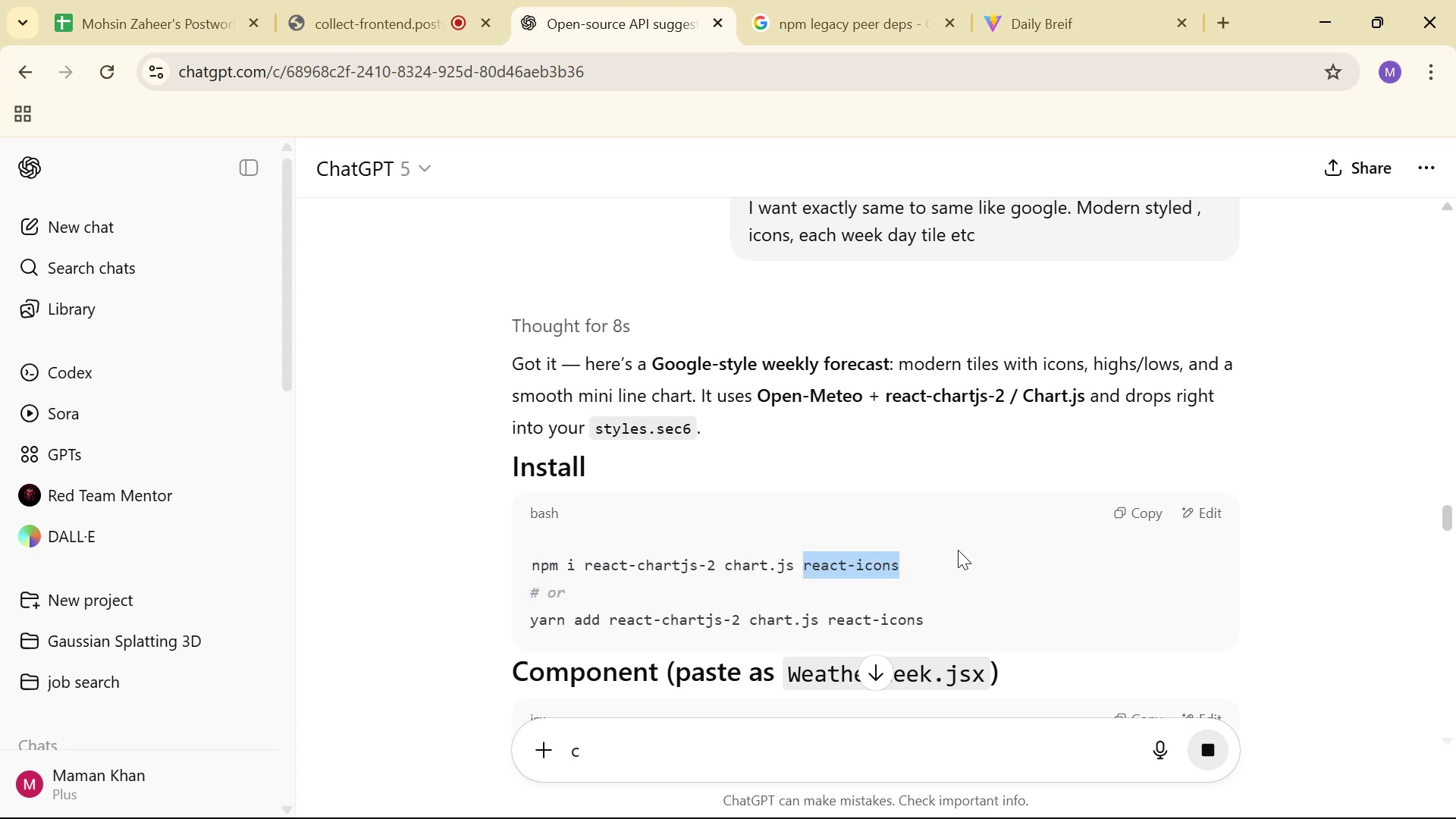 
scroll: coordinate [947, 567], scroll_direction: down, amount: 47.0
 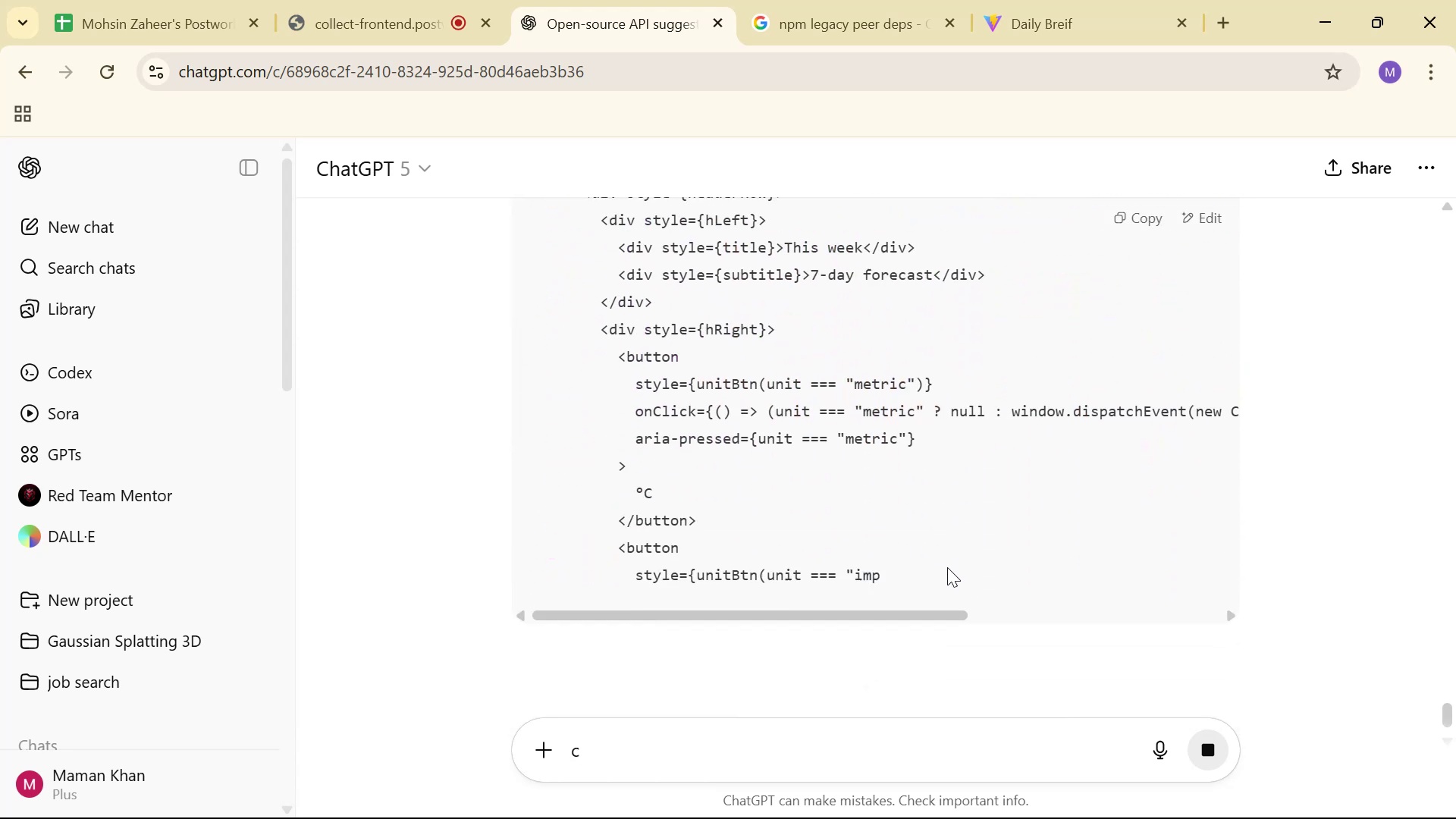 
key(Alt+AltLeft)
 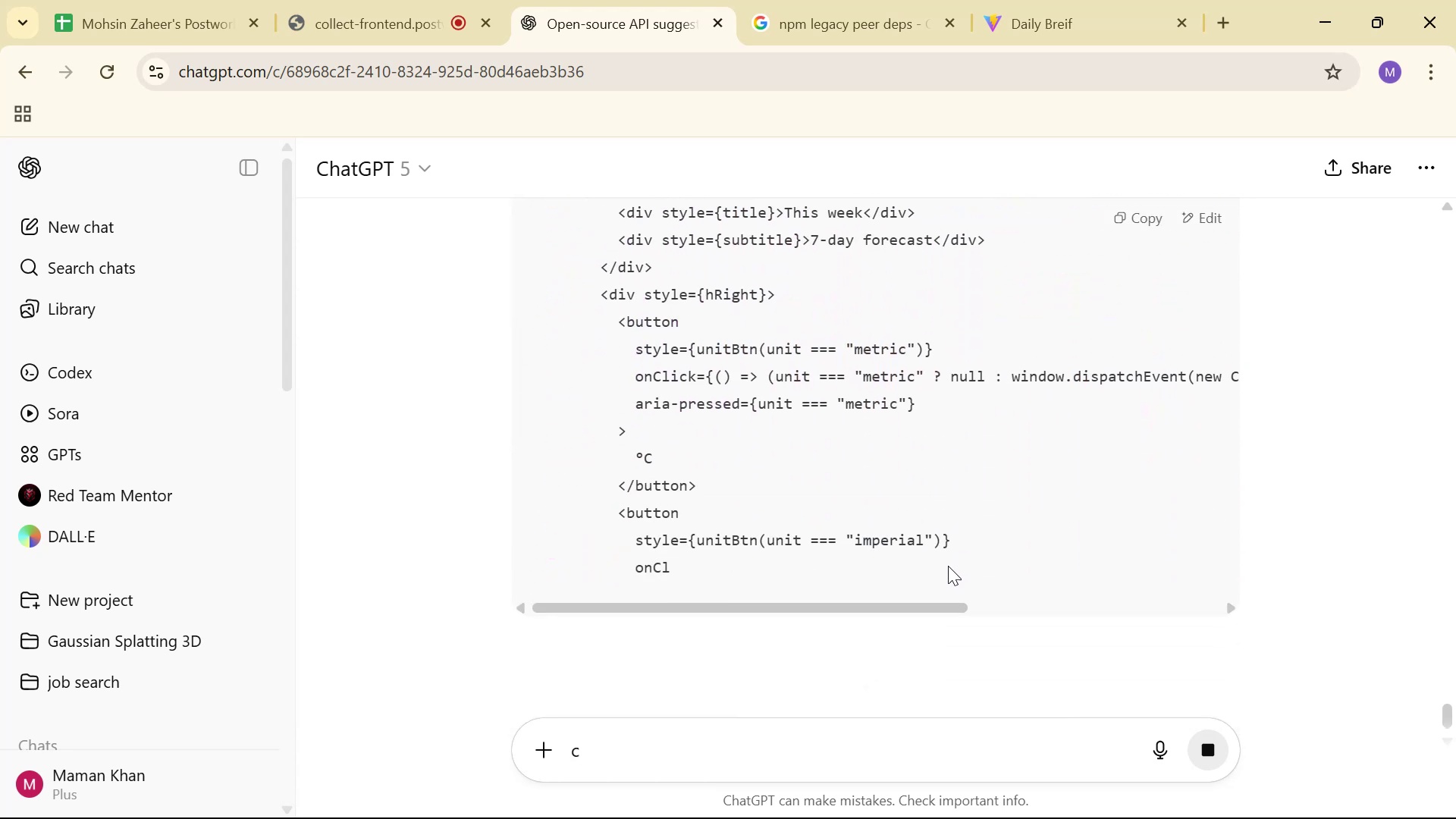 
key(Alt+Tab)
 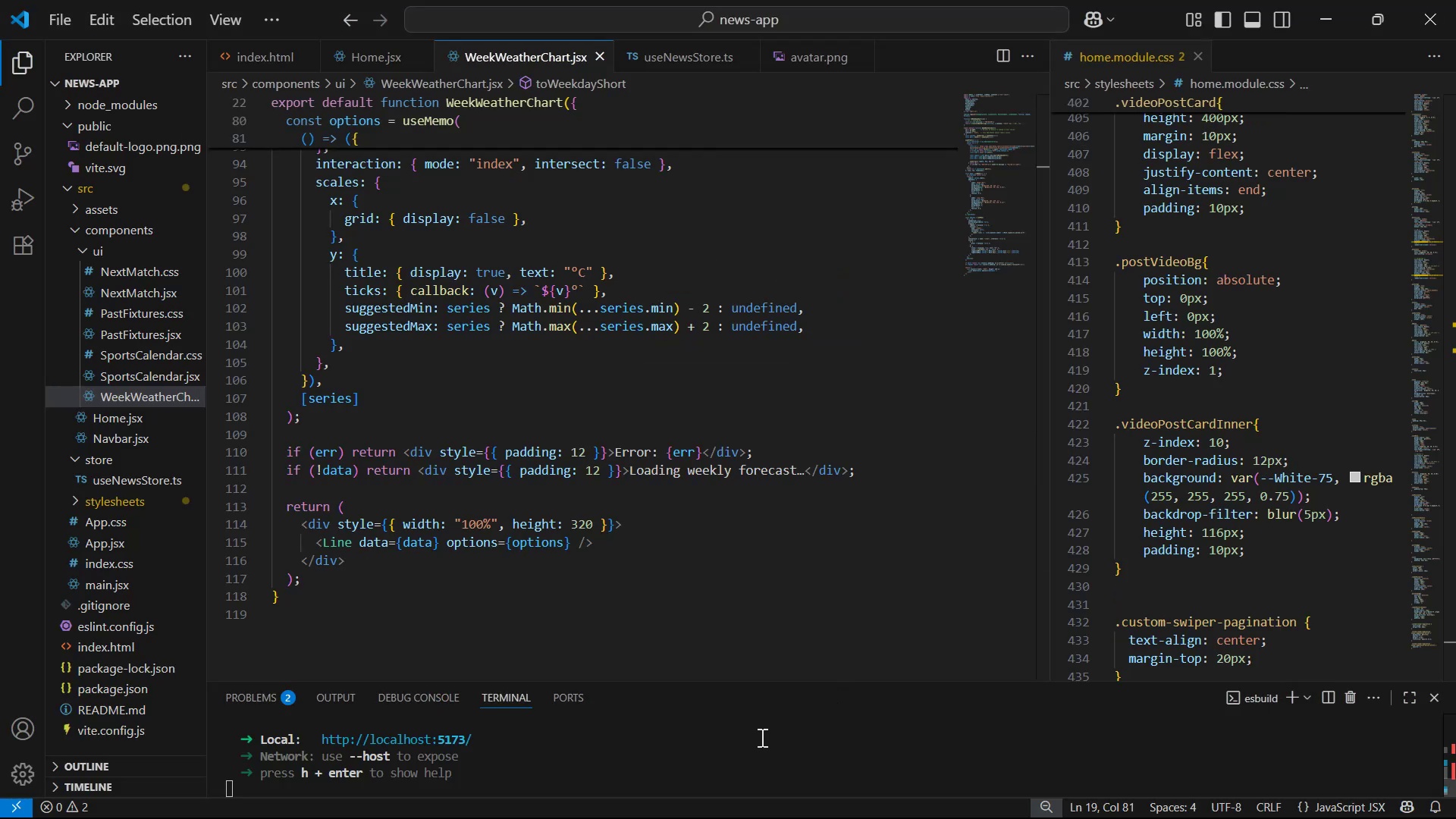 
left_click([761, 737])
 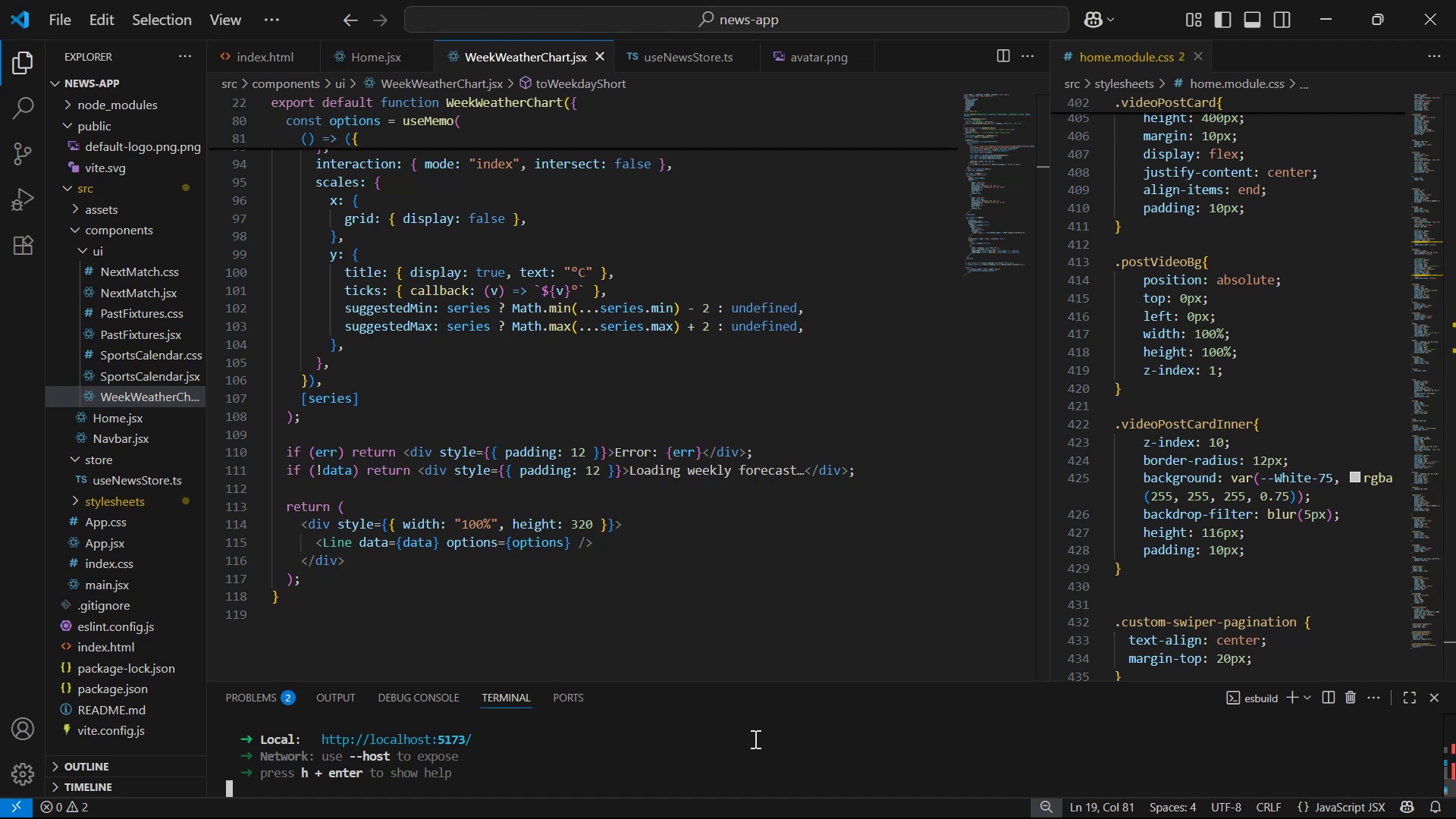 
key(Control+C)
 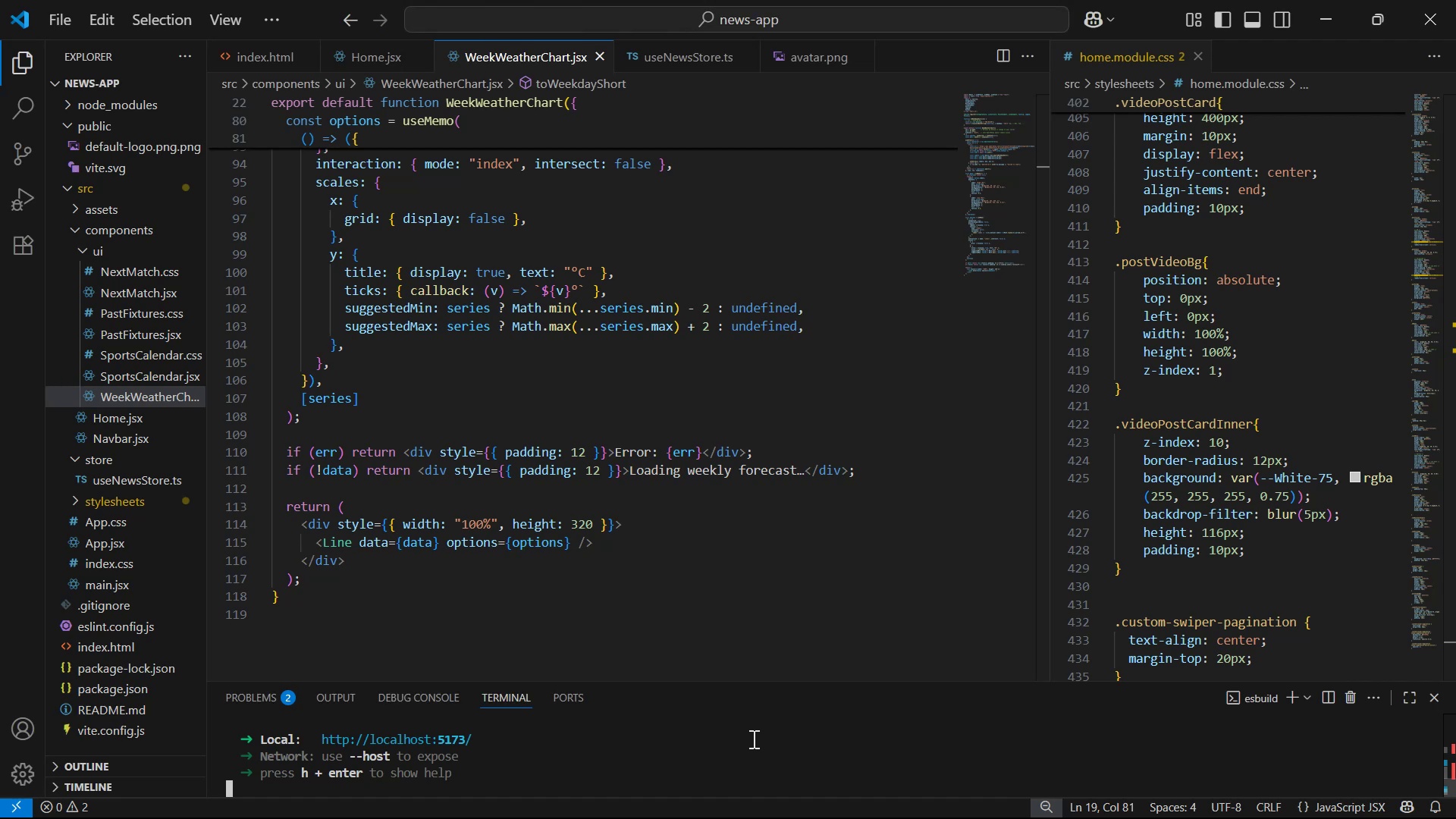 
key(Control+C)
 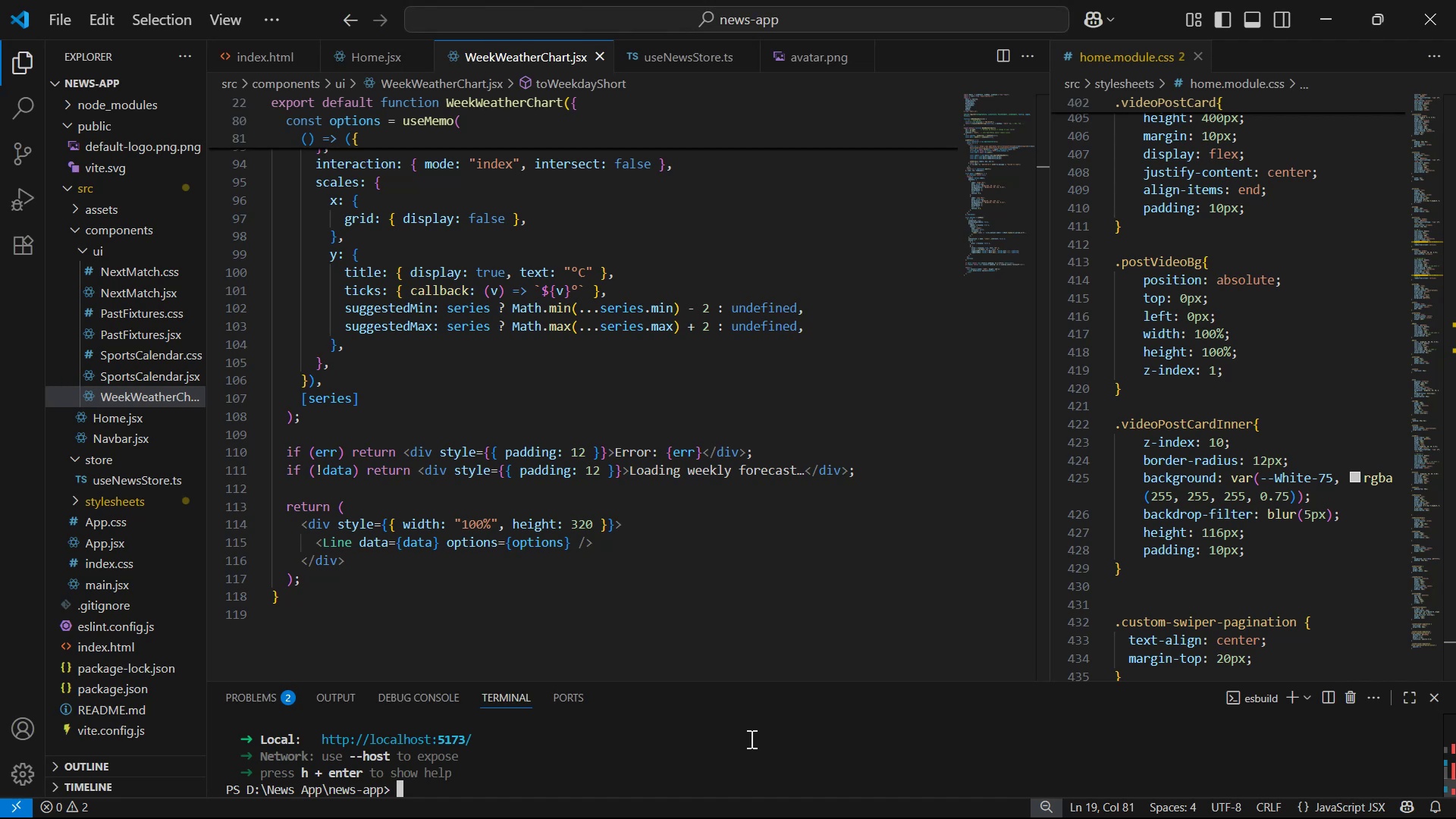 
key(Control+C)
 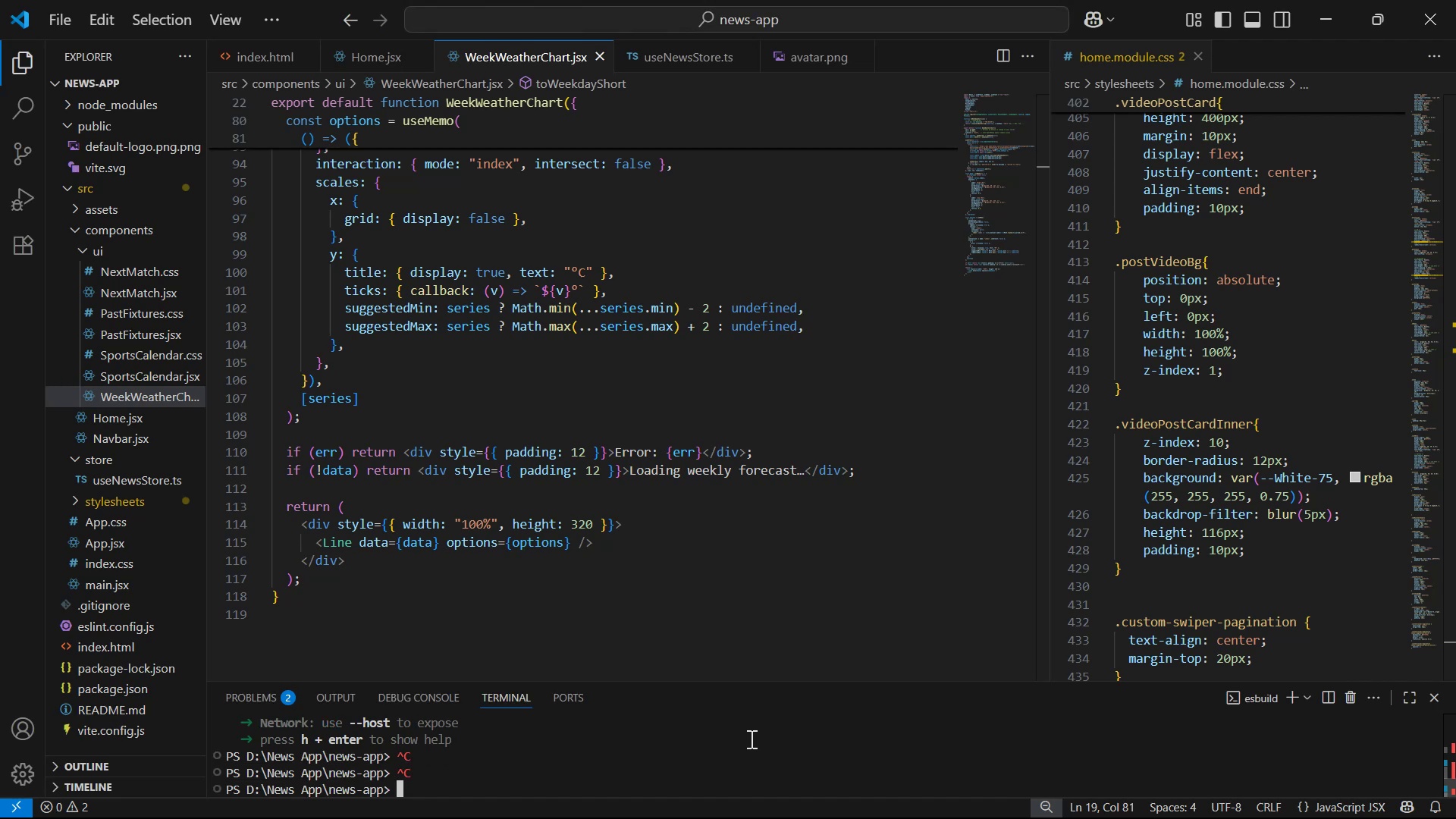 
type(npm i )
 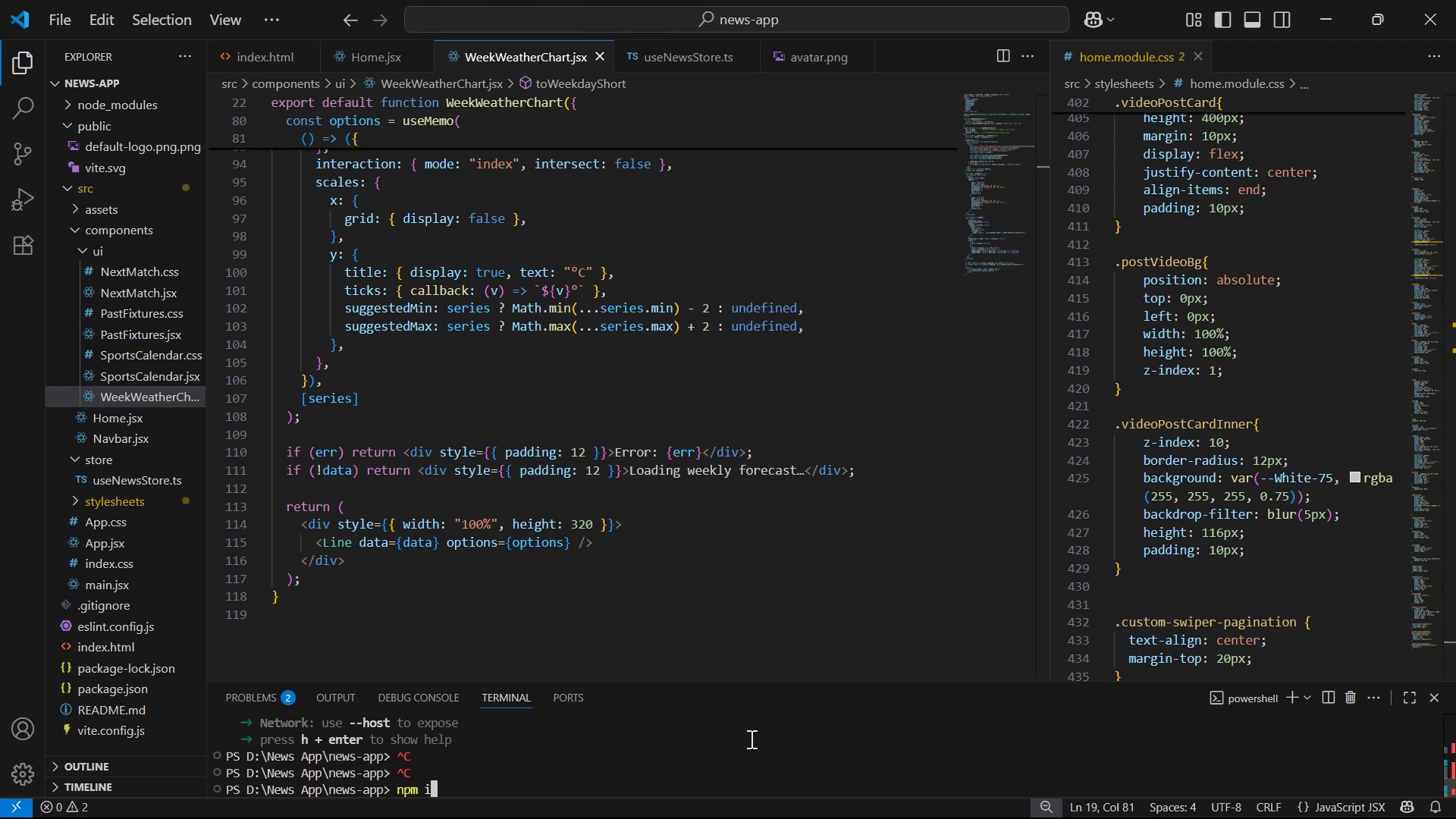 
key(Control+V)
 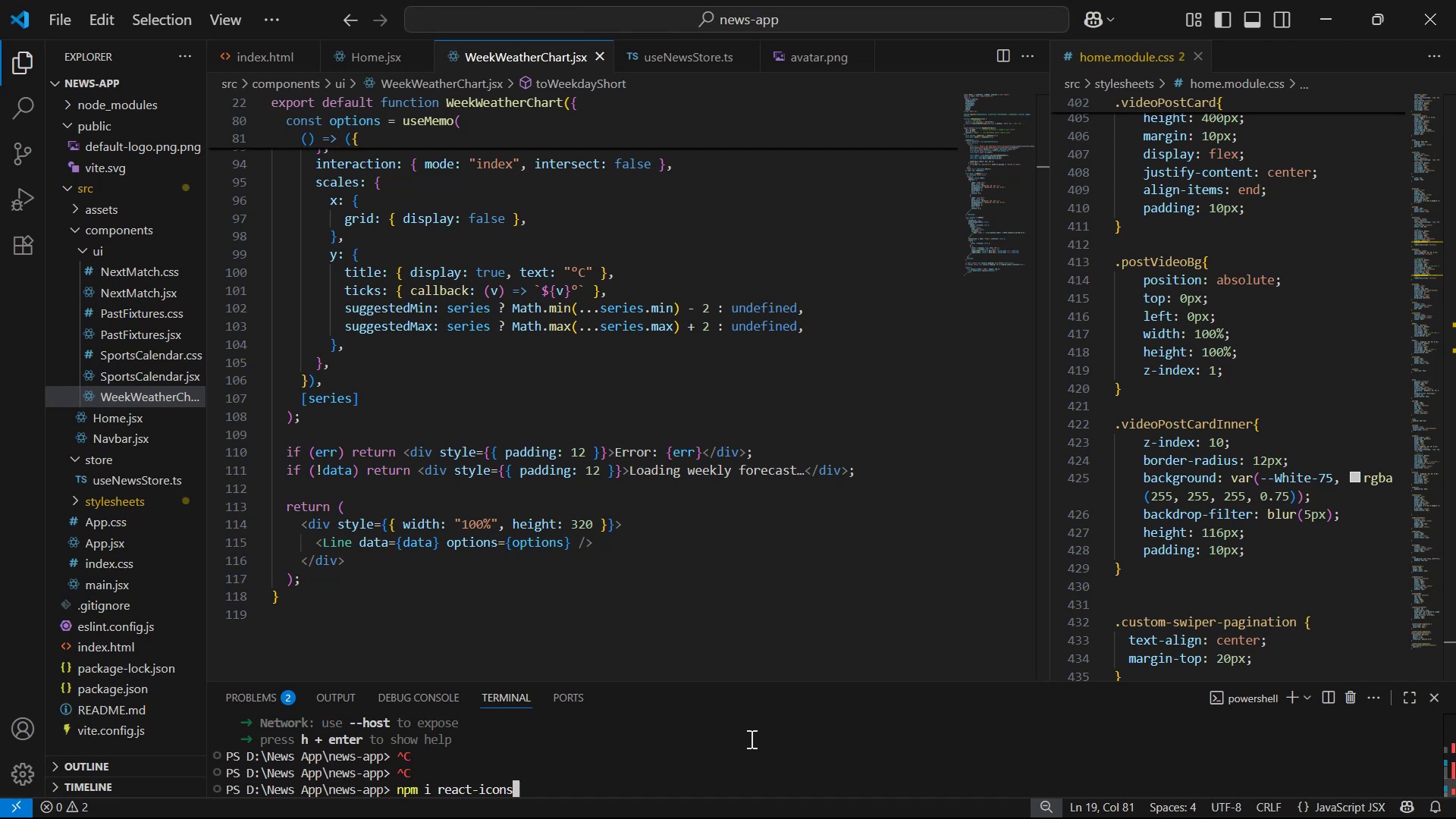 
key(Enter)
 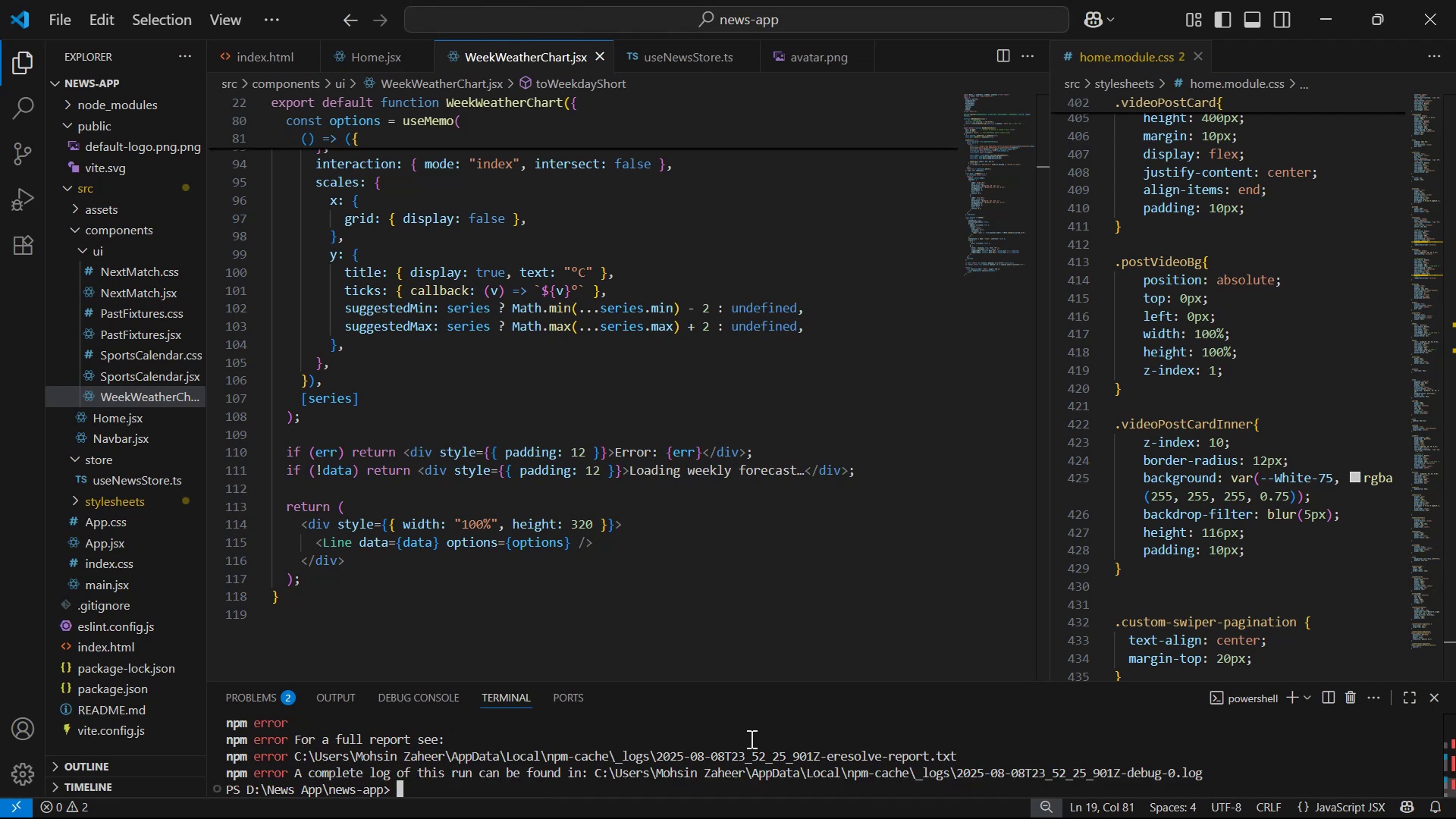 
key(ArrowUp)
 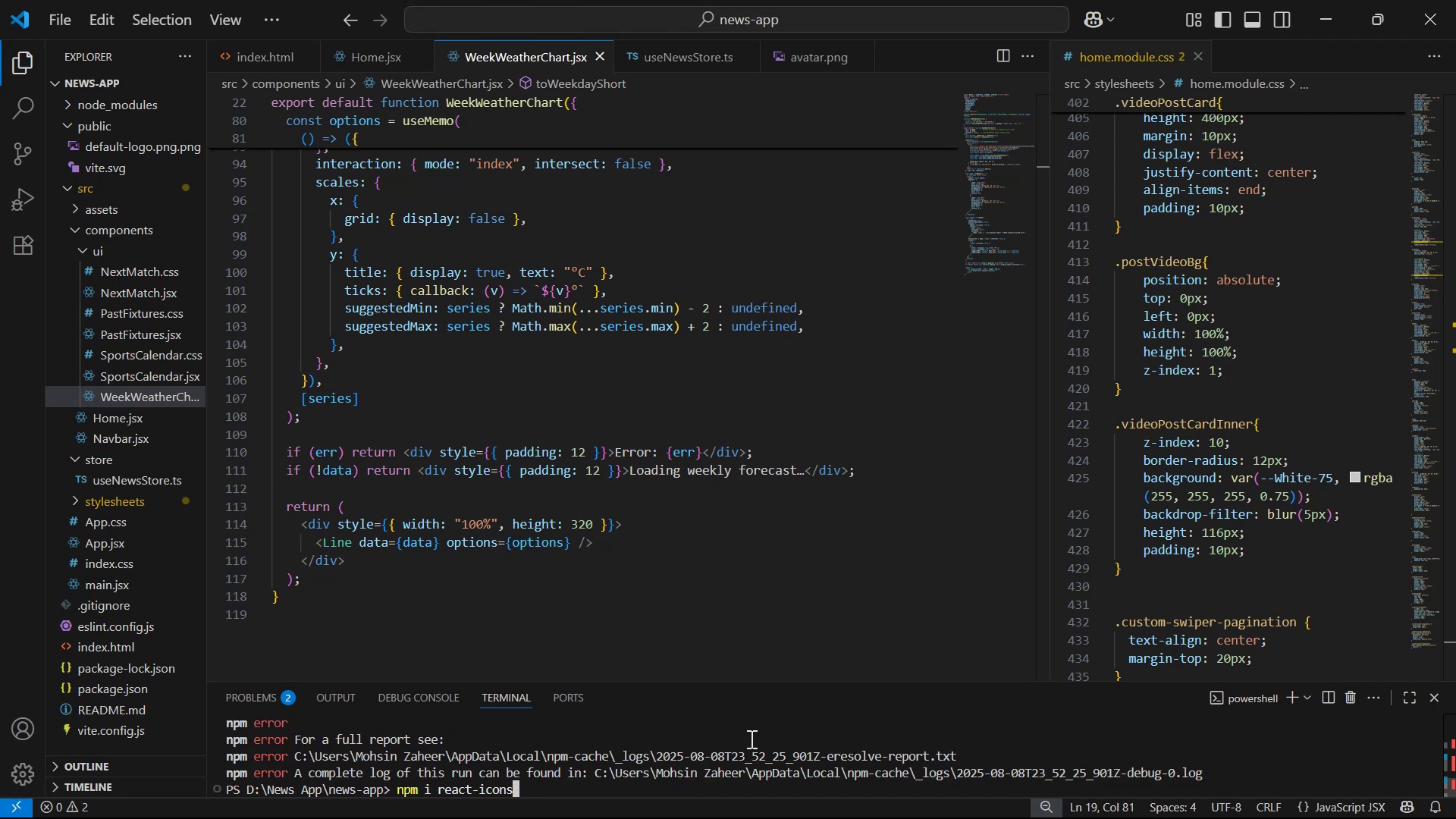 
type( --legacy )
key(Backspace)
type(=peer-)
 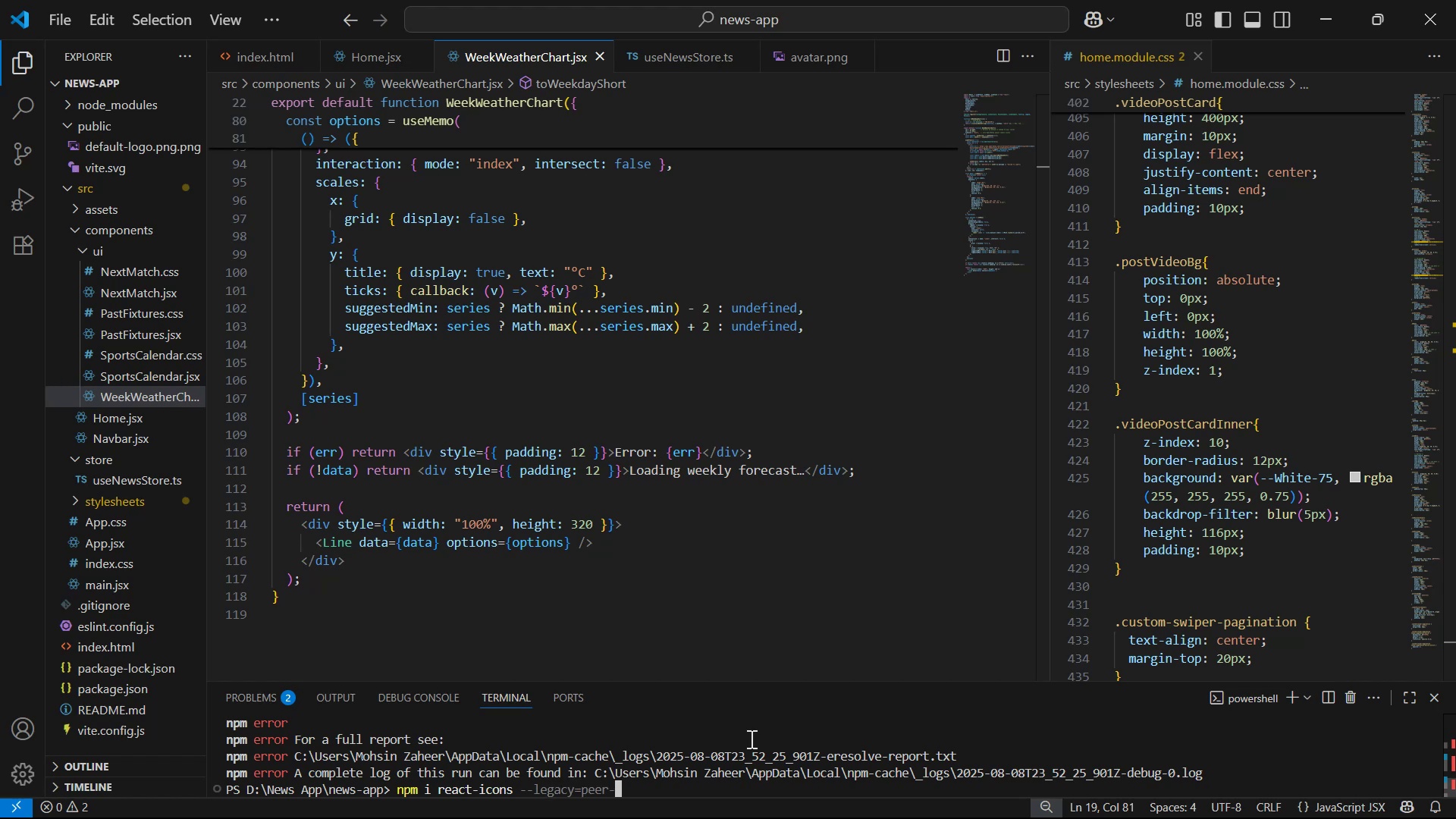 
key(ArrowLeft)
 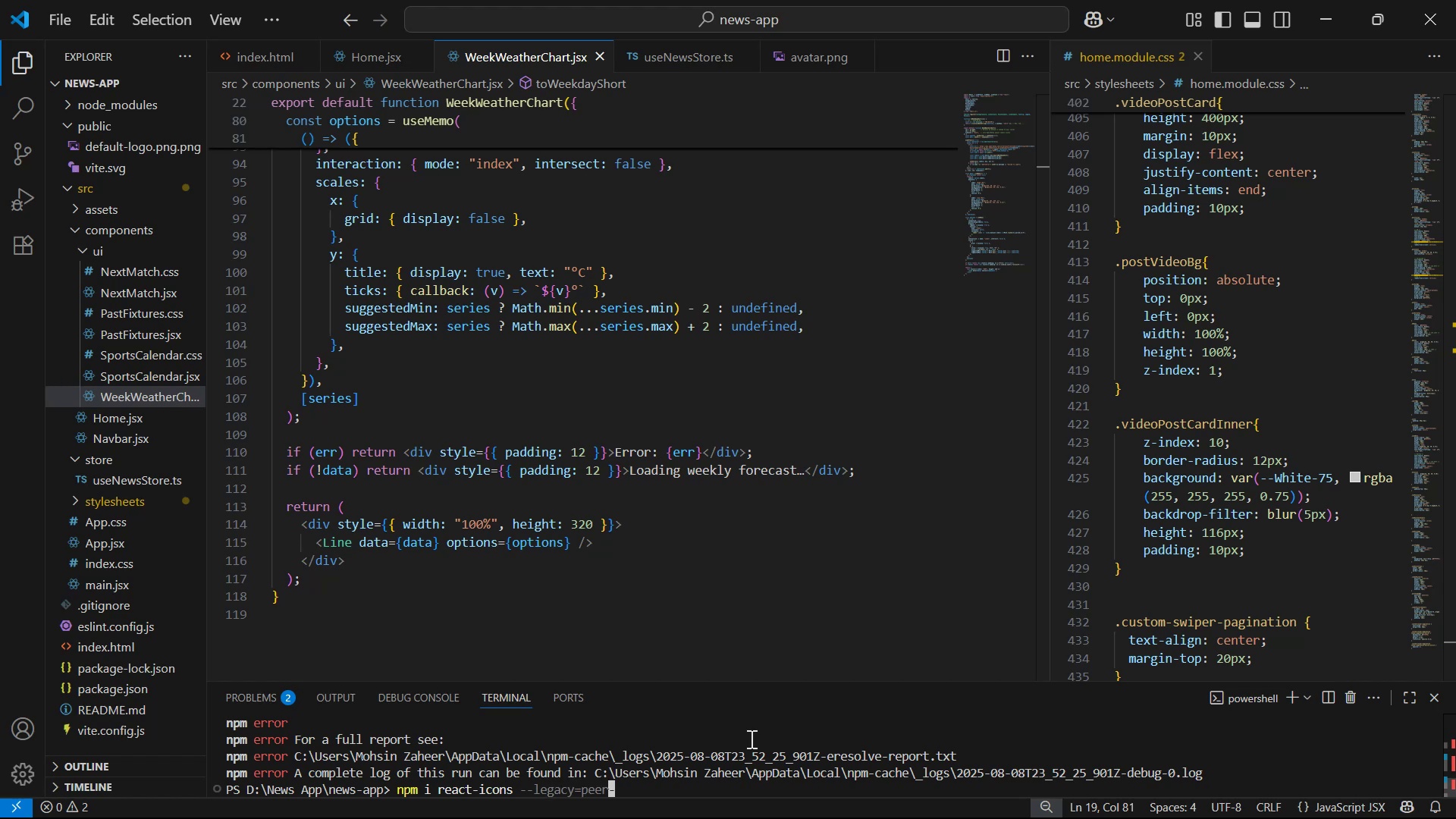 
key(ArrowLeft)
 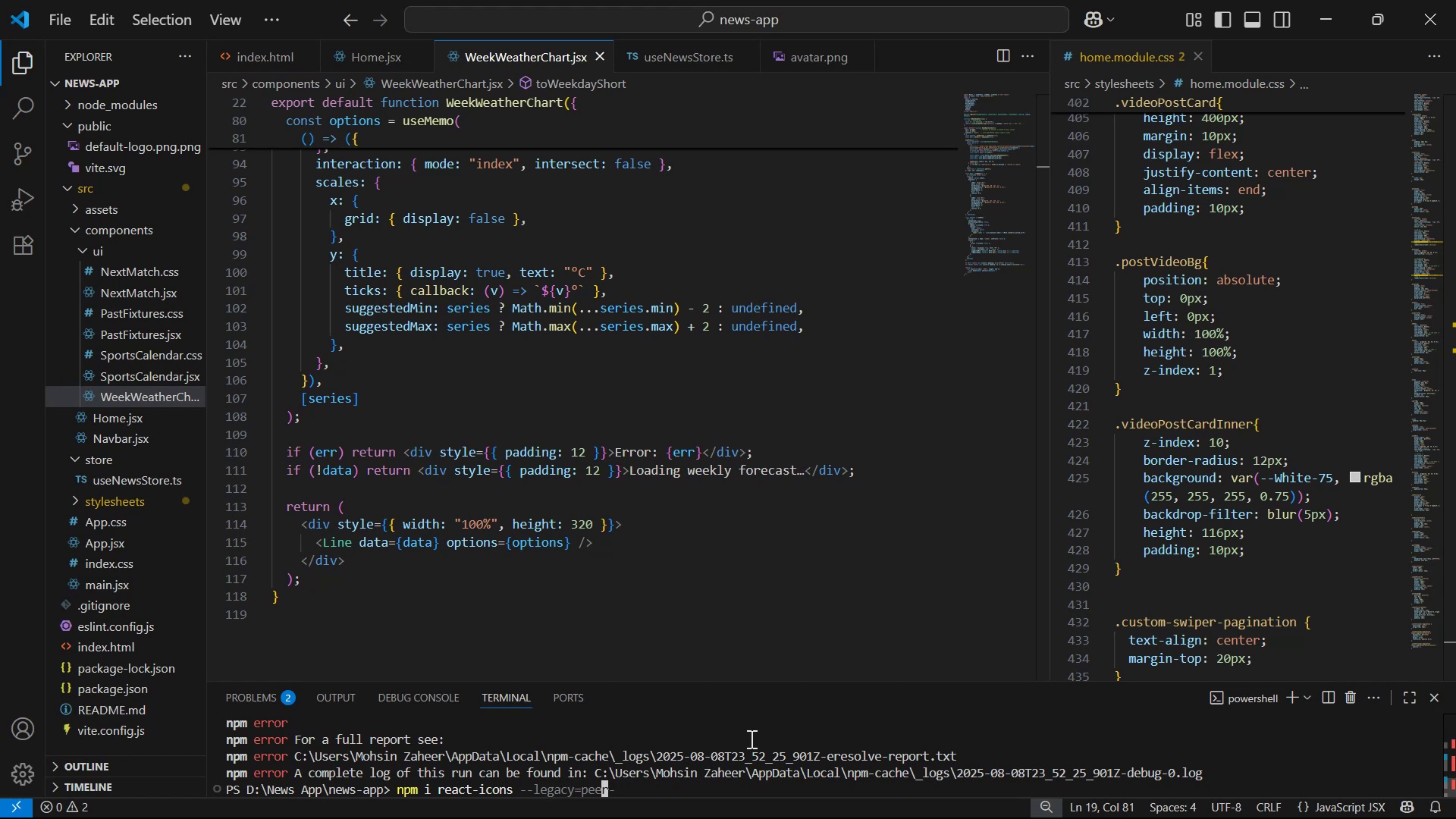 
key(ArrowLeft)
 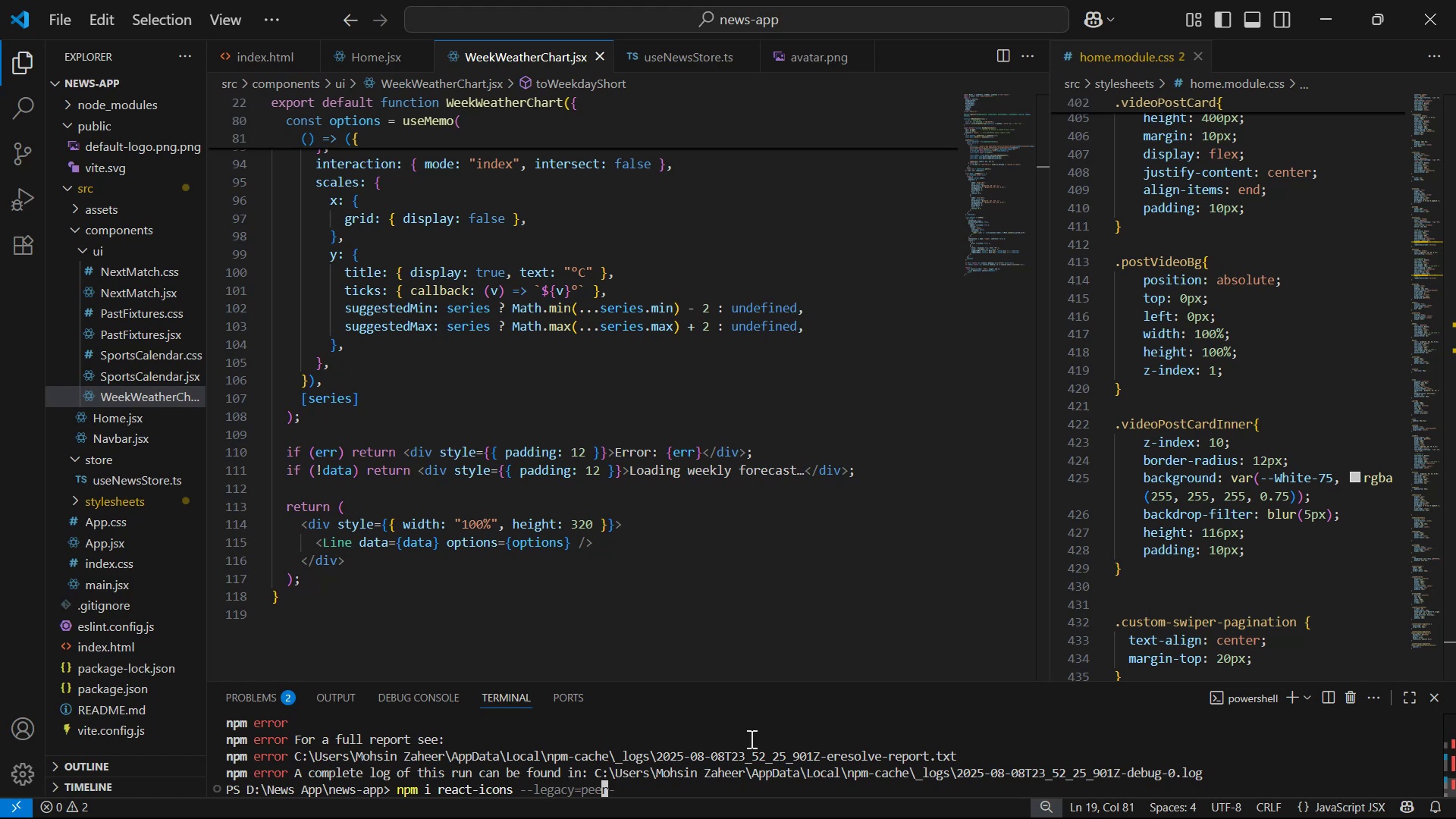 
key(ArrowLeft)
 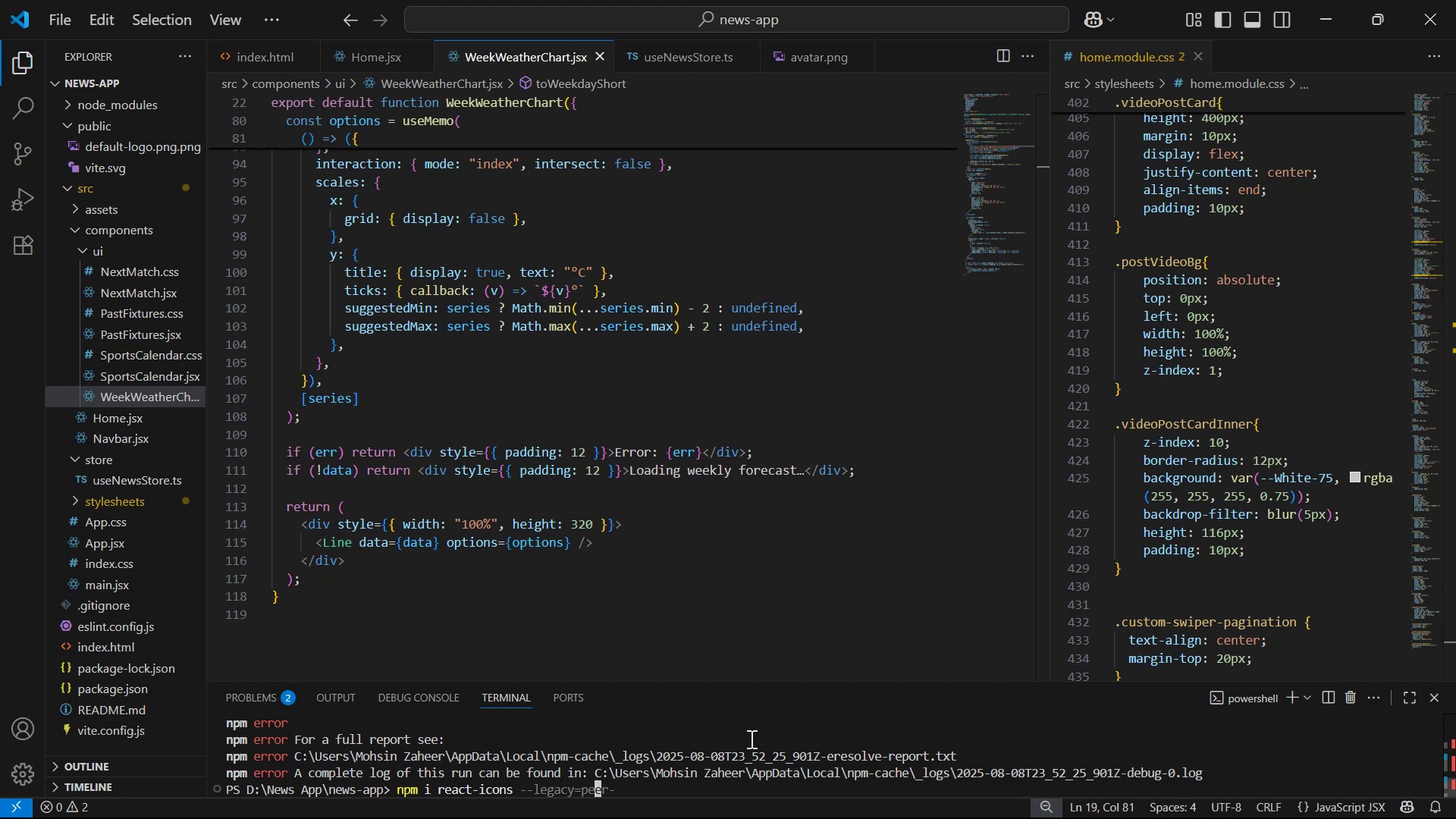 
key(ArrowLeft)
 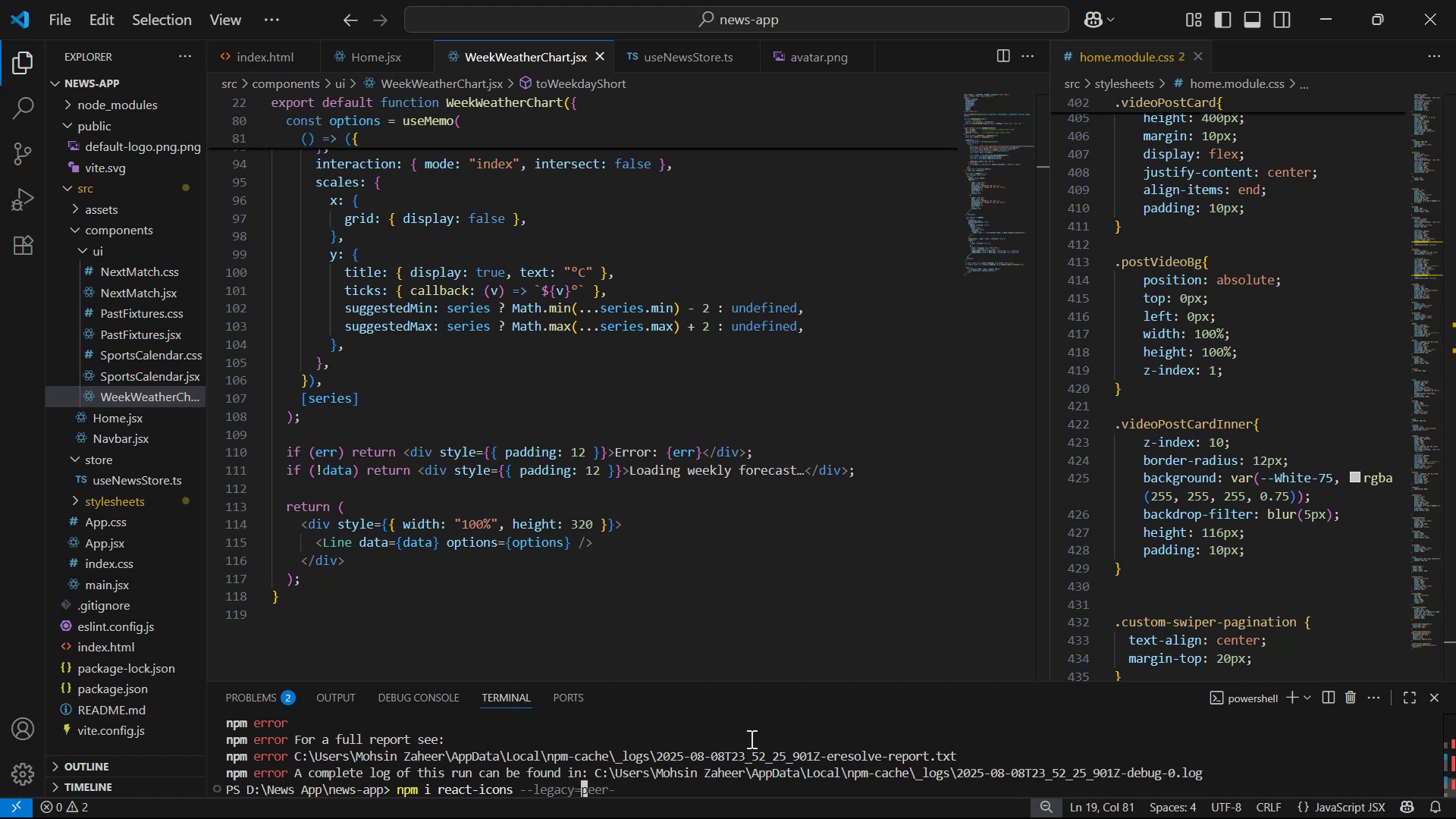 
key(Backspace)
type(-deps)
 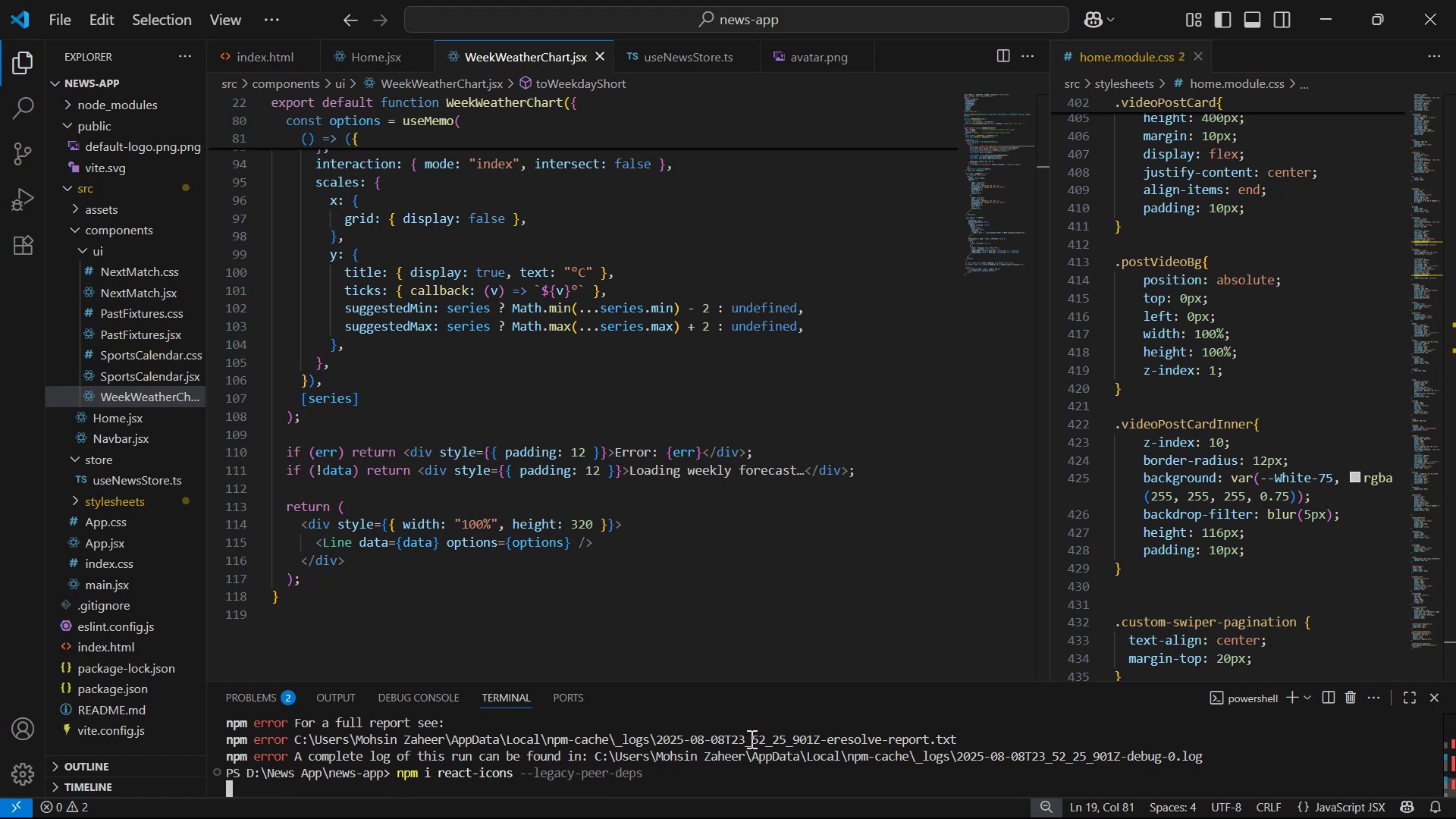 
hold_key(key=ArrowRight, duration=0.78)
 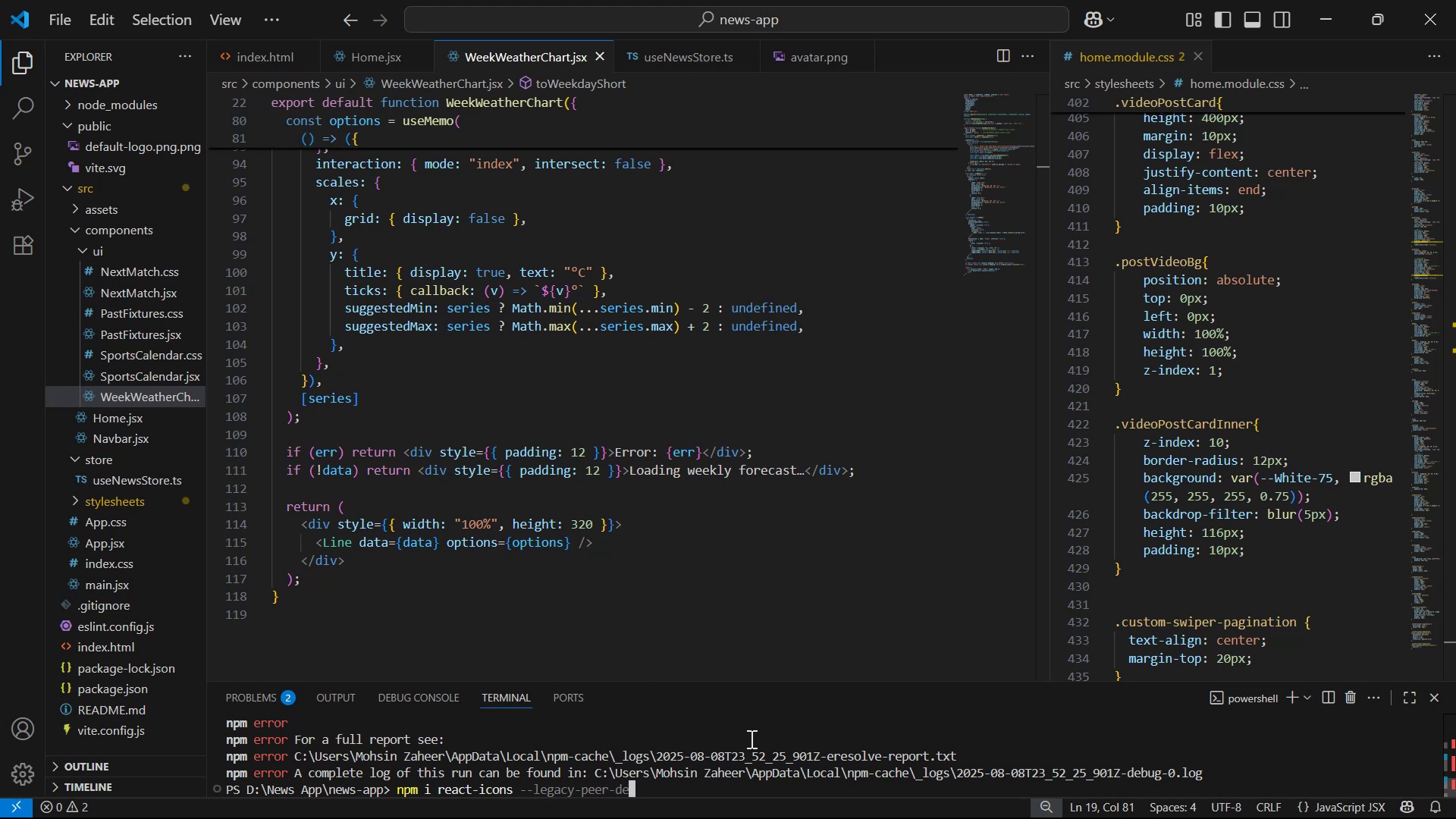 
key(Enter)
 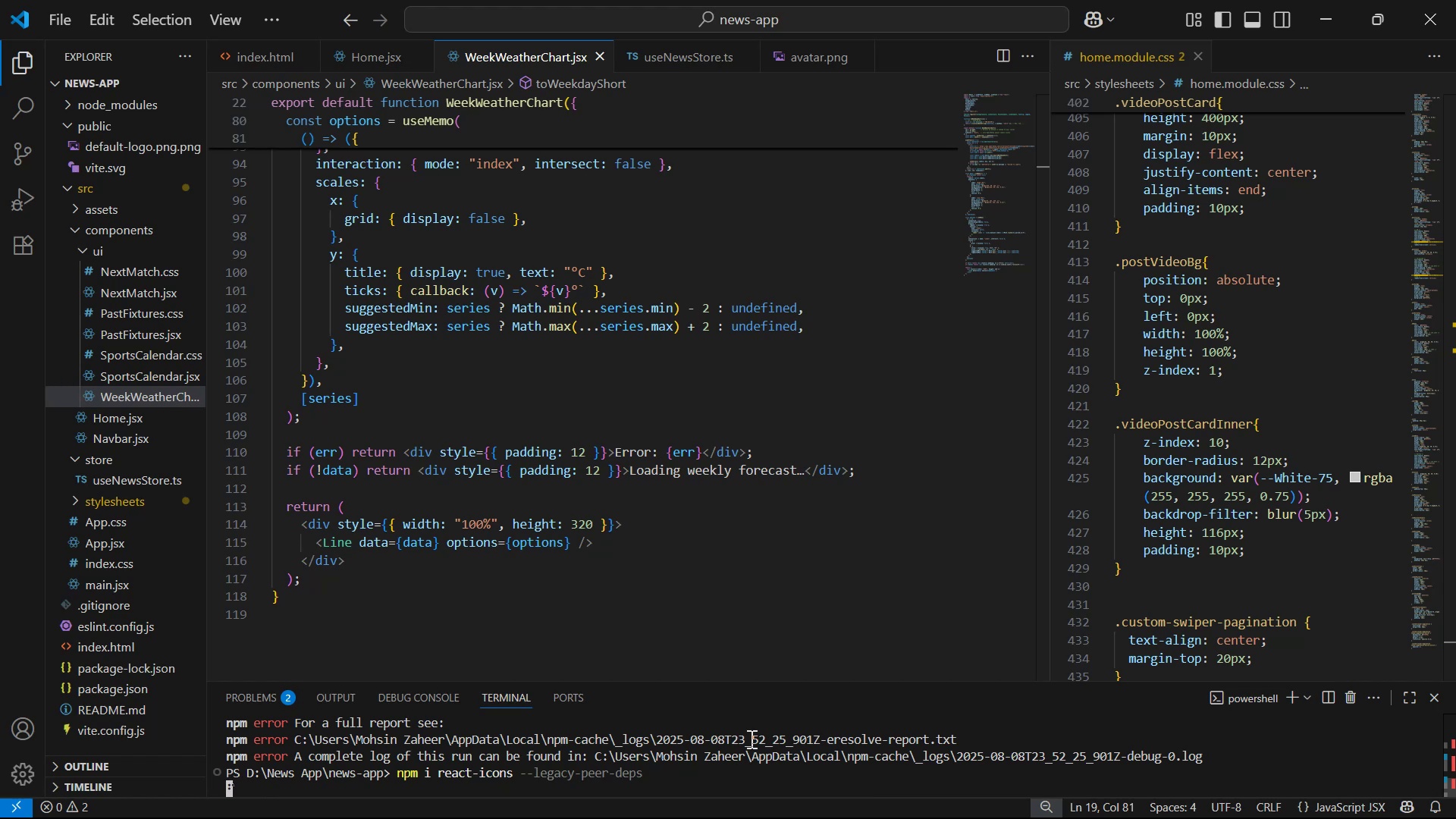 
wait(6.74)
 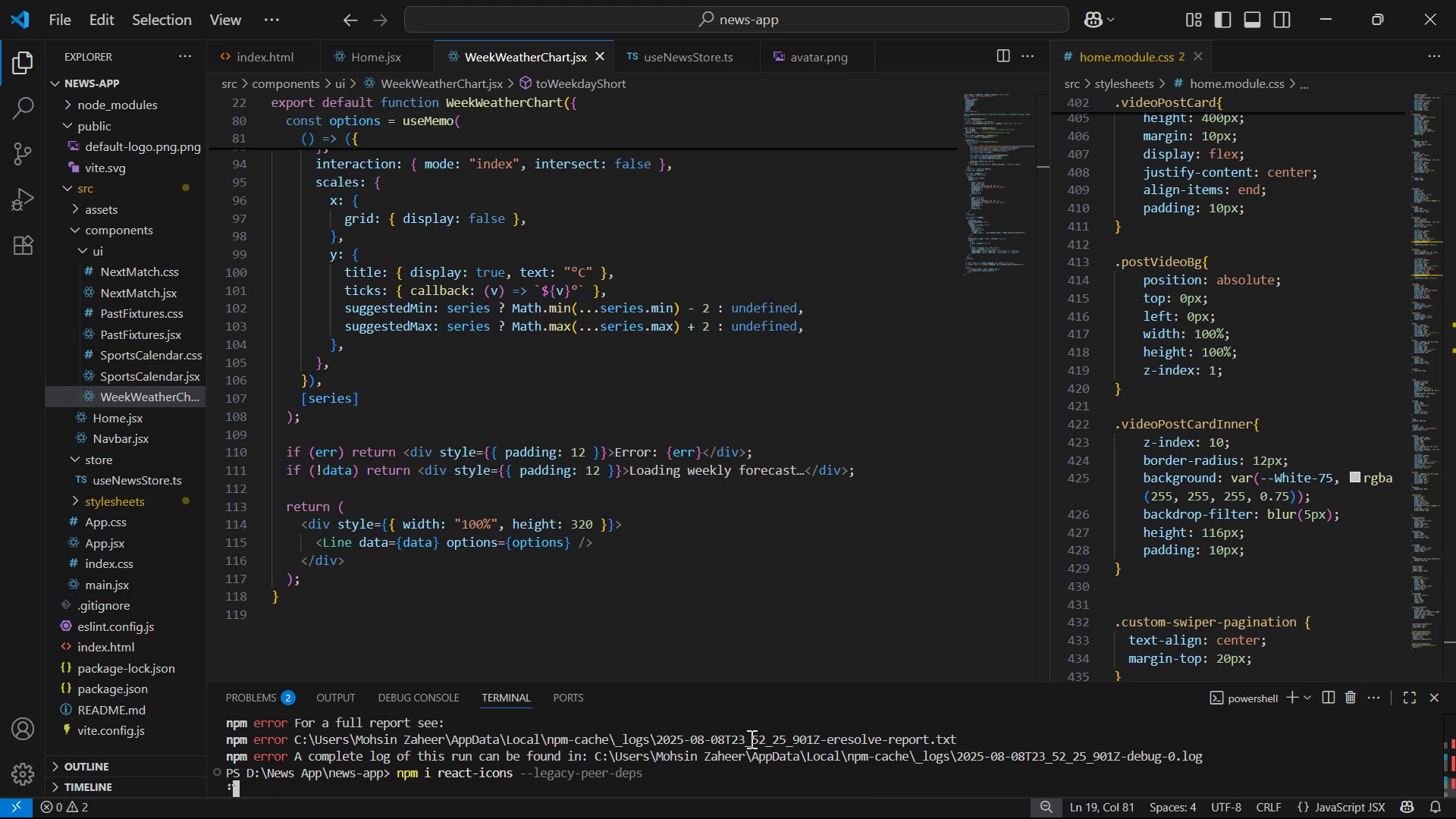 
type(npm run dev)
 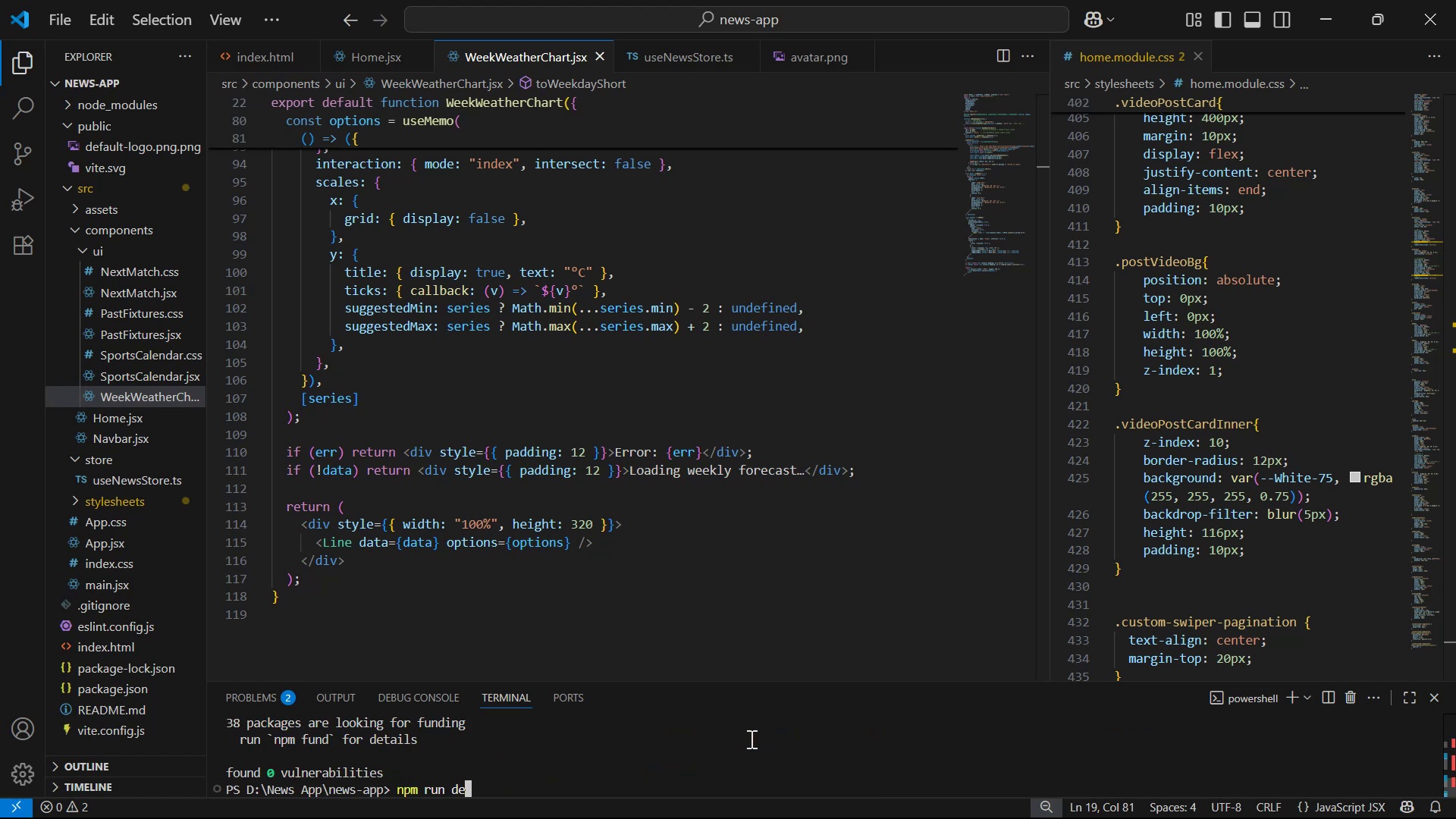 
key(Enter)
 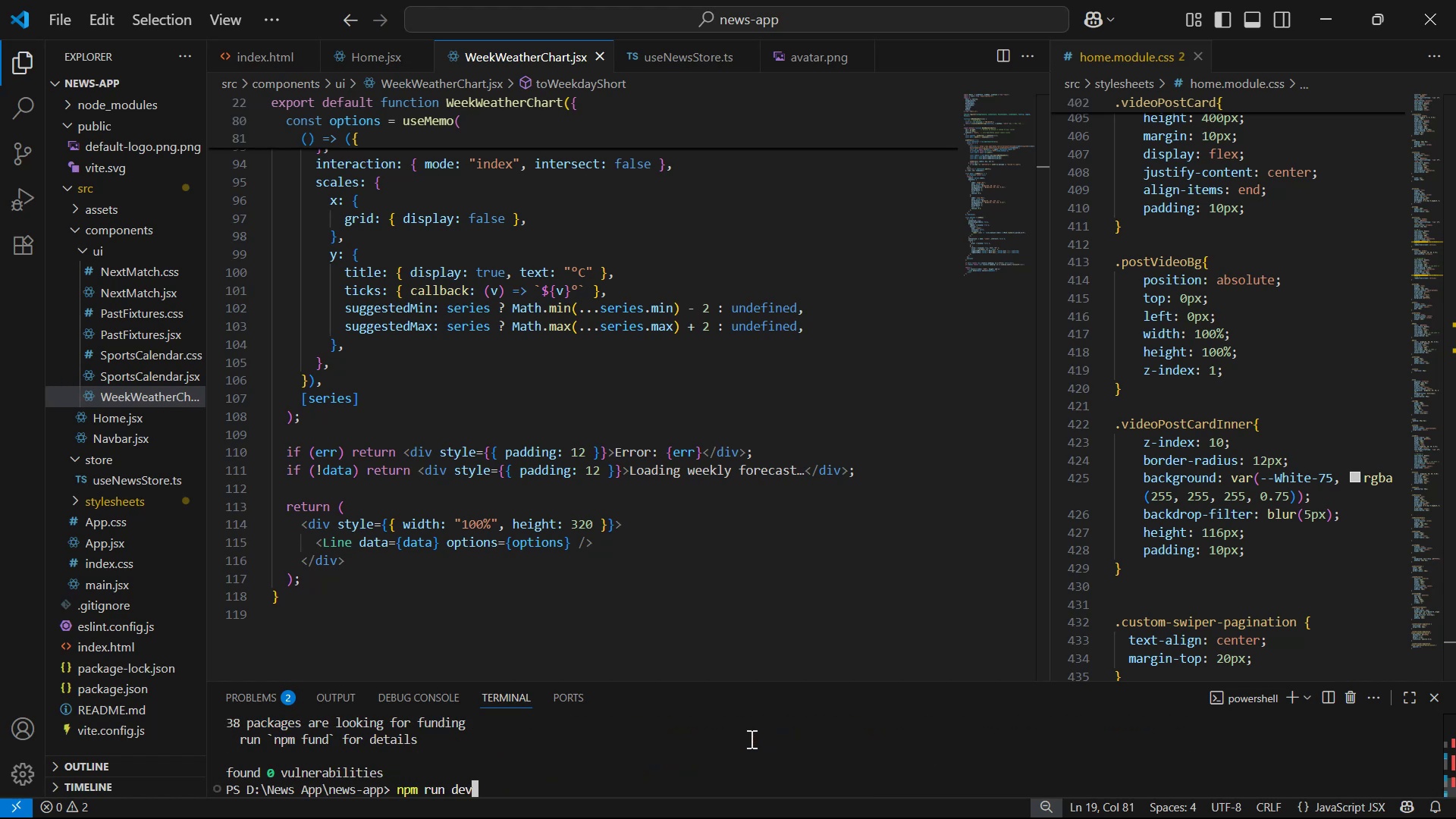 
key(Alt+AltLeft)
 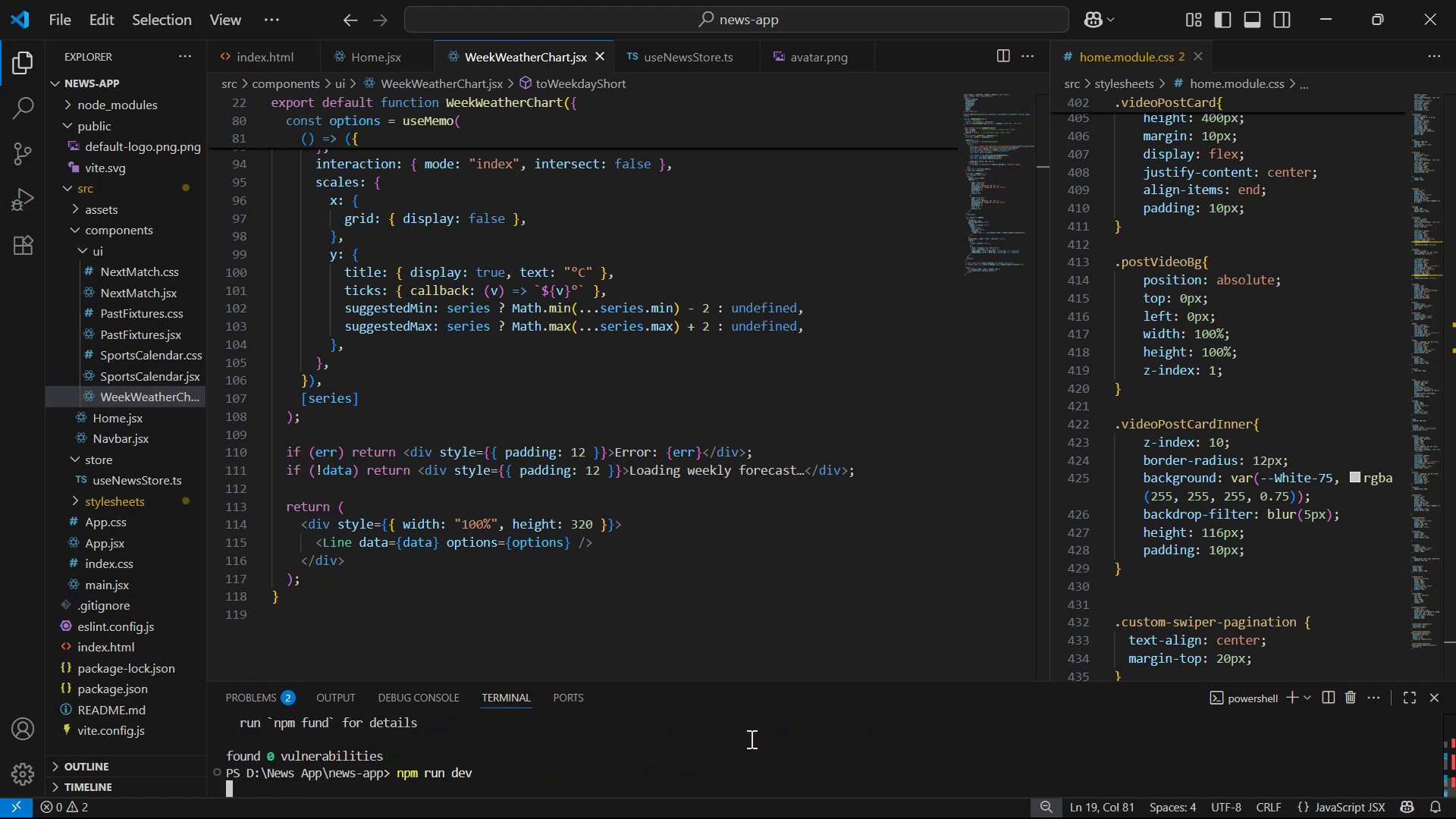 
key(Alt+Tab)
 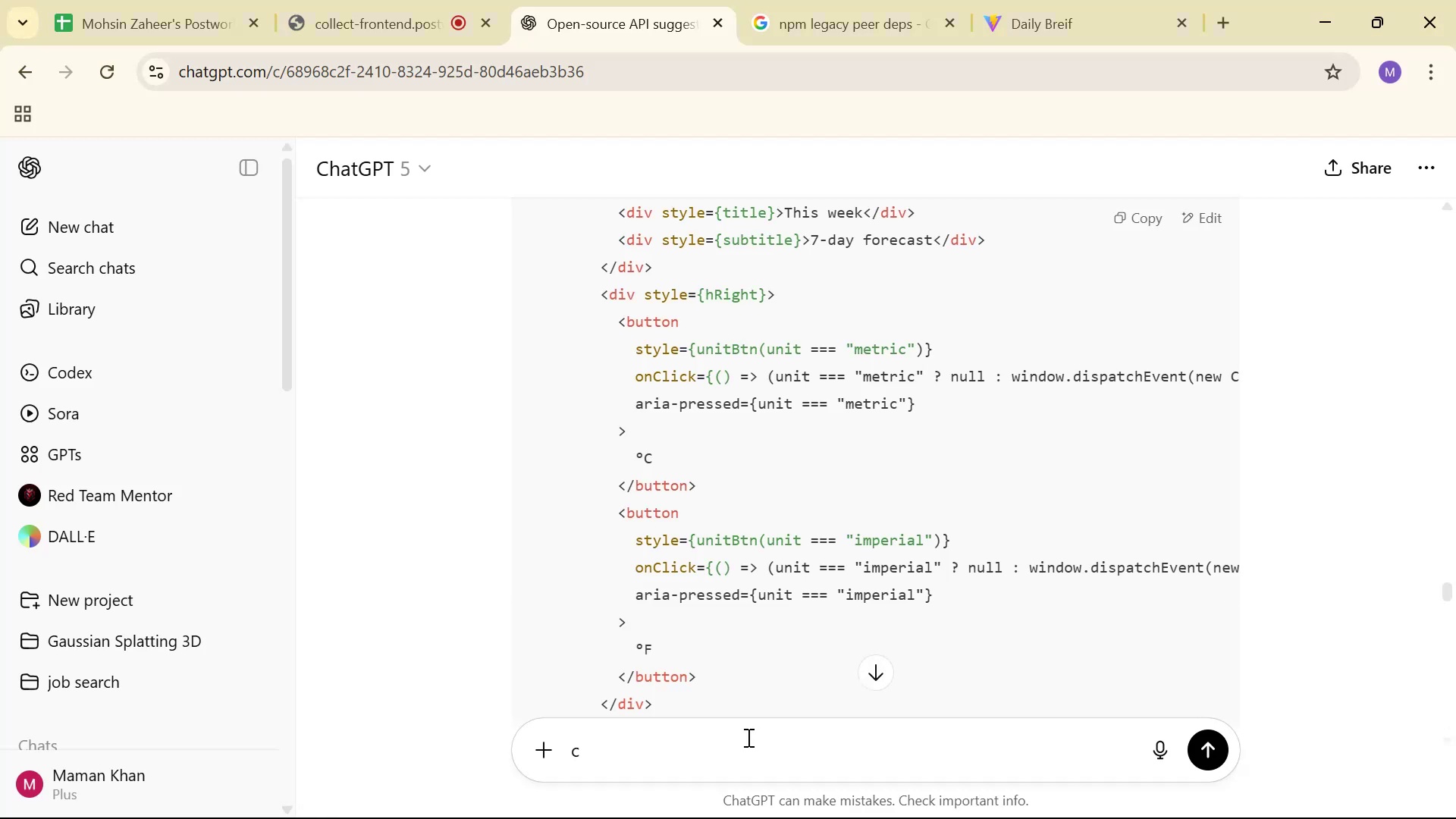 
scroll: coordinate [1004, 399], scroll_direction: down, amount: 33.0
 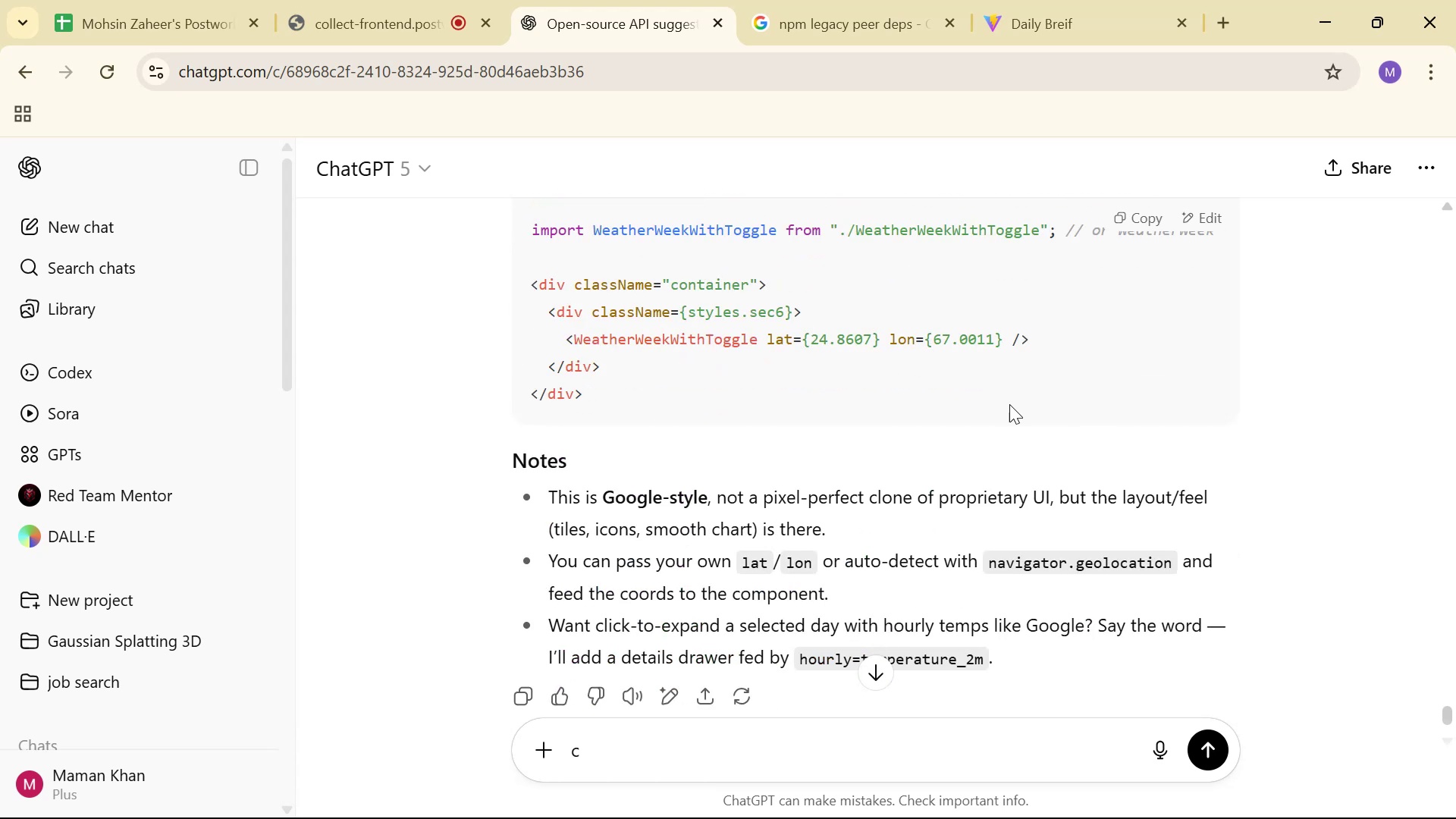 
scroll: coordinate [1010, 409], scroll_direction: up, amount: 3.0
 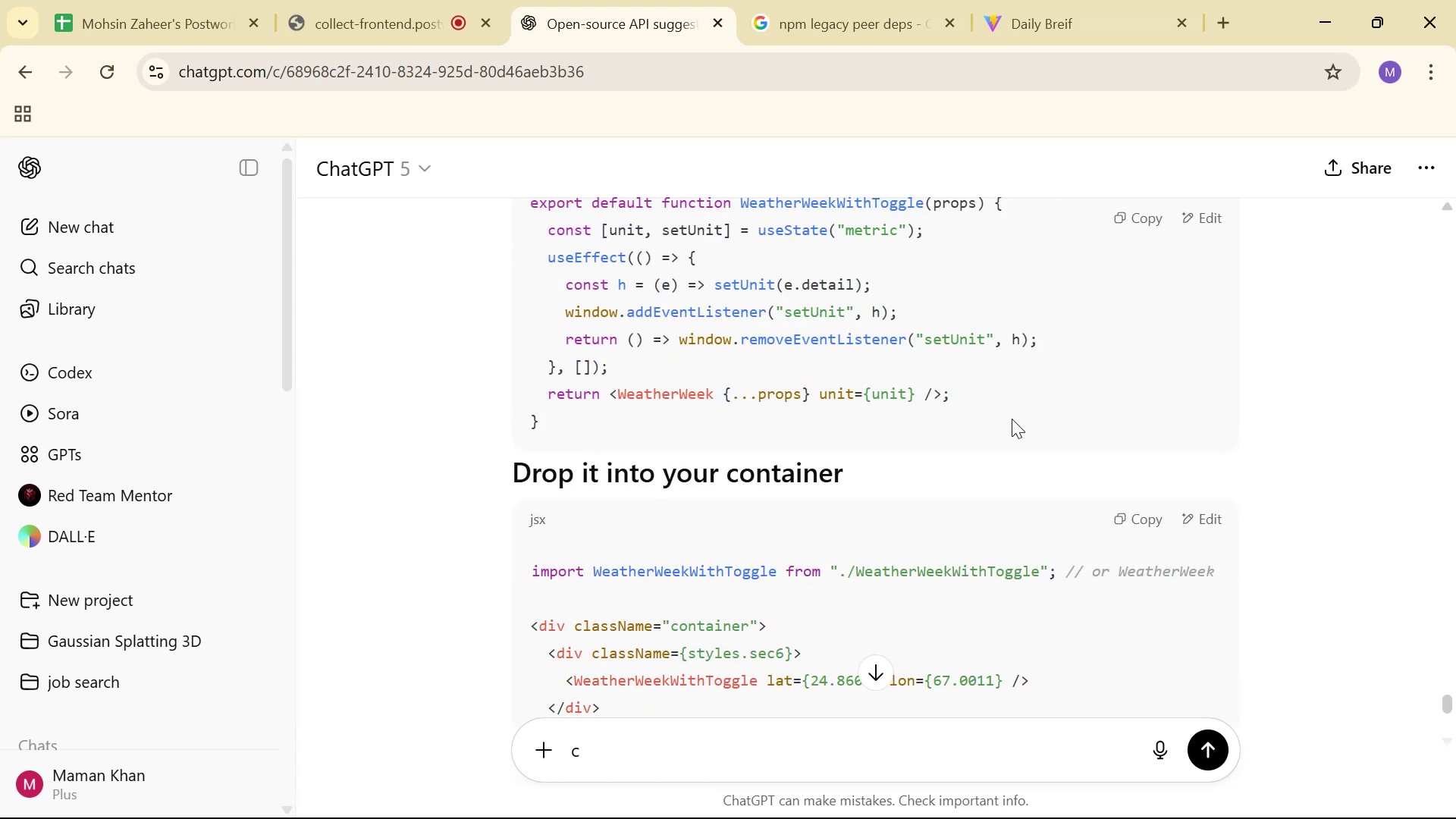 
scroll: coordinate [1012, 418], scroll_direction: down, amount: 2.0
 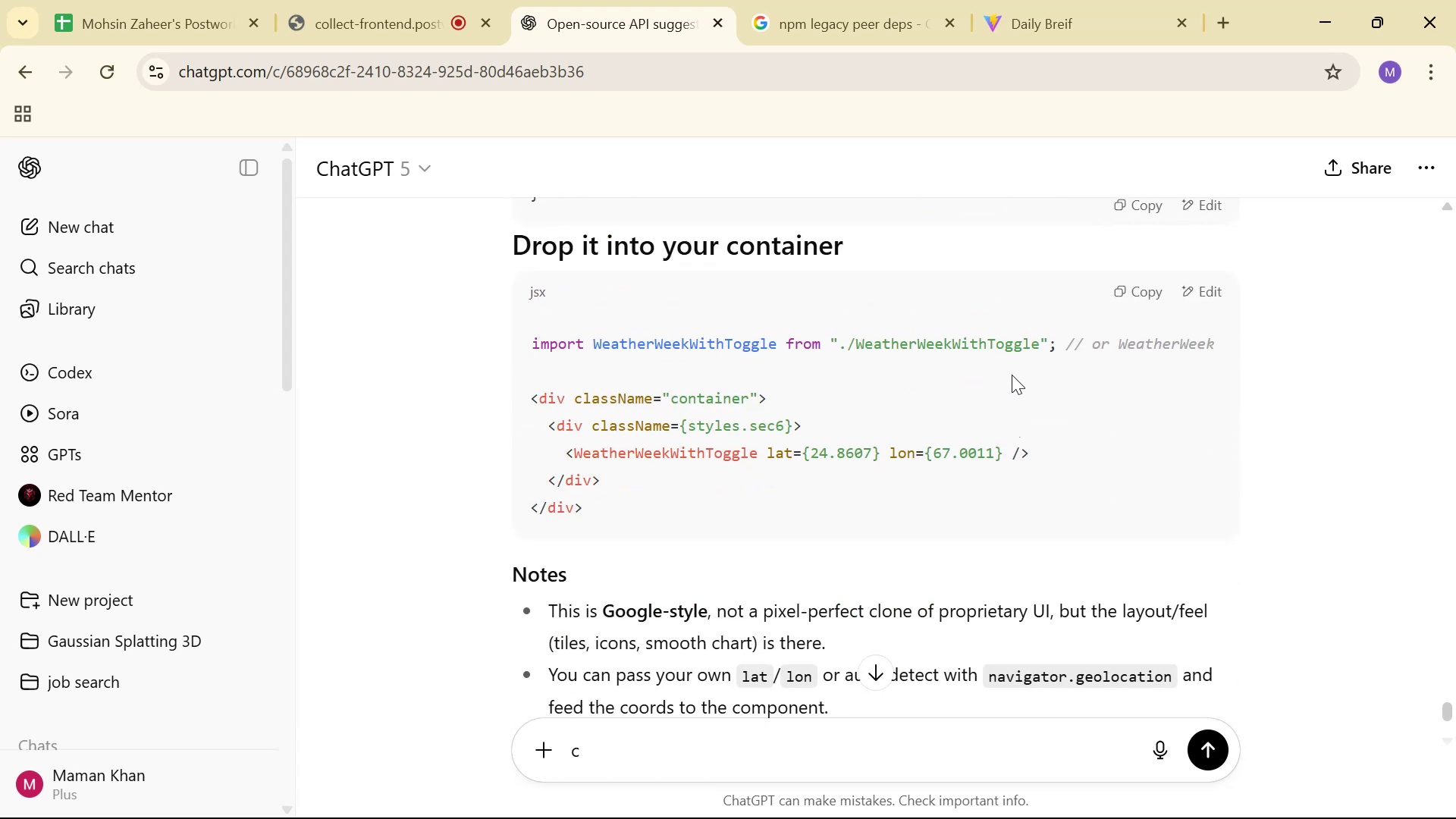 
scroll: coordinate [1002, 402], scroll_direction: up, amount: 74.0
 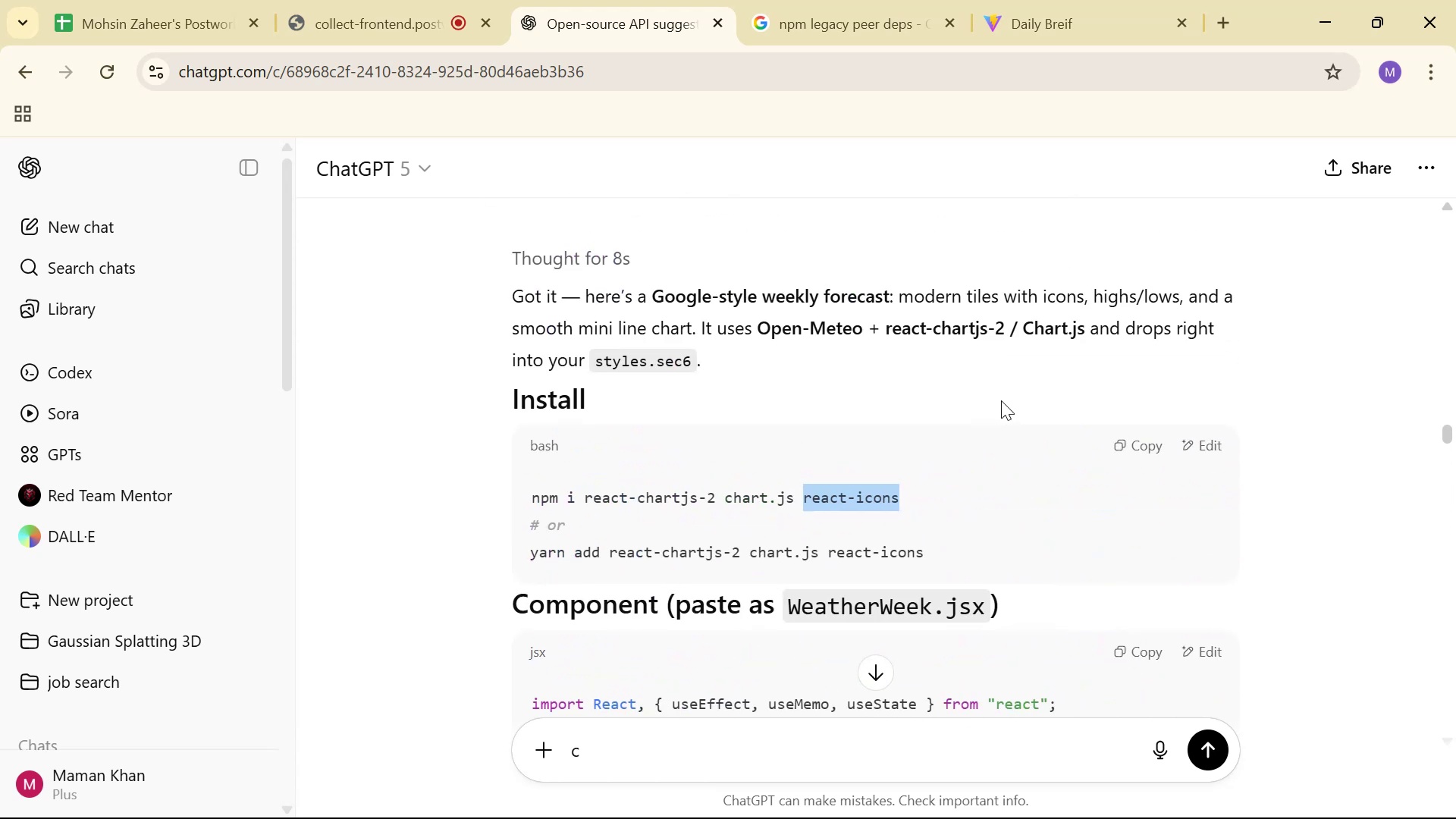 
scroll: coordinate [1006, 410], scroll_direction: down, amount: 9.0
 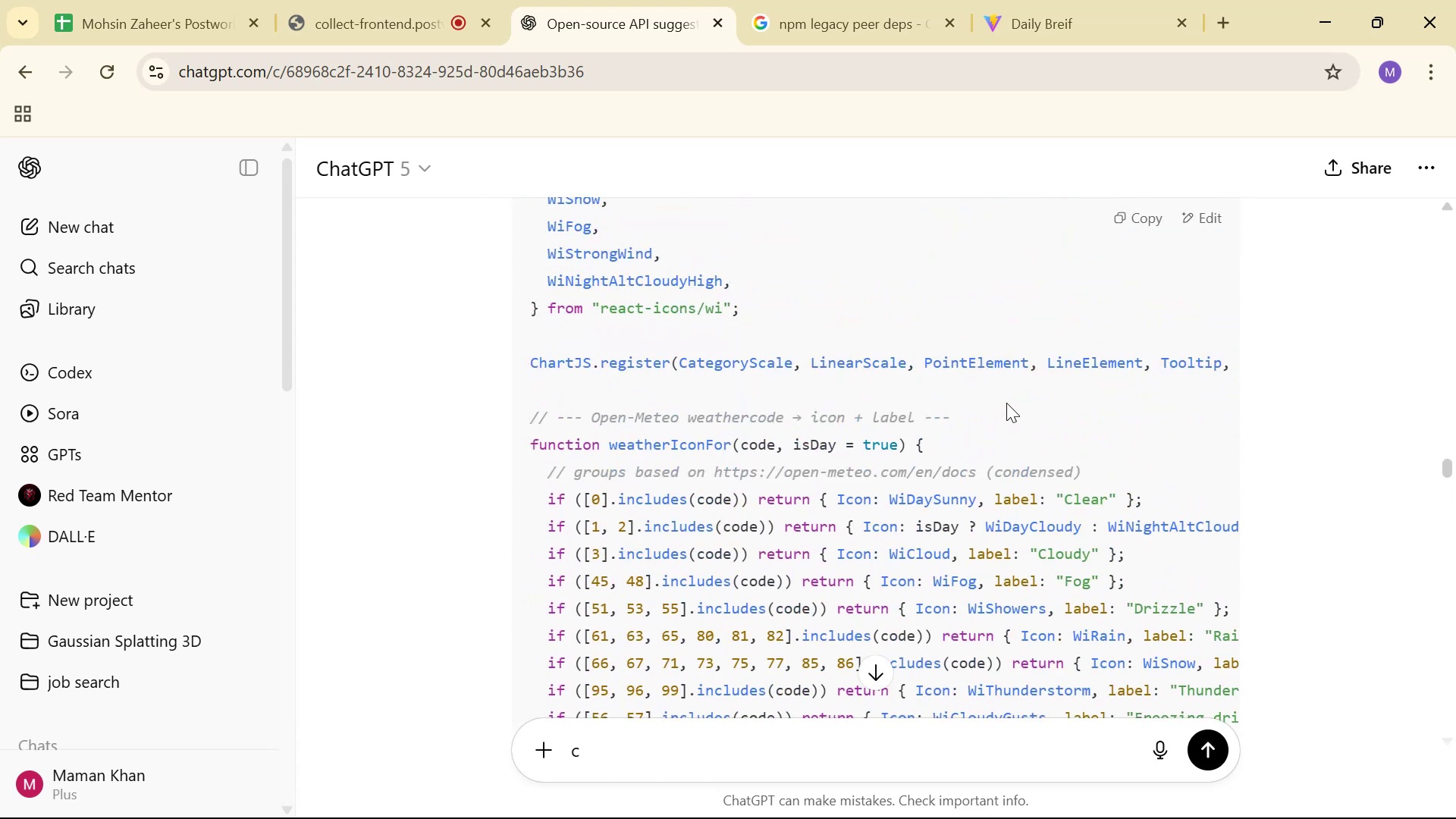 
scroll: coordinate [1010, 398], scroll_direction: up, amount: 4.0
 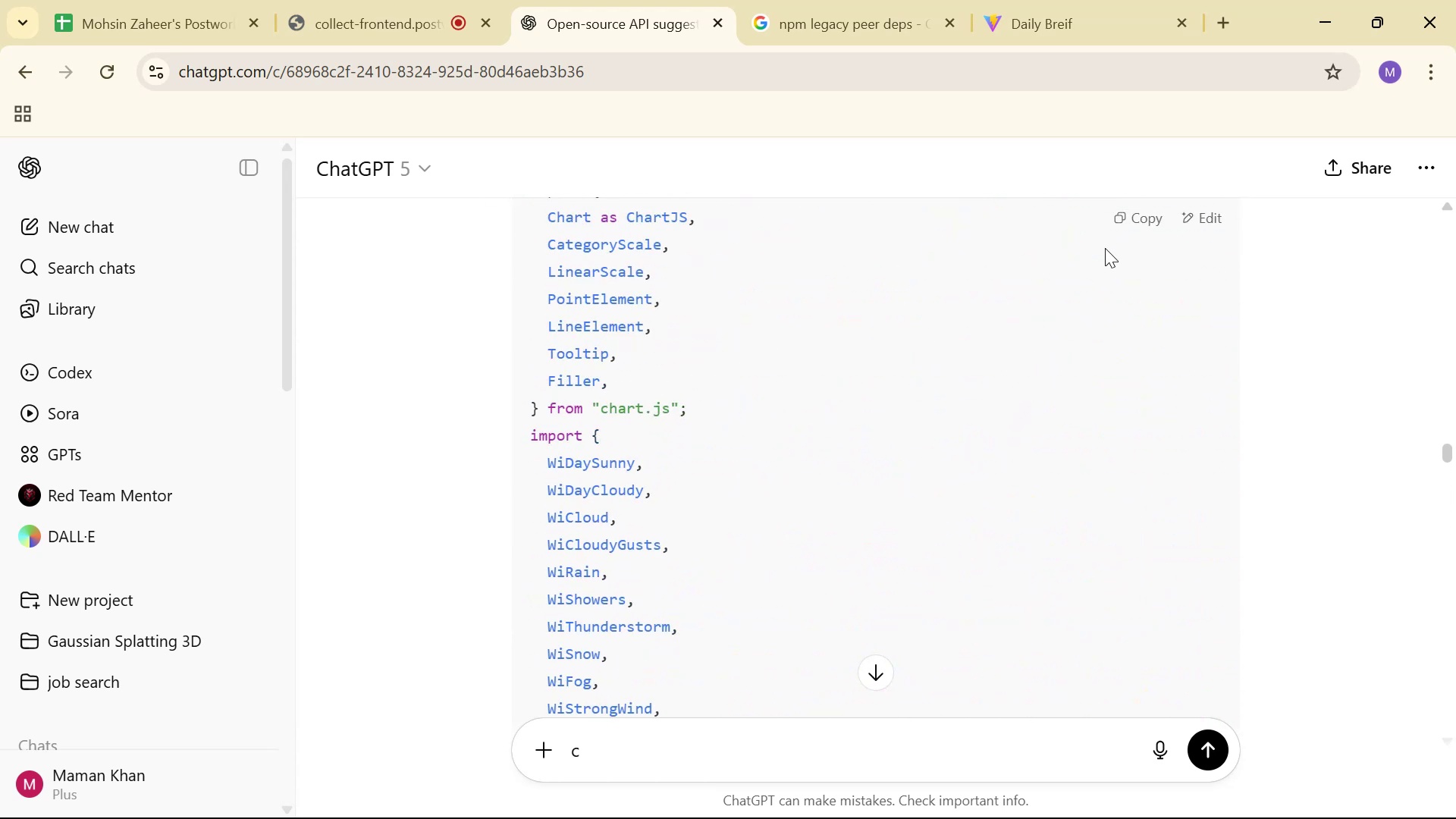 
left_click([1117, 228])
 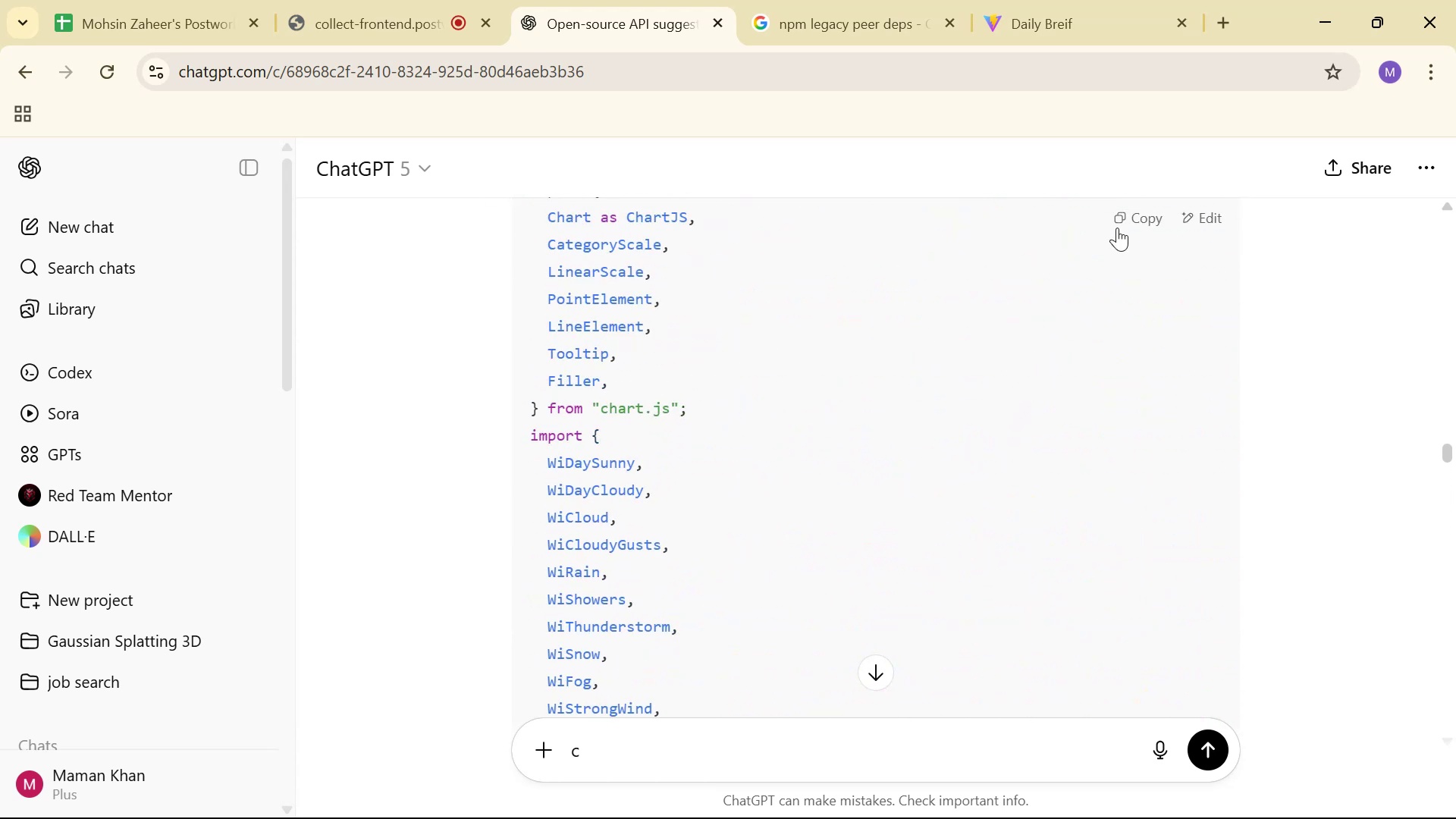 
key(Alt+AltLeft)
 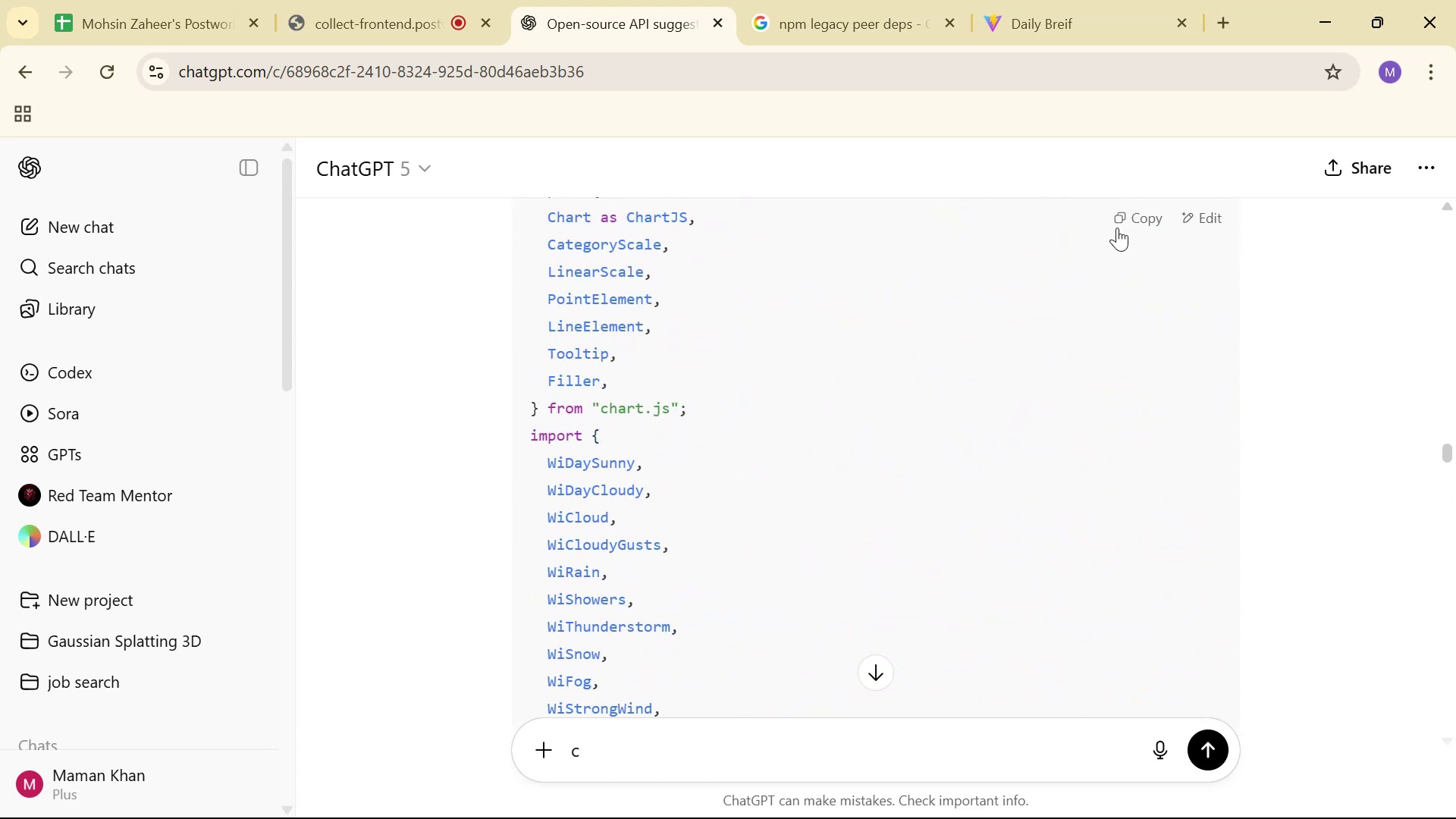 
key(Alt+Tab)
 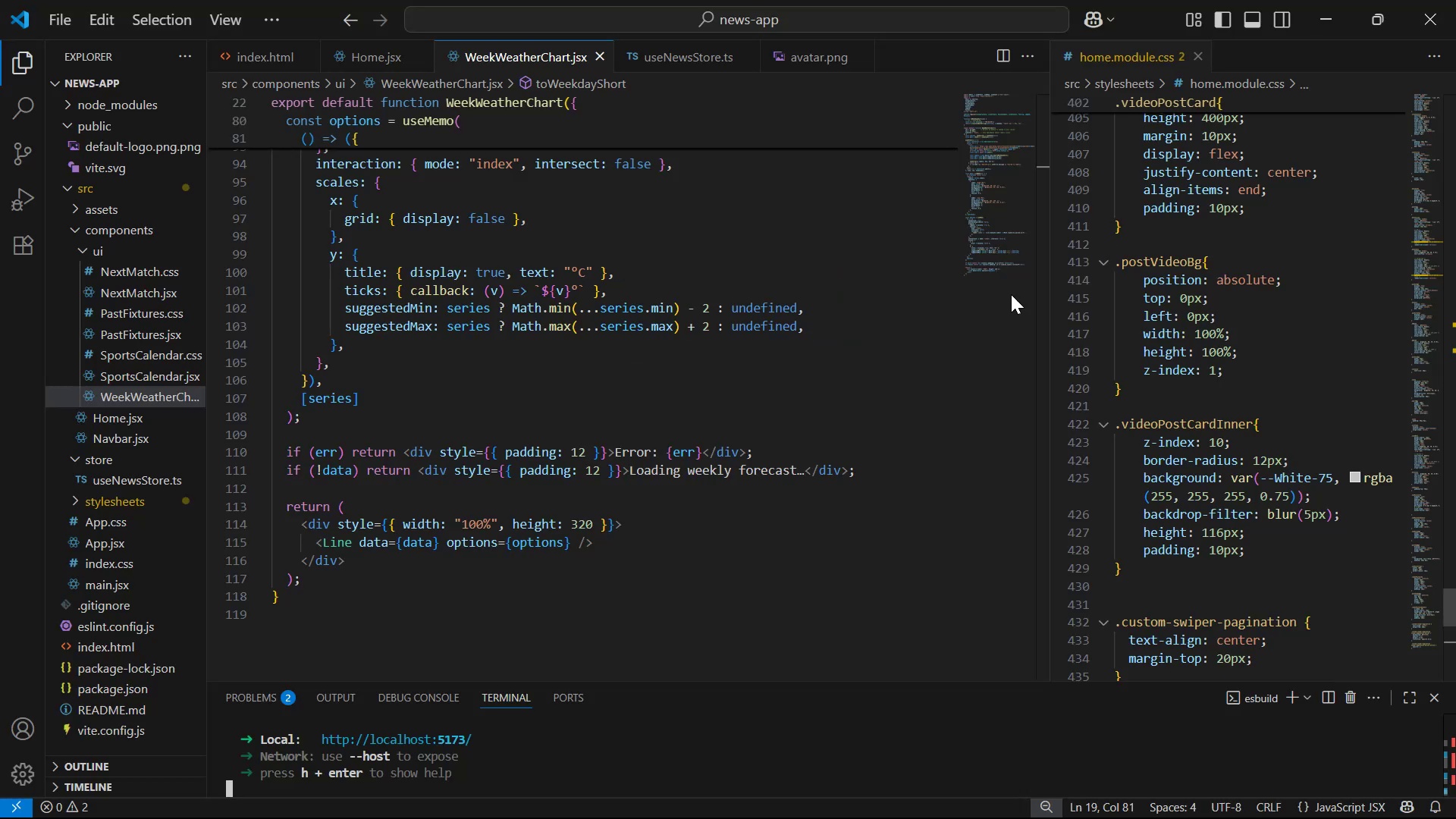 
left_click([812, 344])
 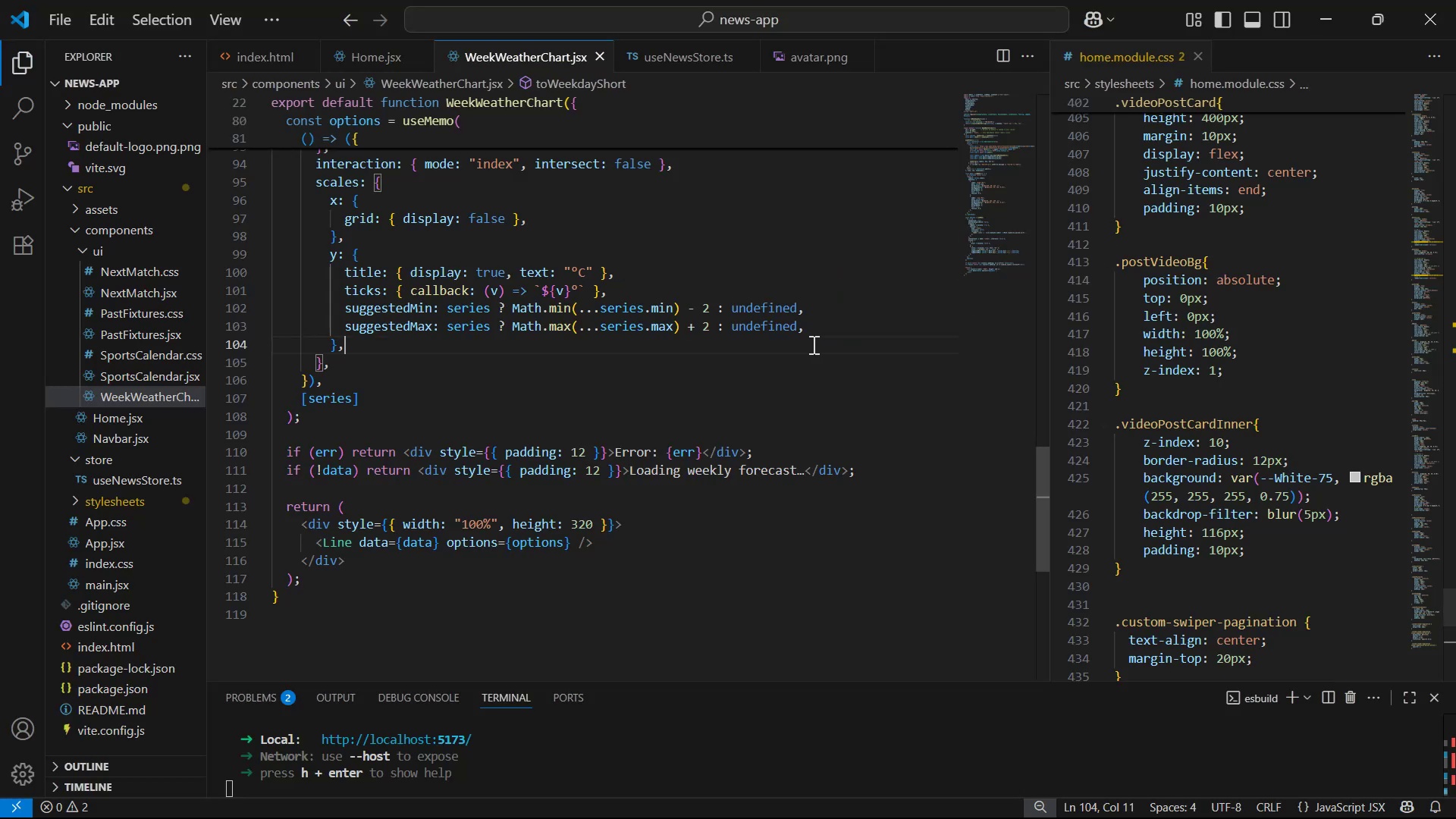 
key(Control+A)
 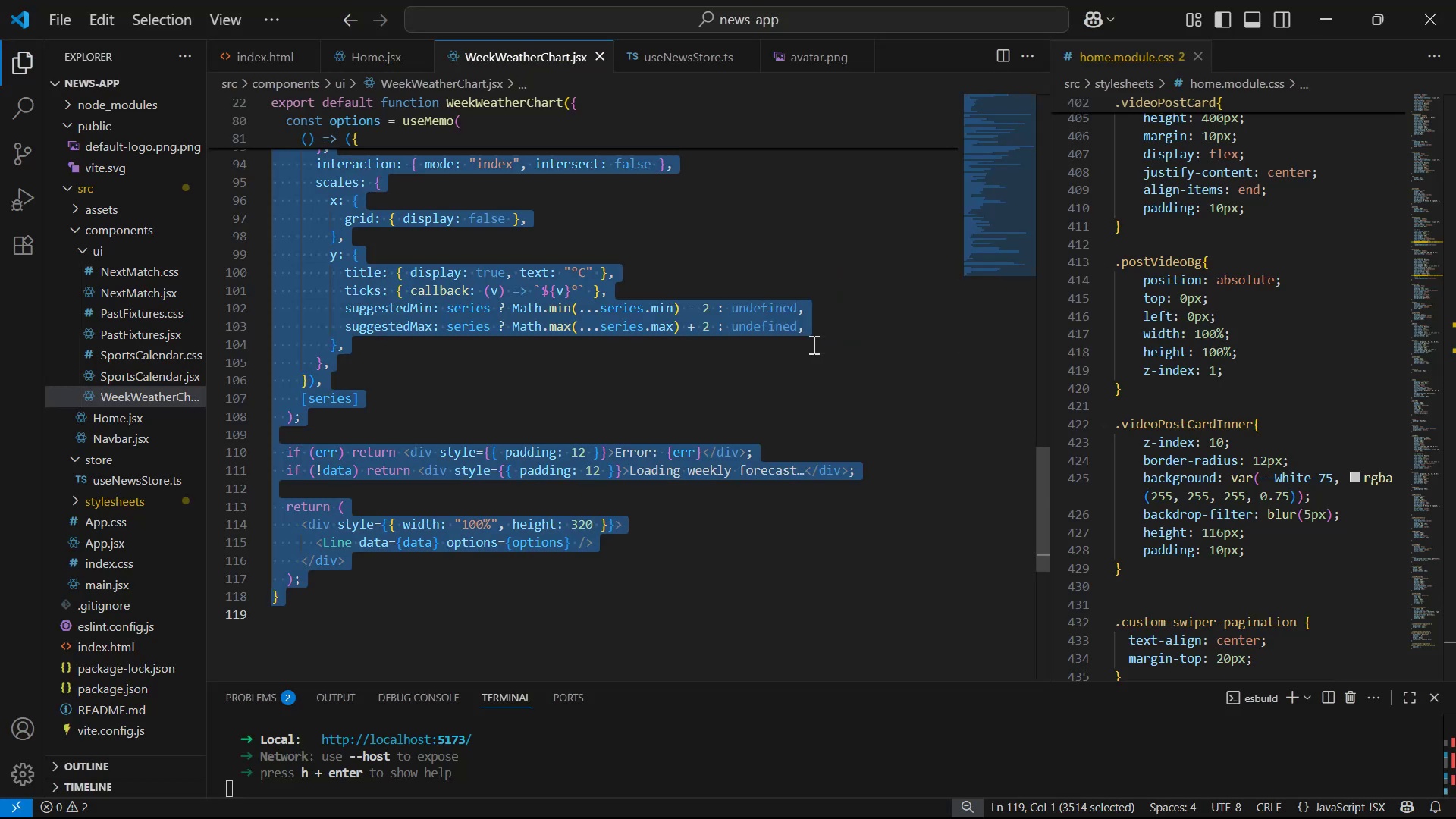 
key(Control+V)
 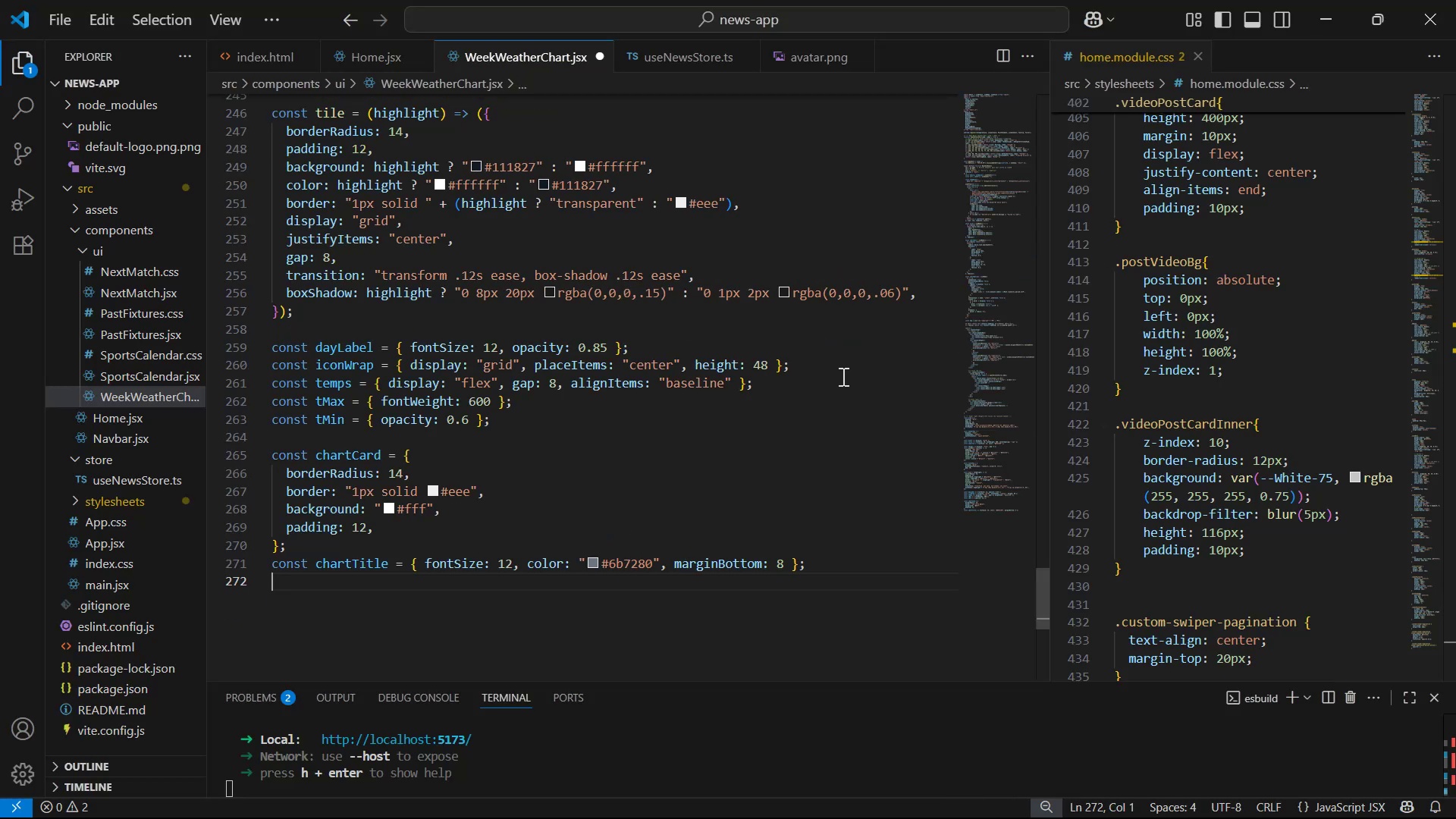 
scroll: coordinate [897, 436], scroll_direction: up, amount: 11.0
 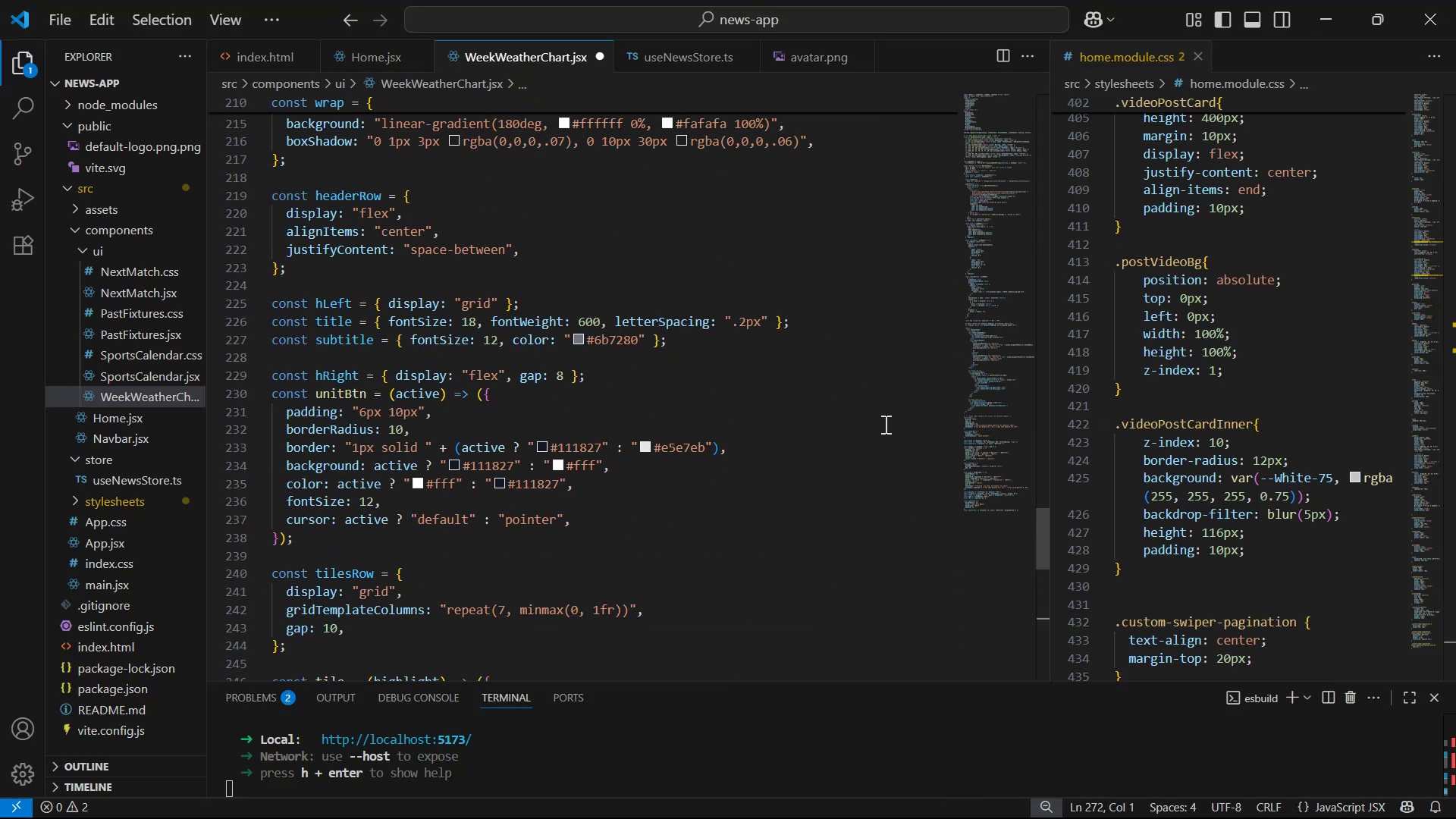 
mouse_move([1044, 526])
 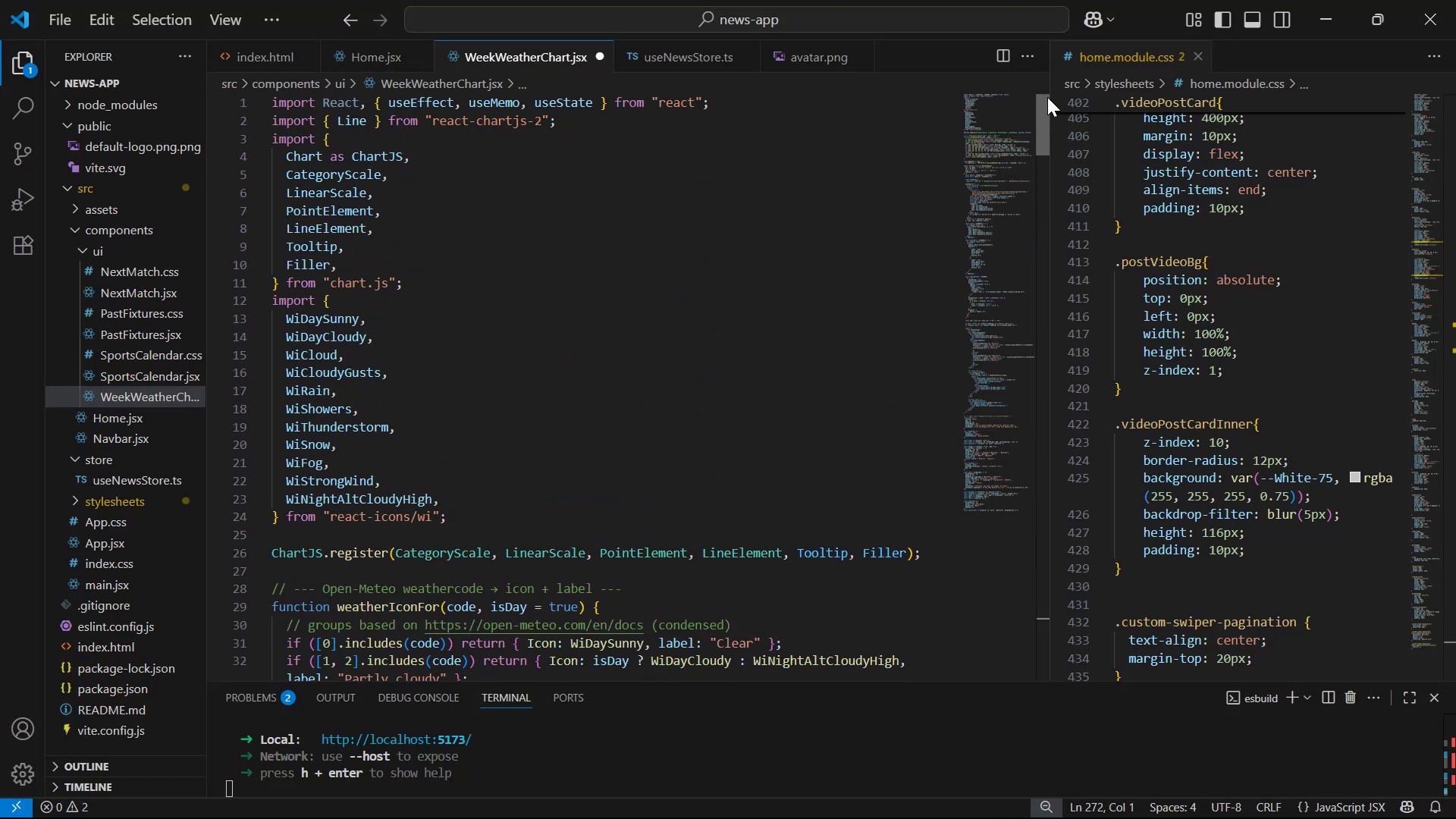 
key(Alt+AltLeft)
 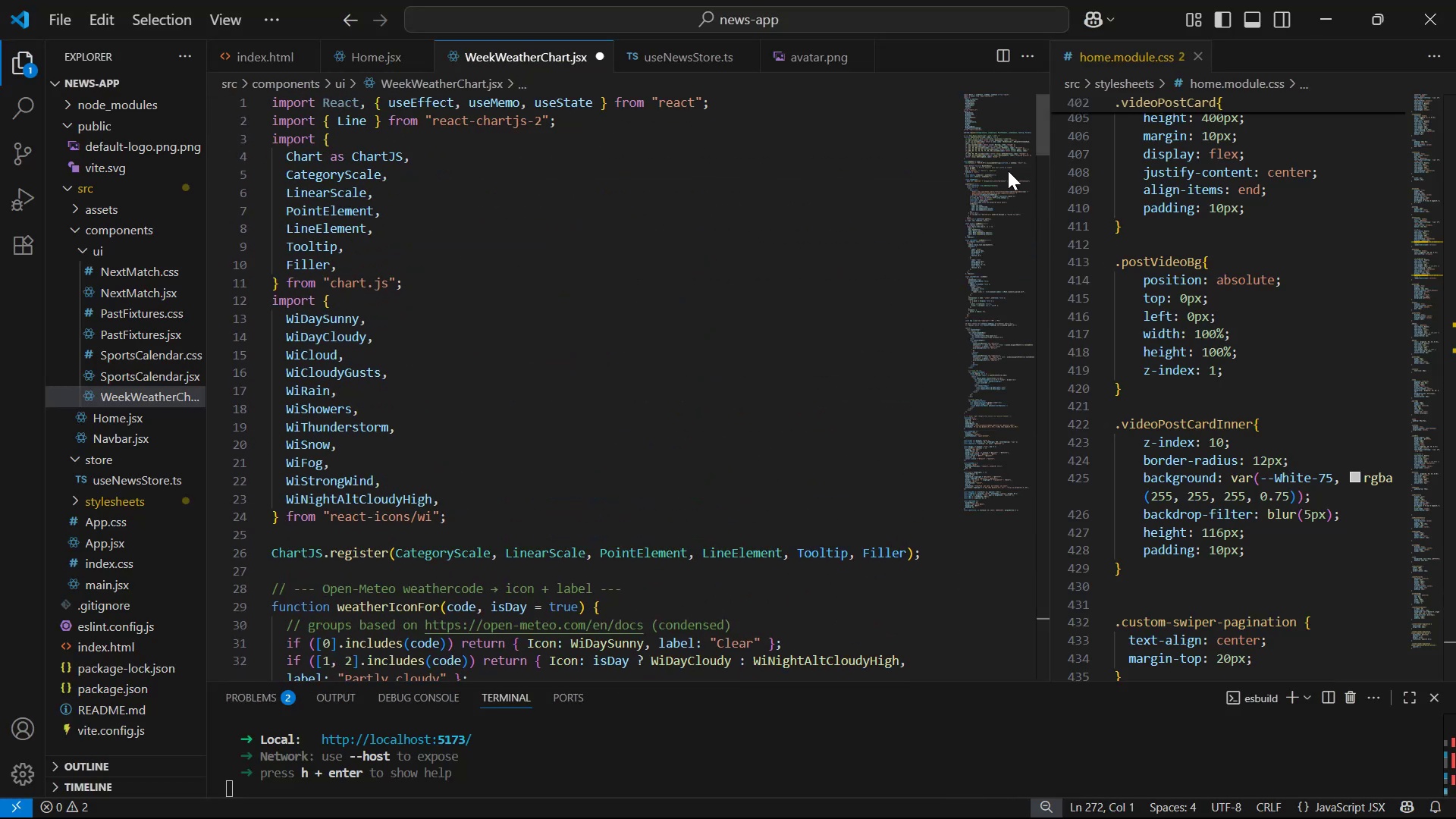 
key(Alt+Tab)
 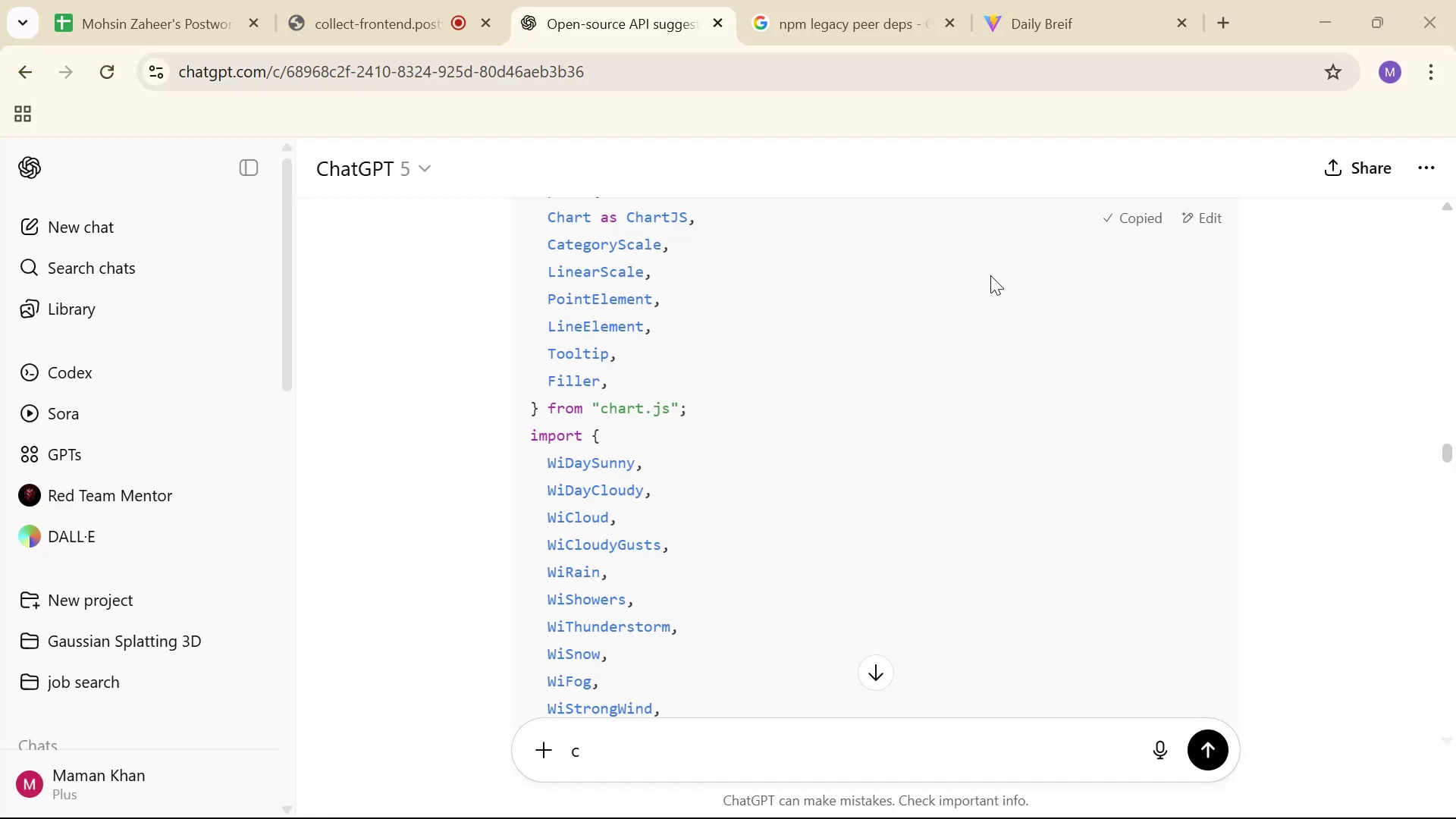 
scroll: coordinate [1095, 465], scroll_direction: down, amount: 63.0
 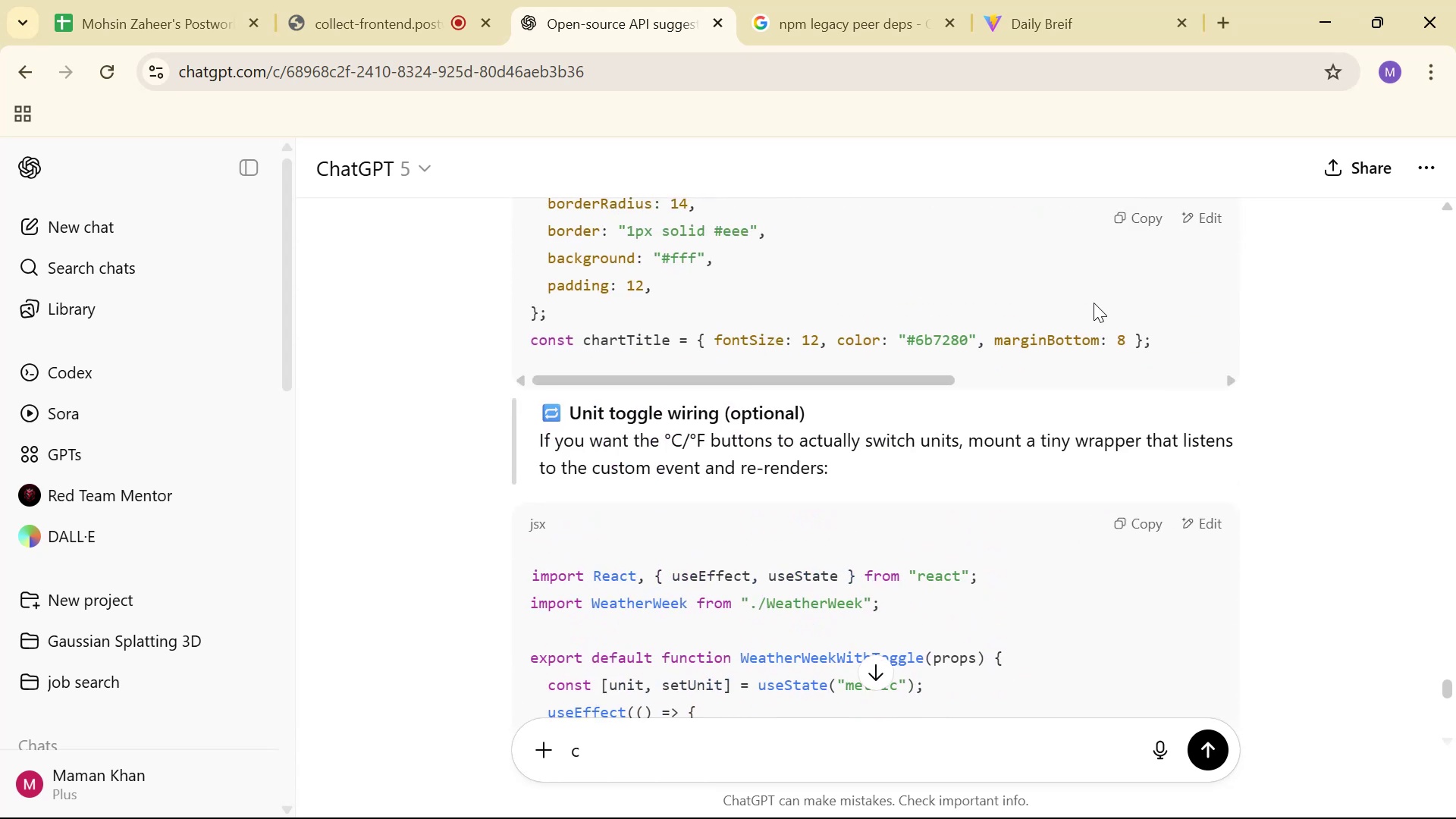 
left_click([1142, 220])
 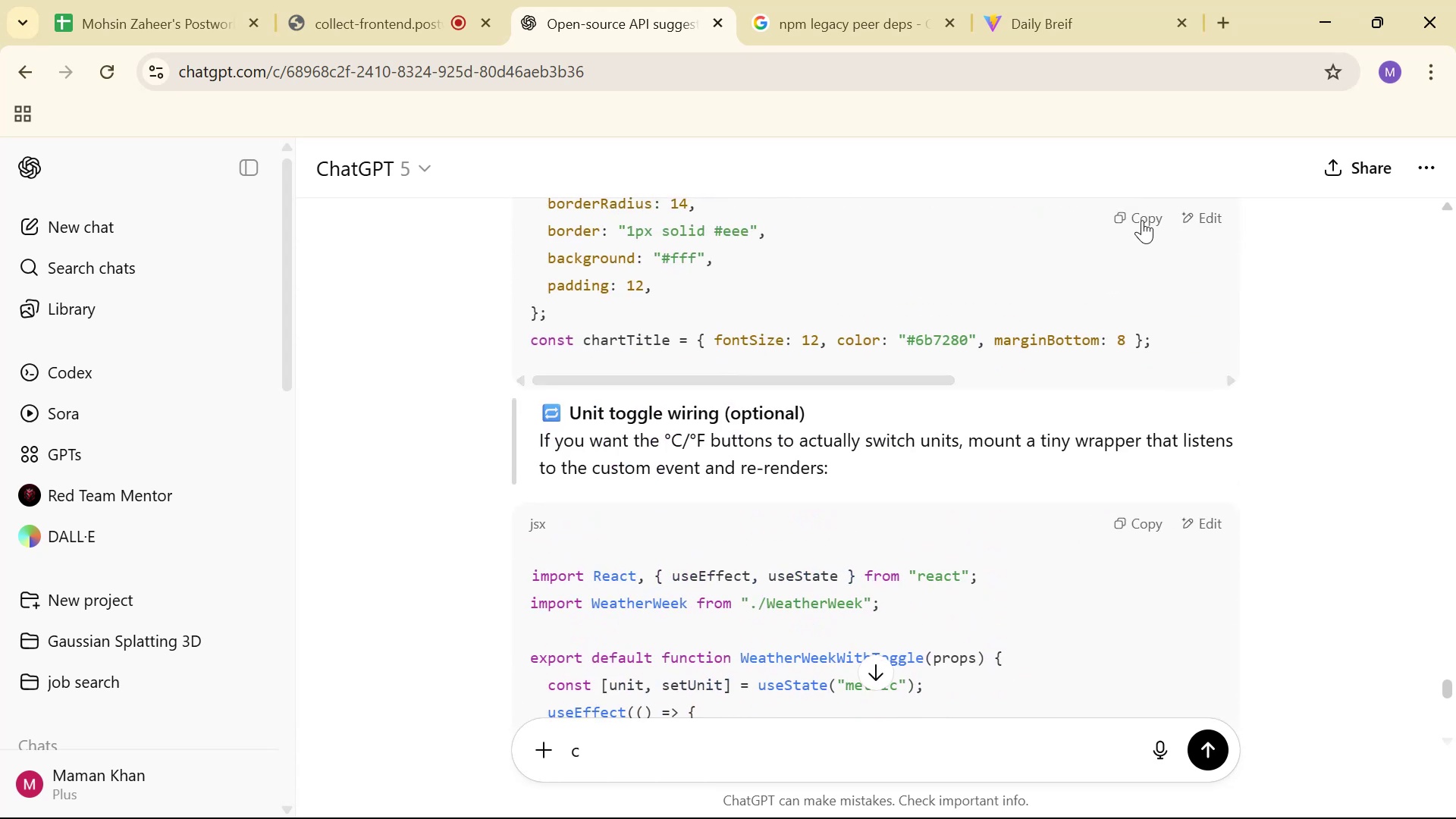 
key(Alt+AltLeft)
 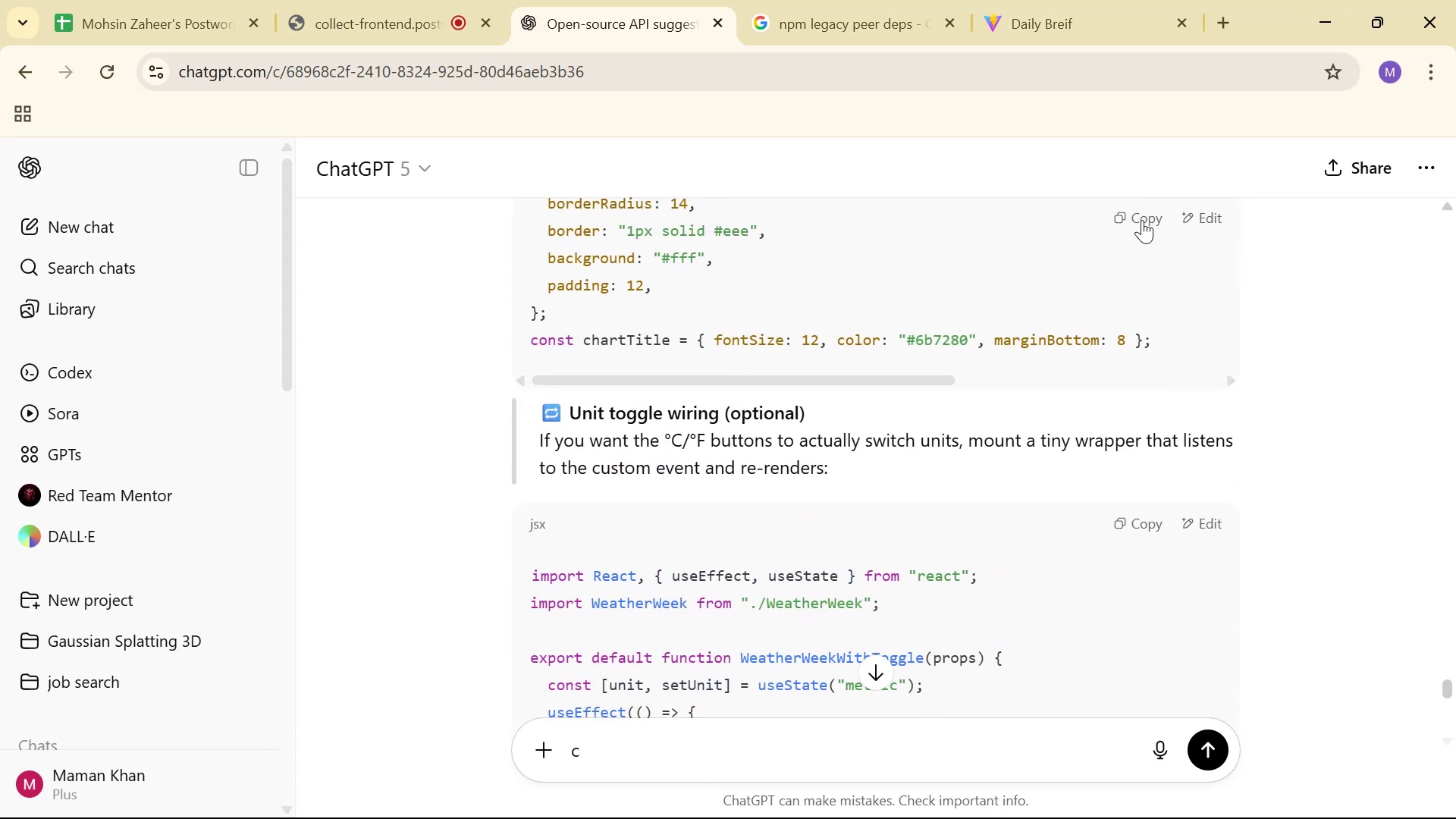 
key(Alt+Tab)
 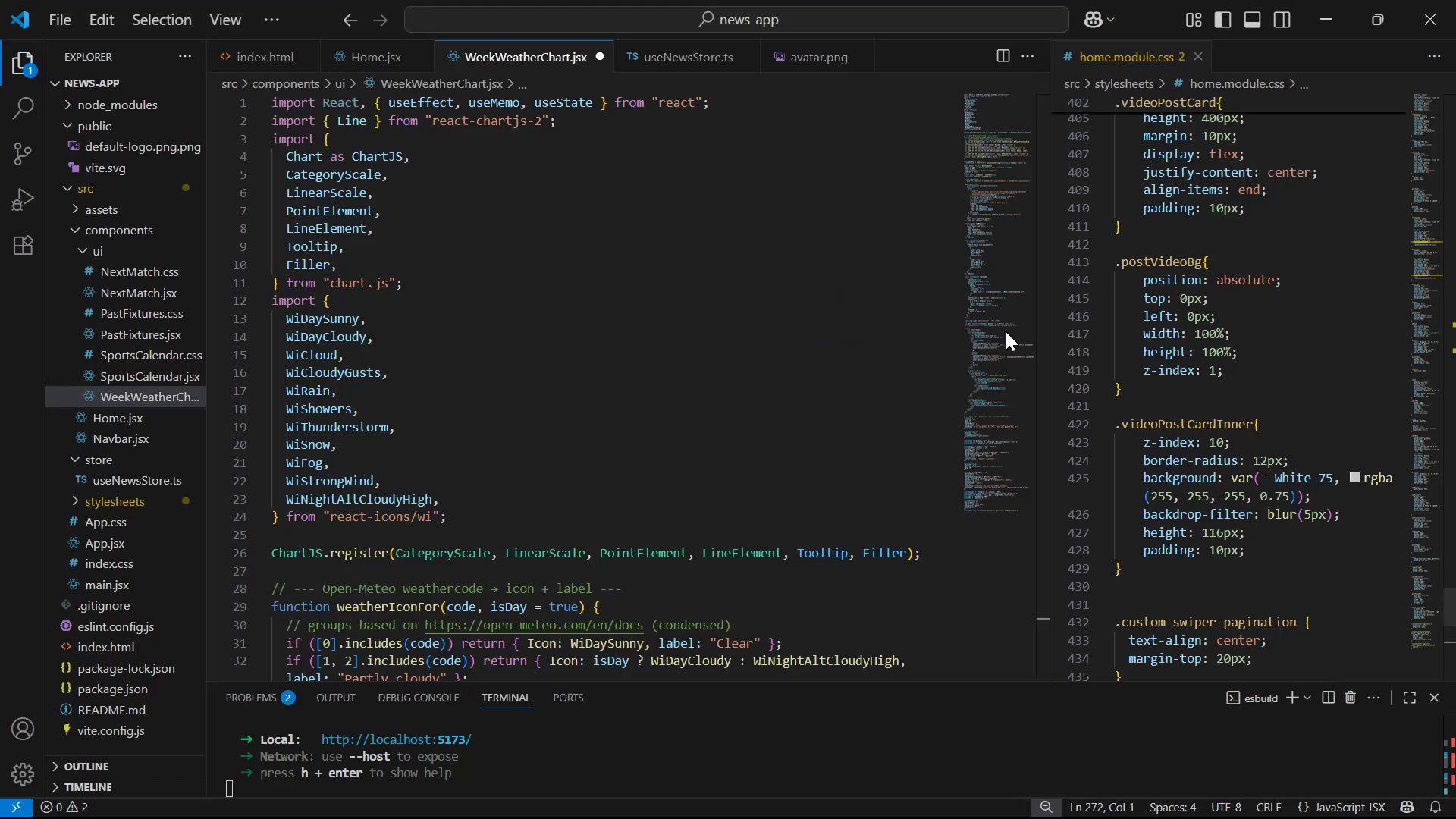 
left_click([827, 406])
 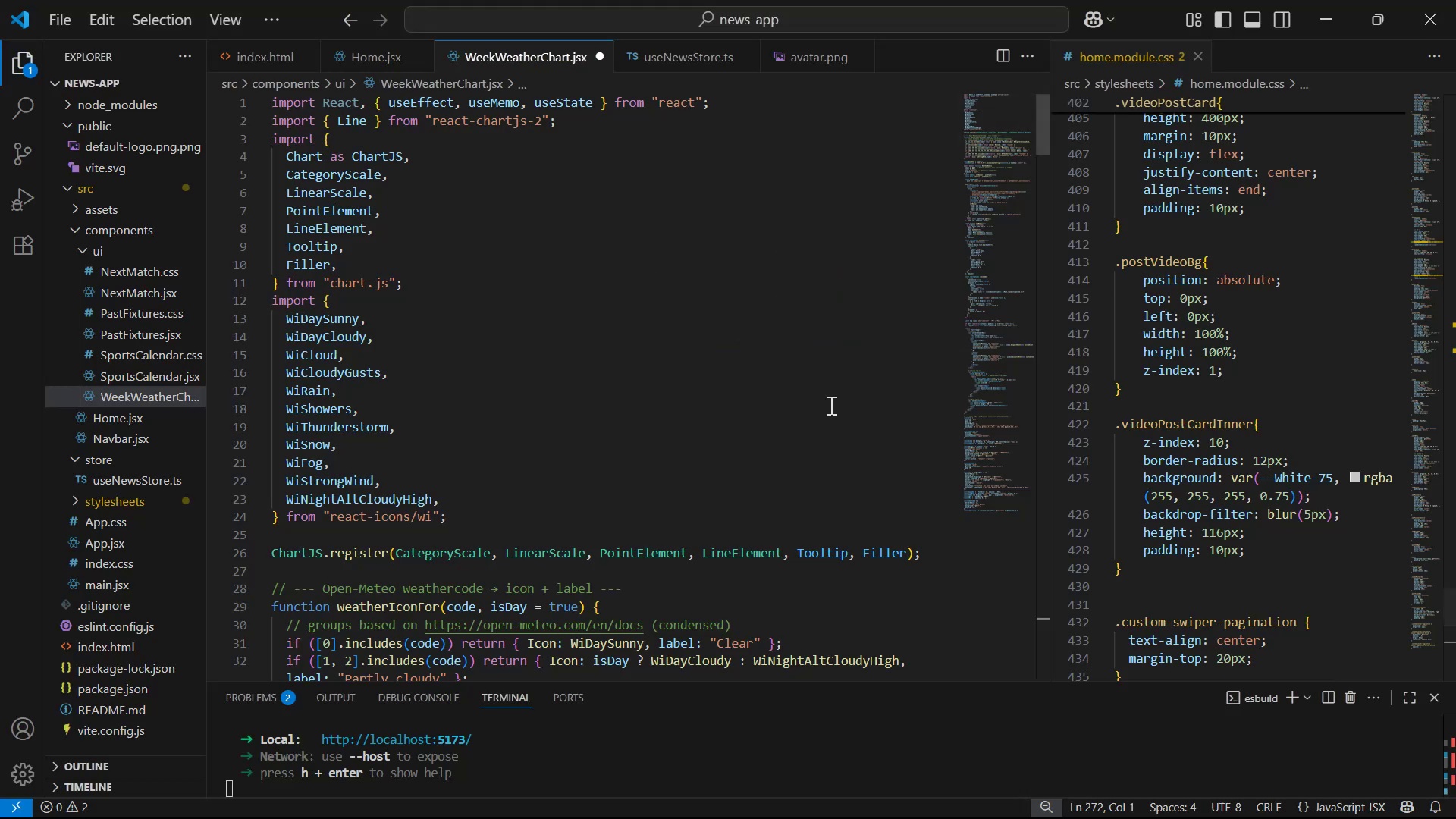 
key(Control+A)
 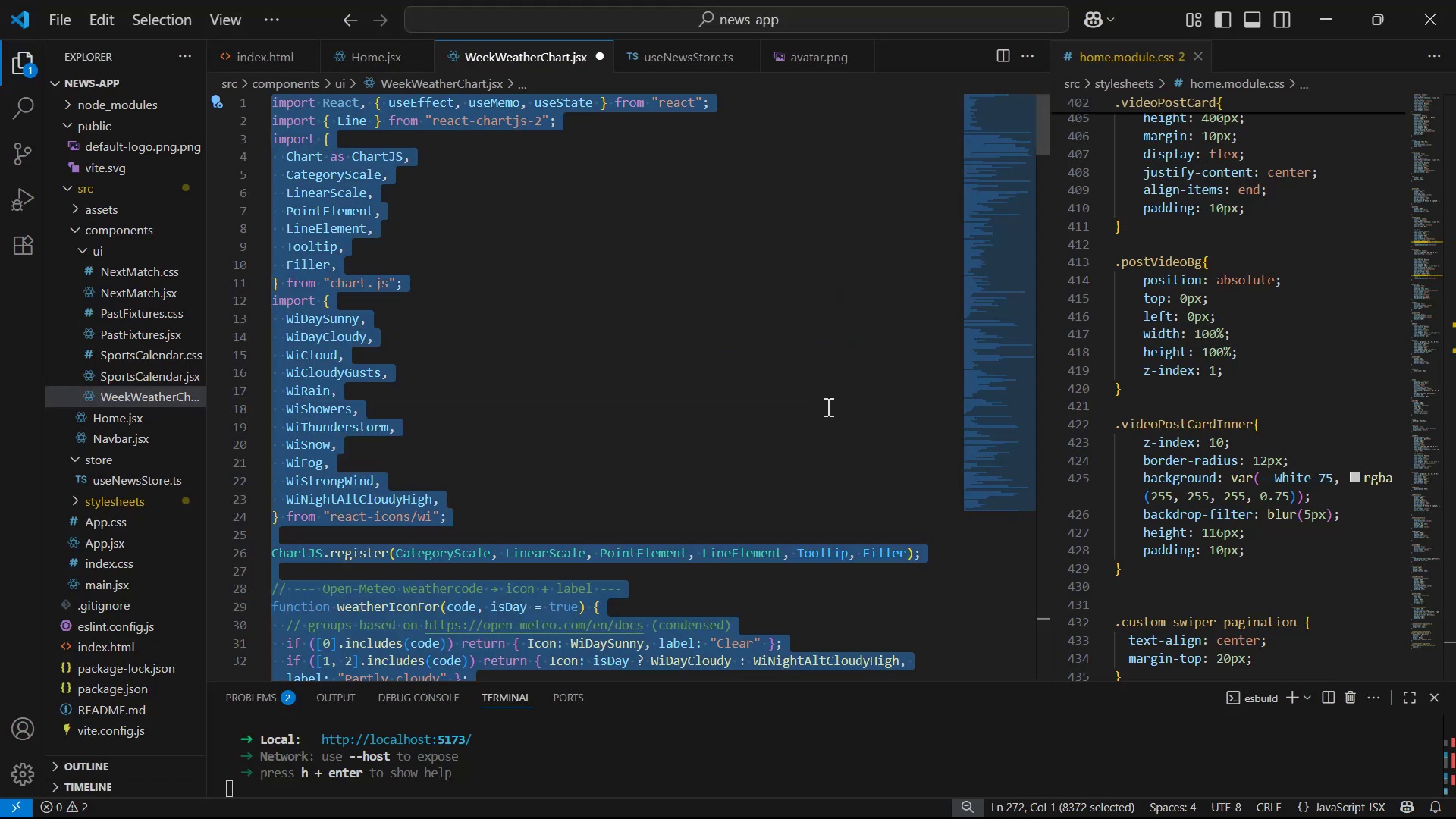 
key(Control+V)
 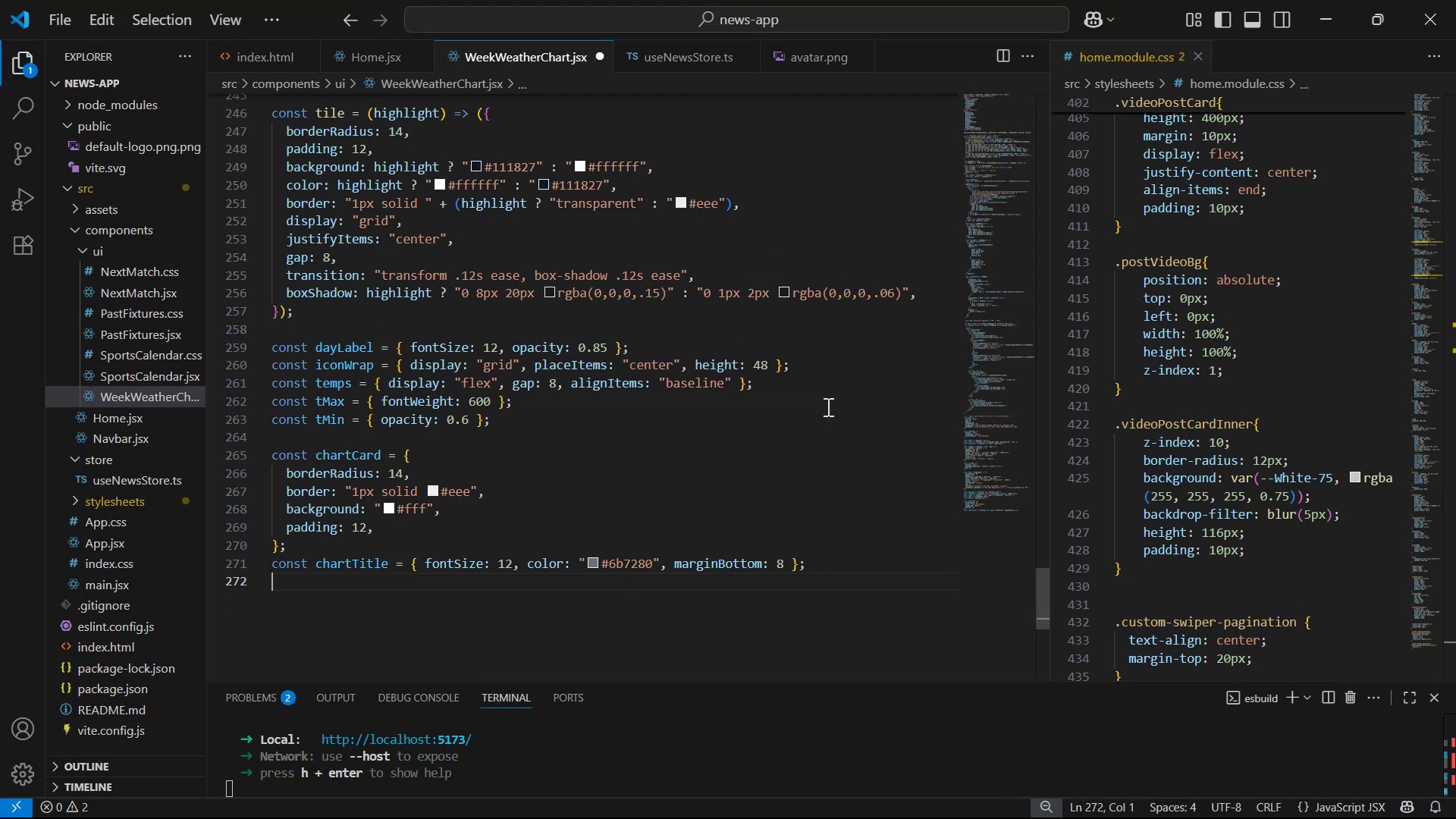 
scroll: coordinate [921, 521], scroll_direction: up, amount: 83.0
 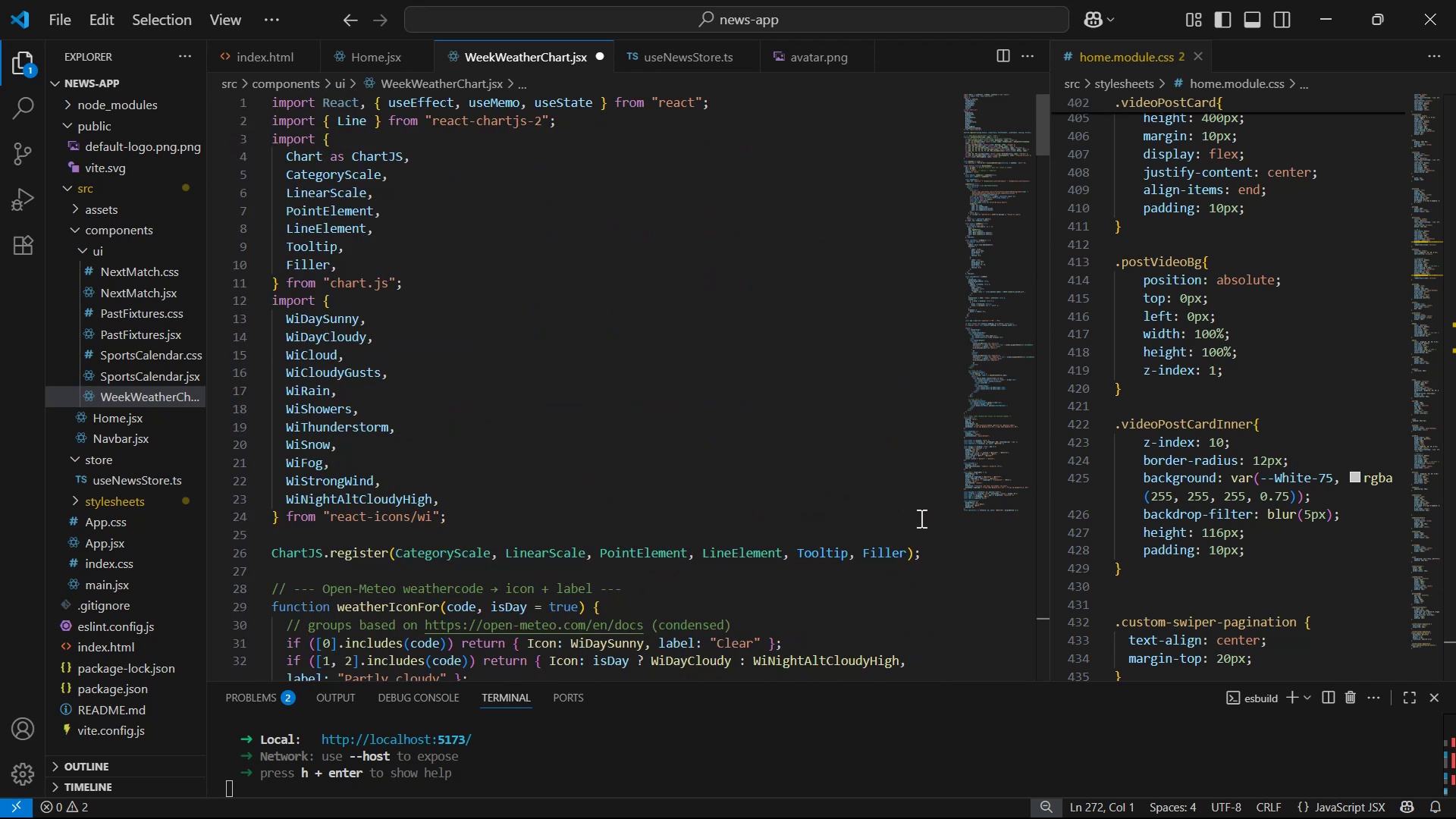 
key(Alt+AltLeft)
 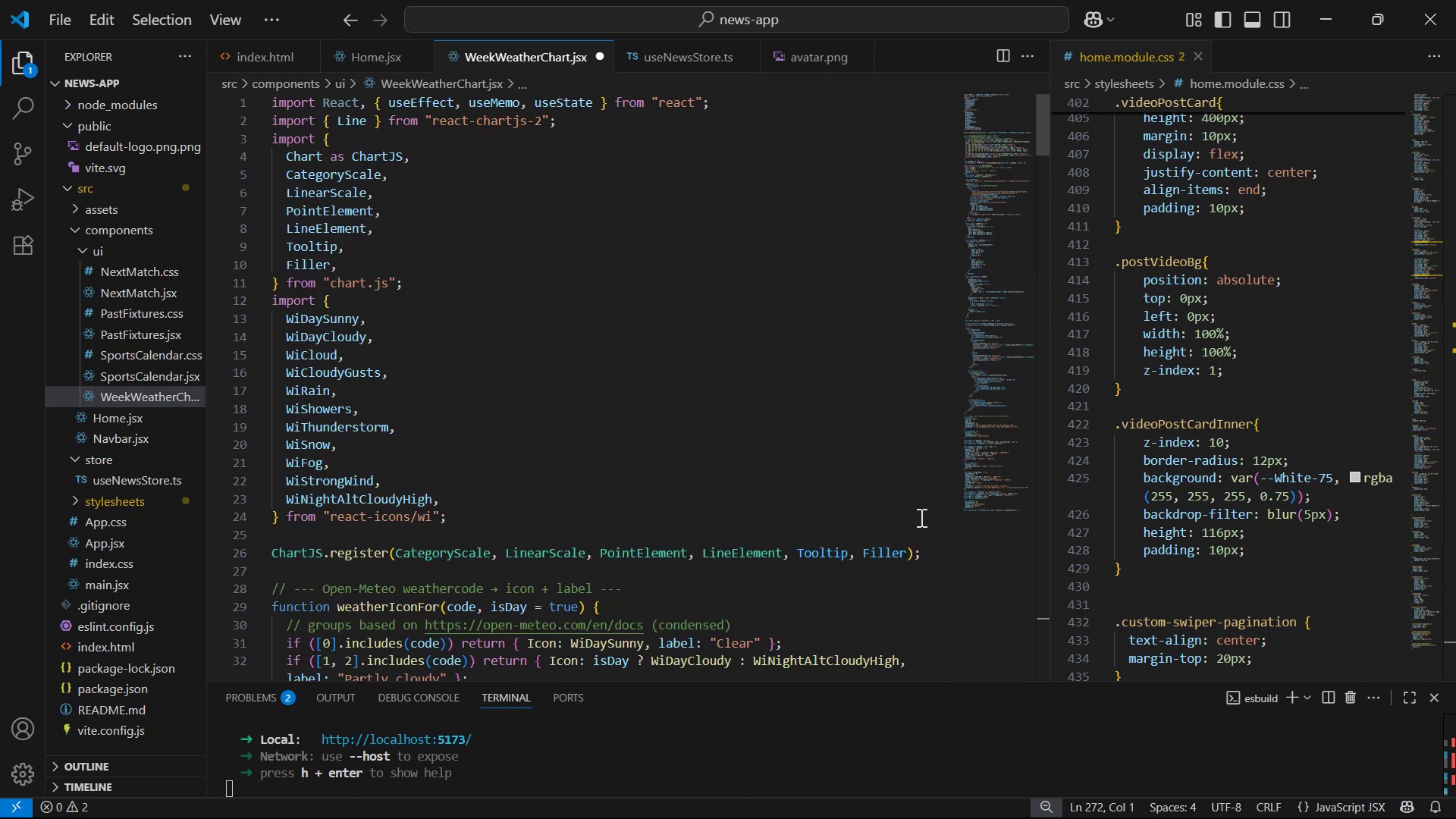 
key(Alt+Tab)
 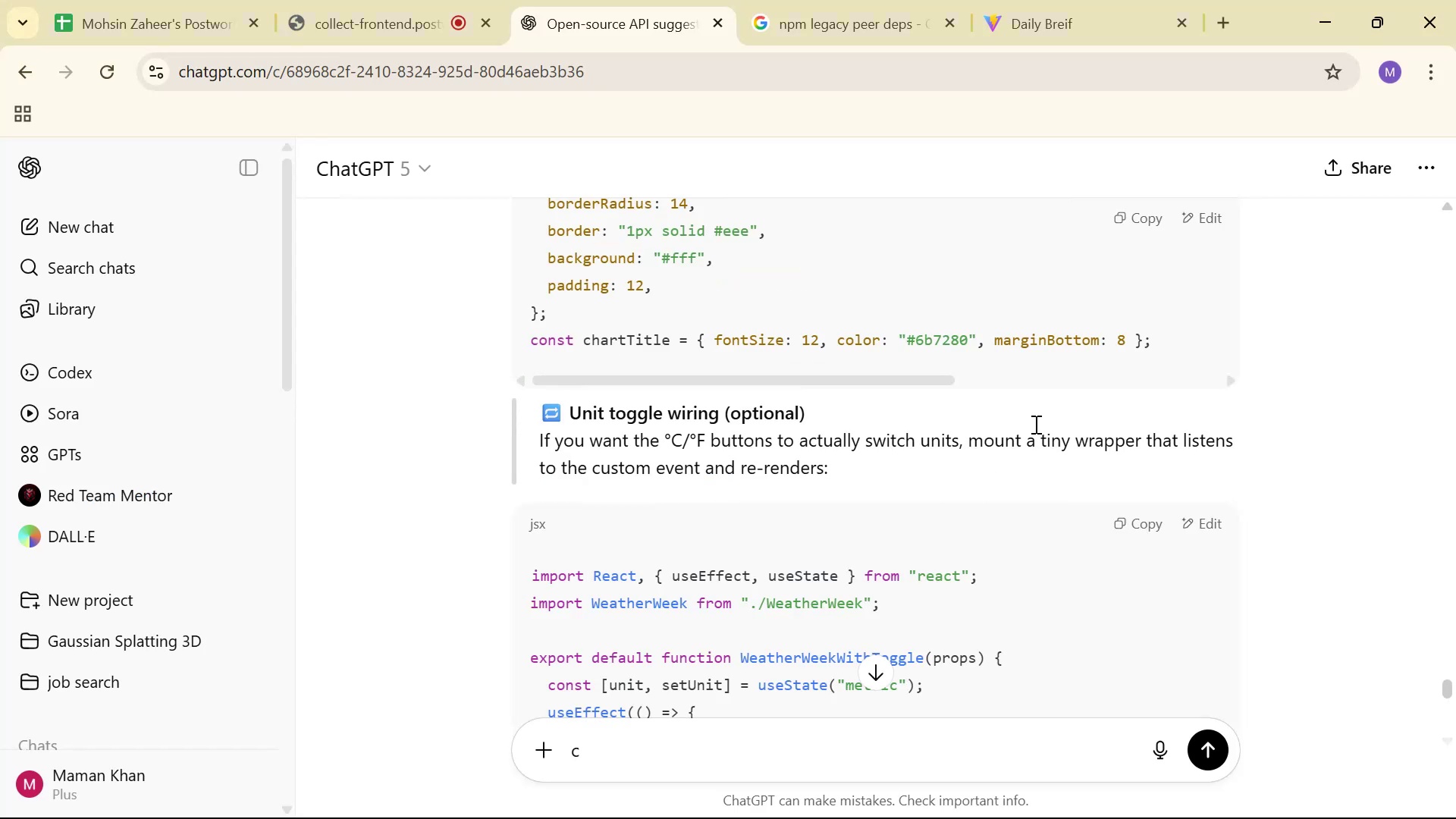 
scroll: coordinate [1025, 429], scroll_direction: up, amount: 6.0
 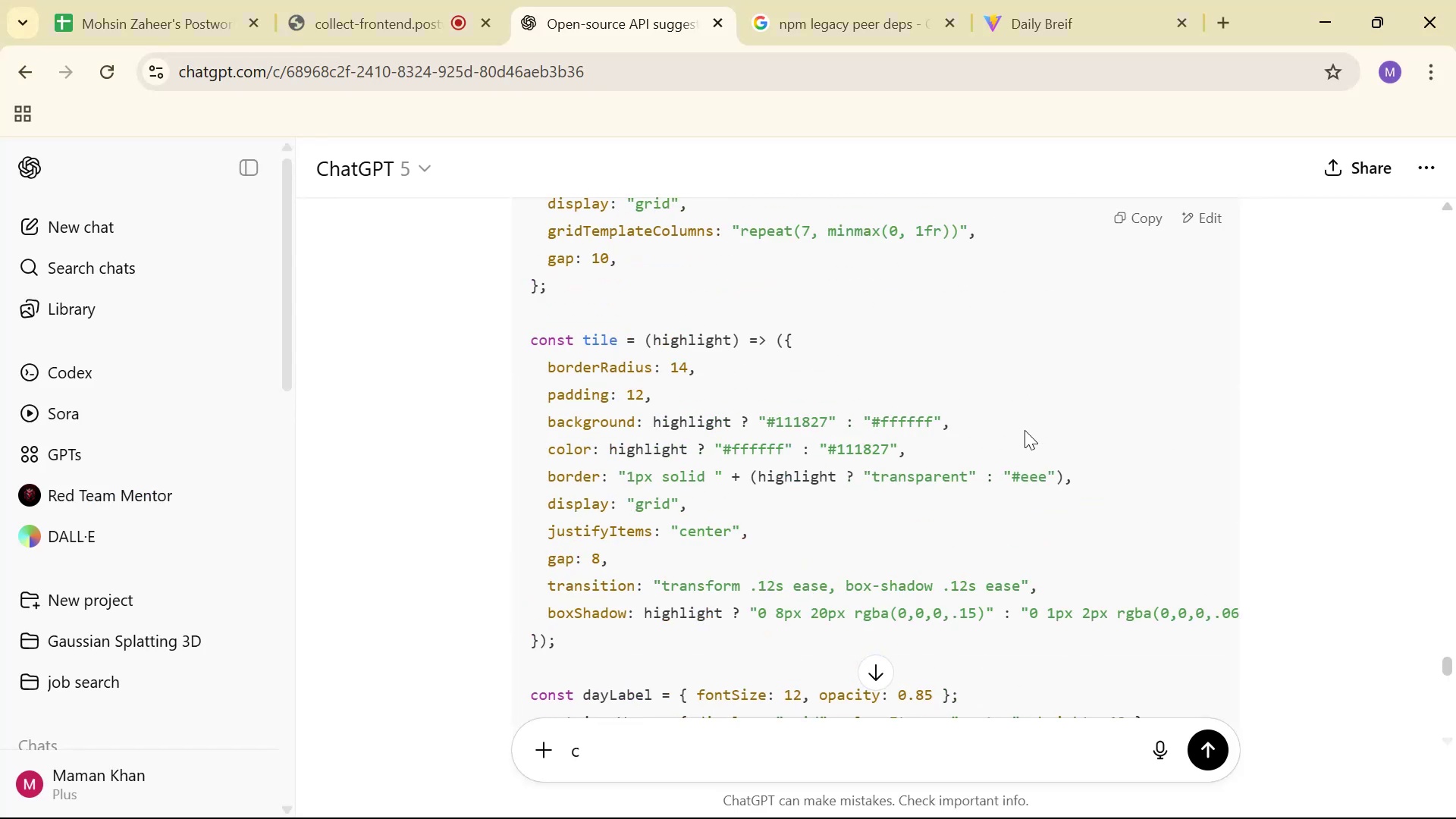 
scroll: coordinate [1031, 448], scroll_direction: down, amount: 10.0
 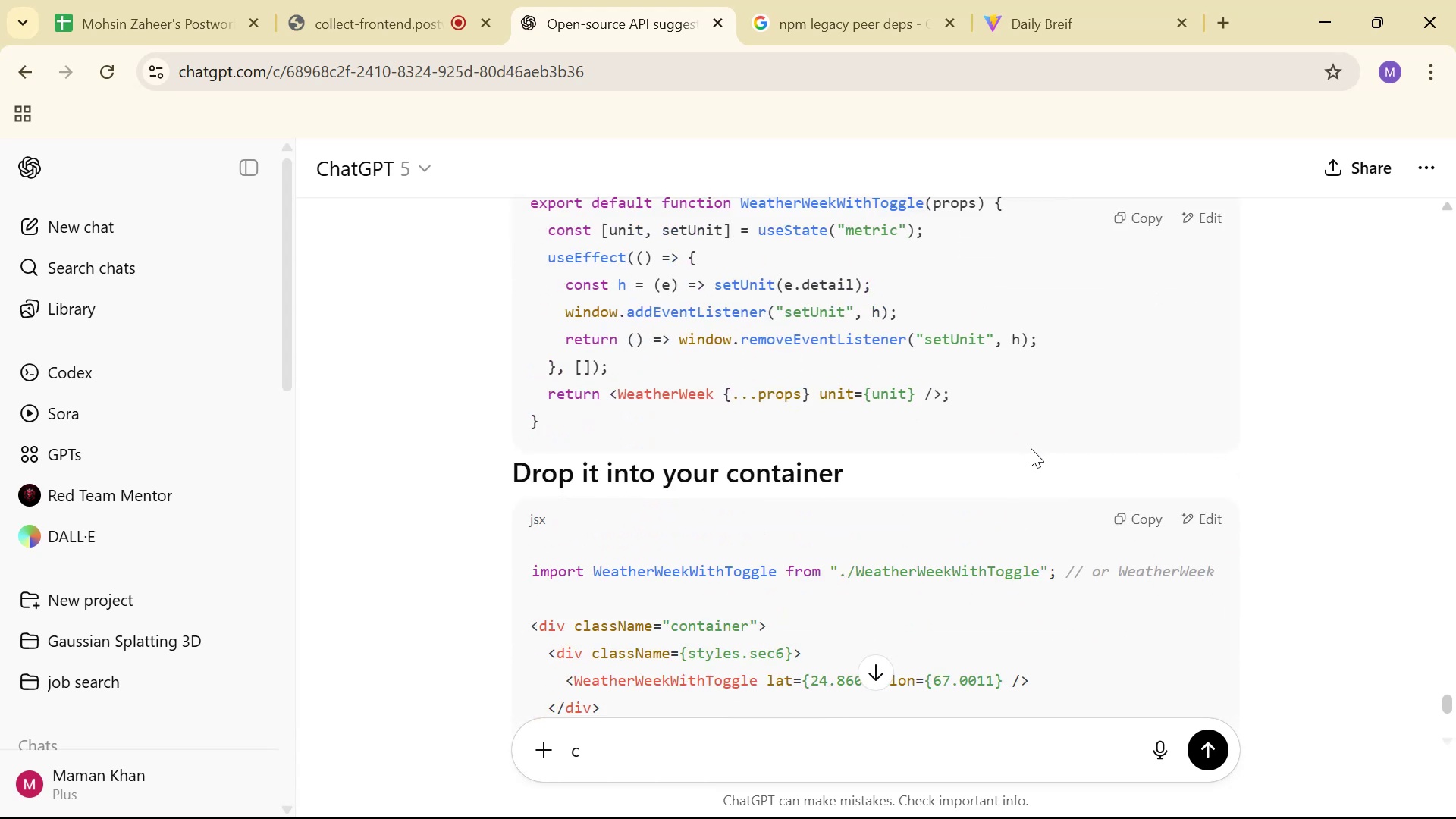 
scroll: coordinate [1117, 510], scroll_direction: up, amount: 21.0
 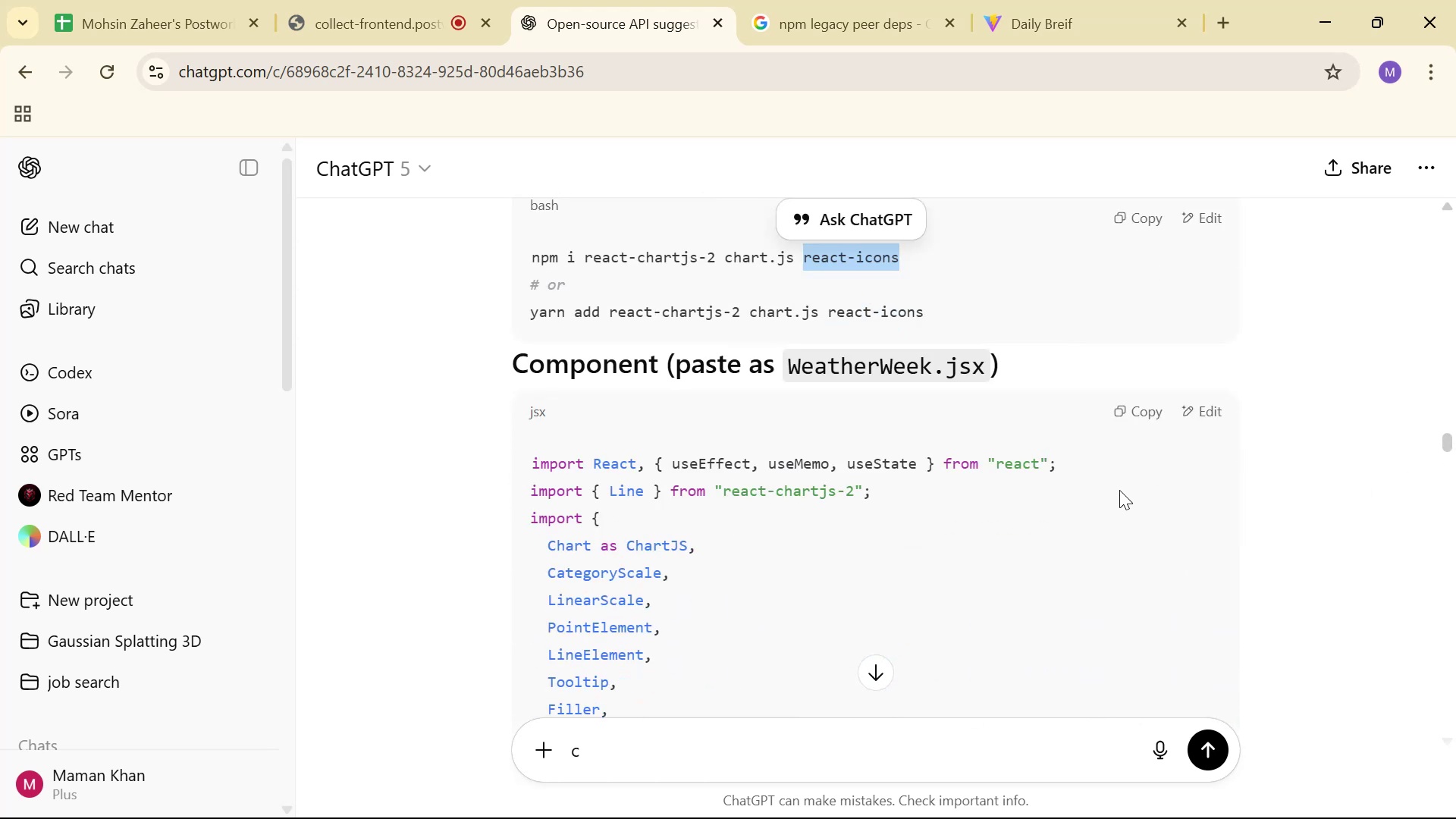 
scroll: coordinate [1115, 504], scroll_direction: down, amount: 14.0
 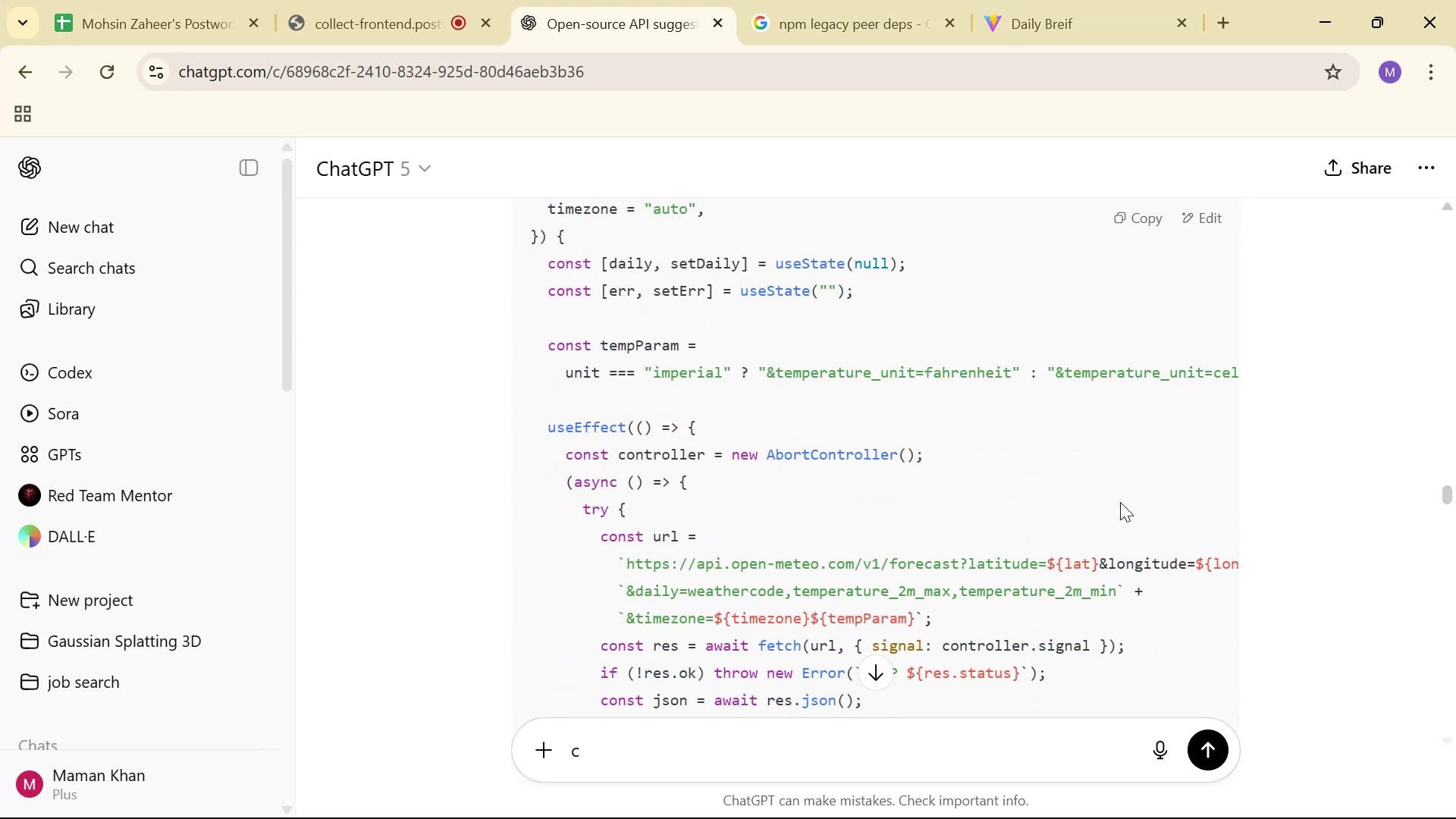 
scroll: coordinate [1092, 504], scroll_direction: up, amount: 15.0
 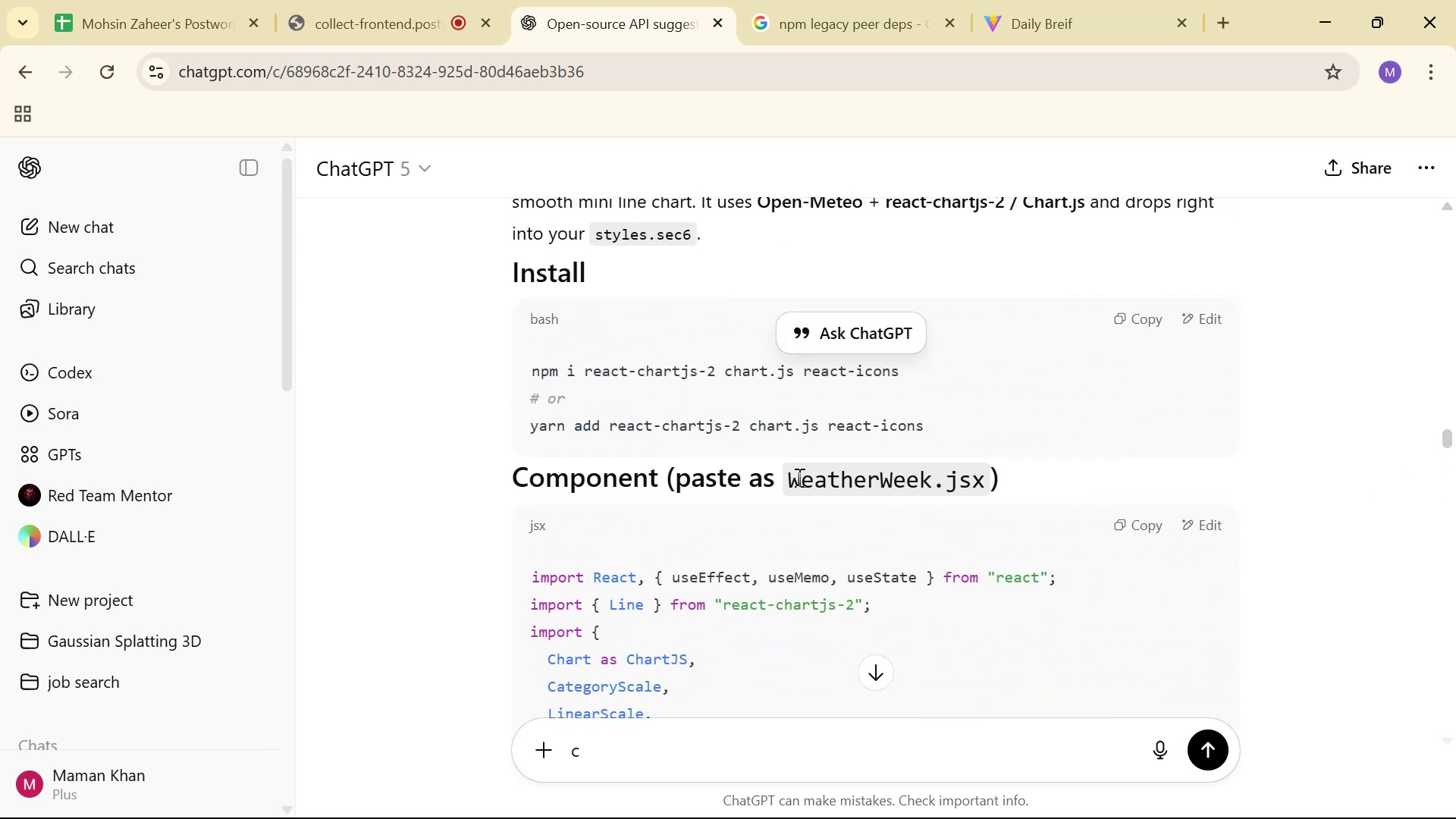 
key(Control+ControlLeft)
 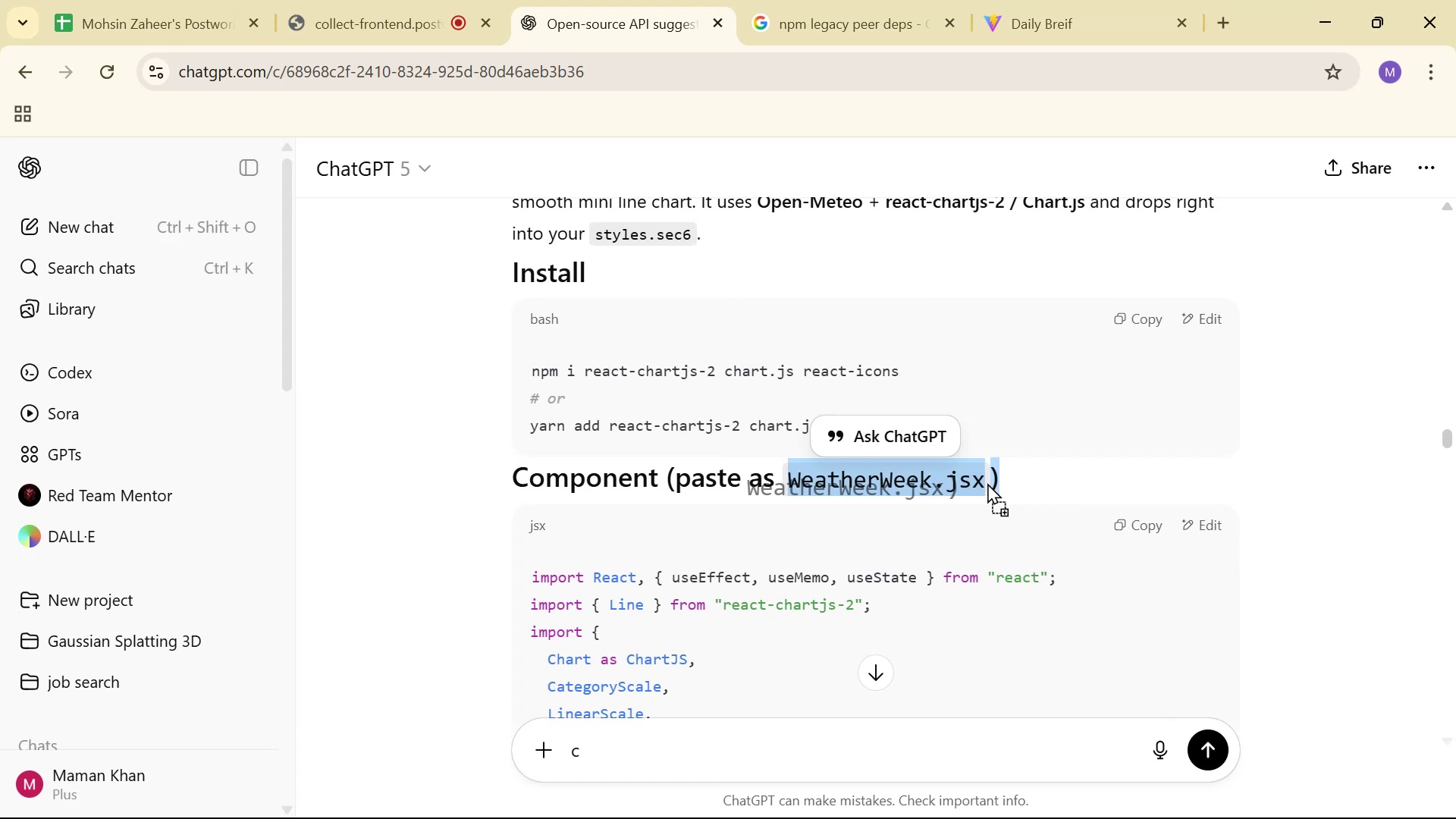 
left_click([987, 483])
 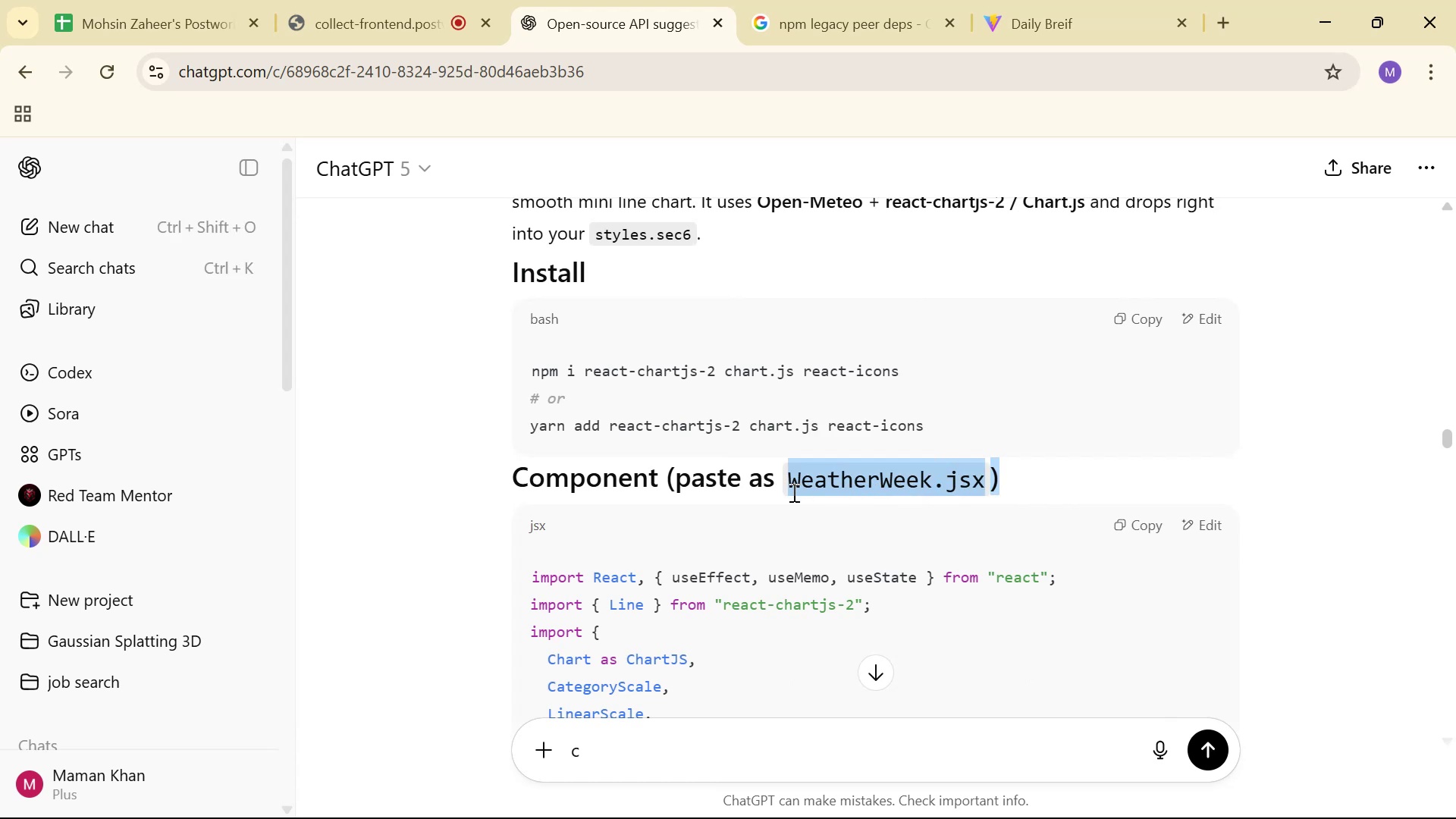 
double_click([788, 489])
 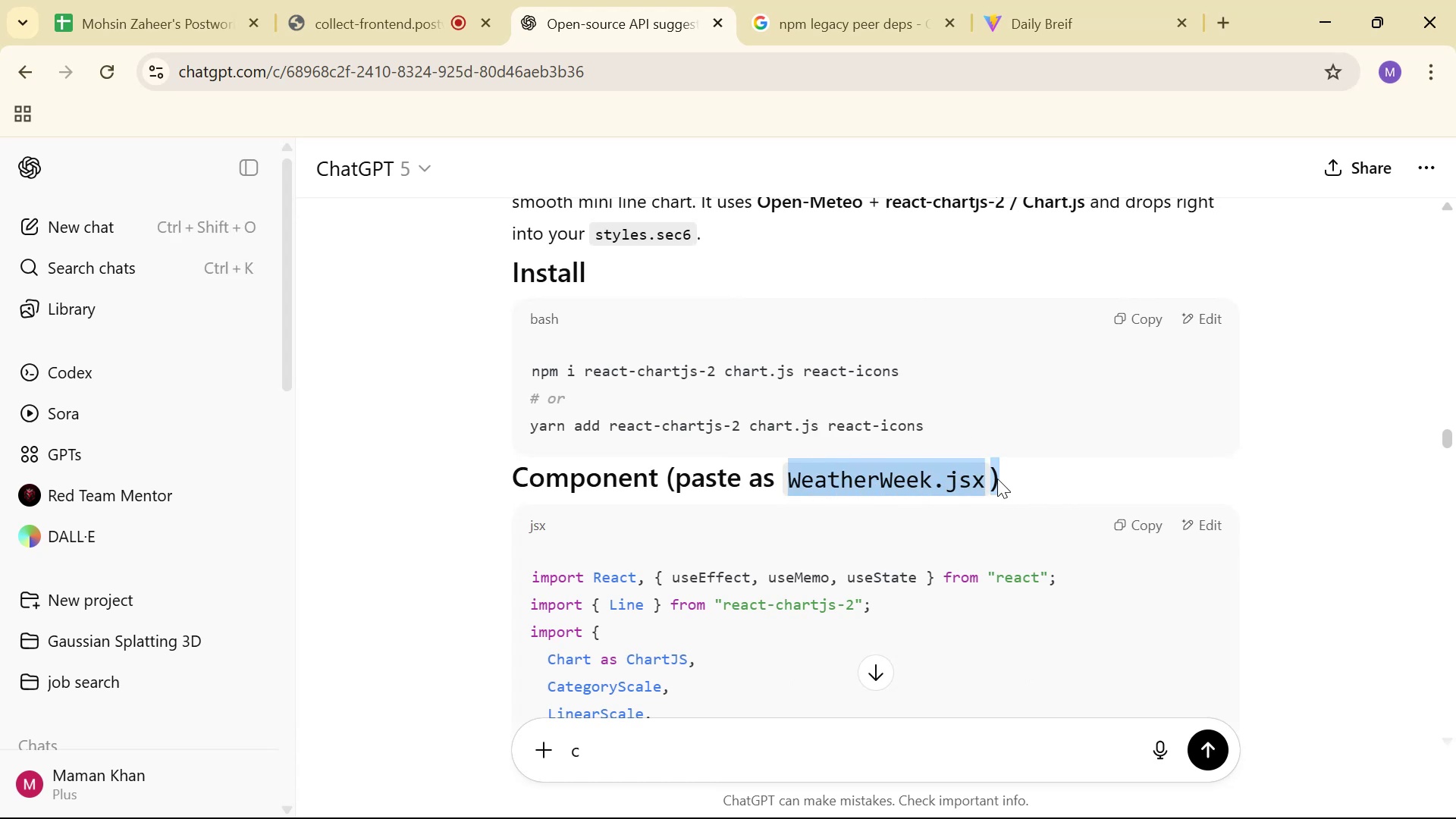 
key(Control+C)
 